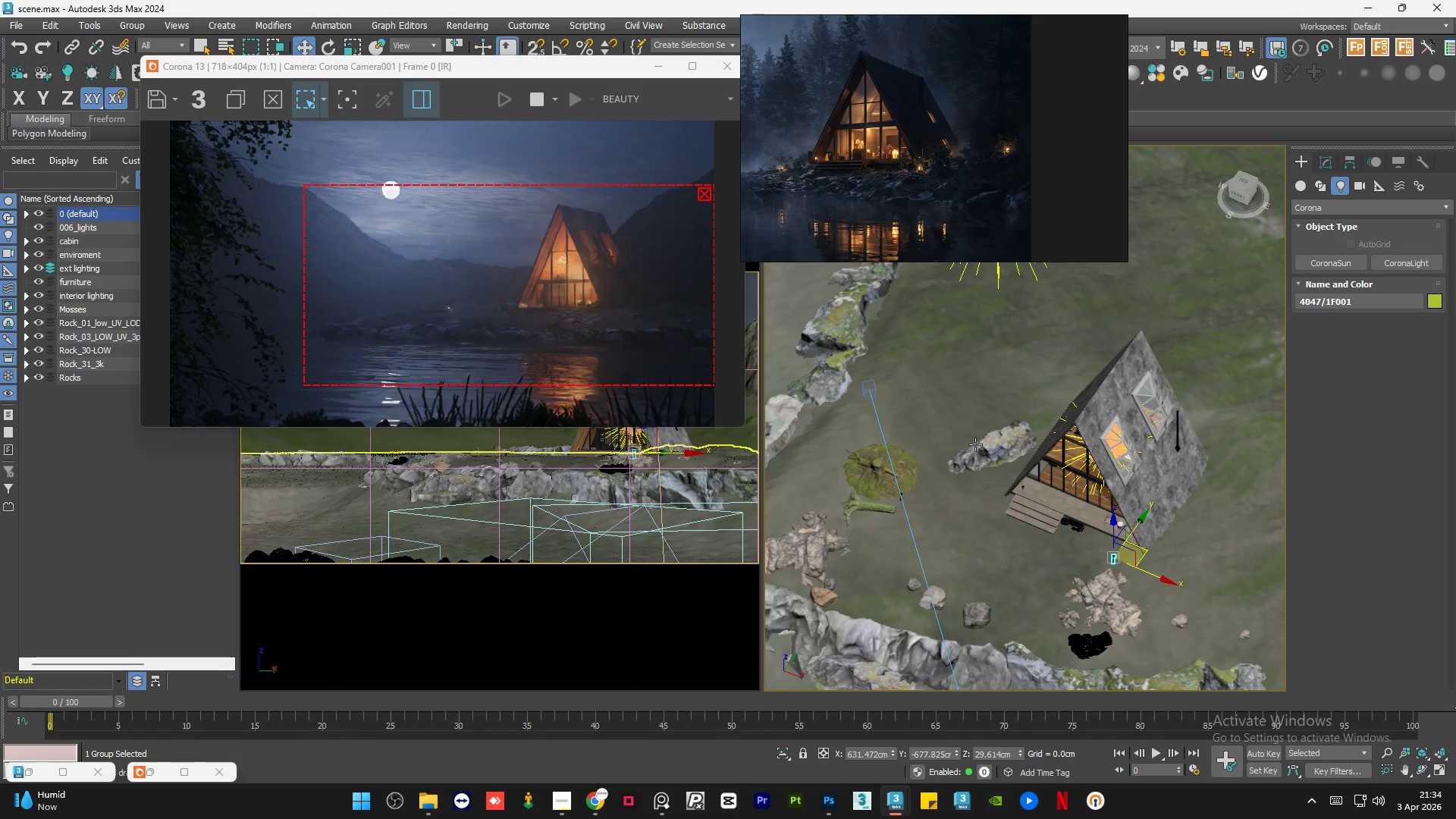 
scroll: coordinate [1143, 562], scroll_direction: up, amount: 2.0
 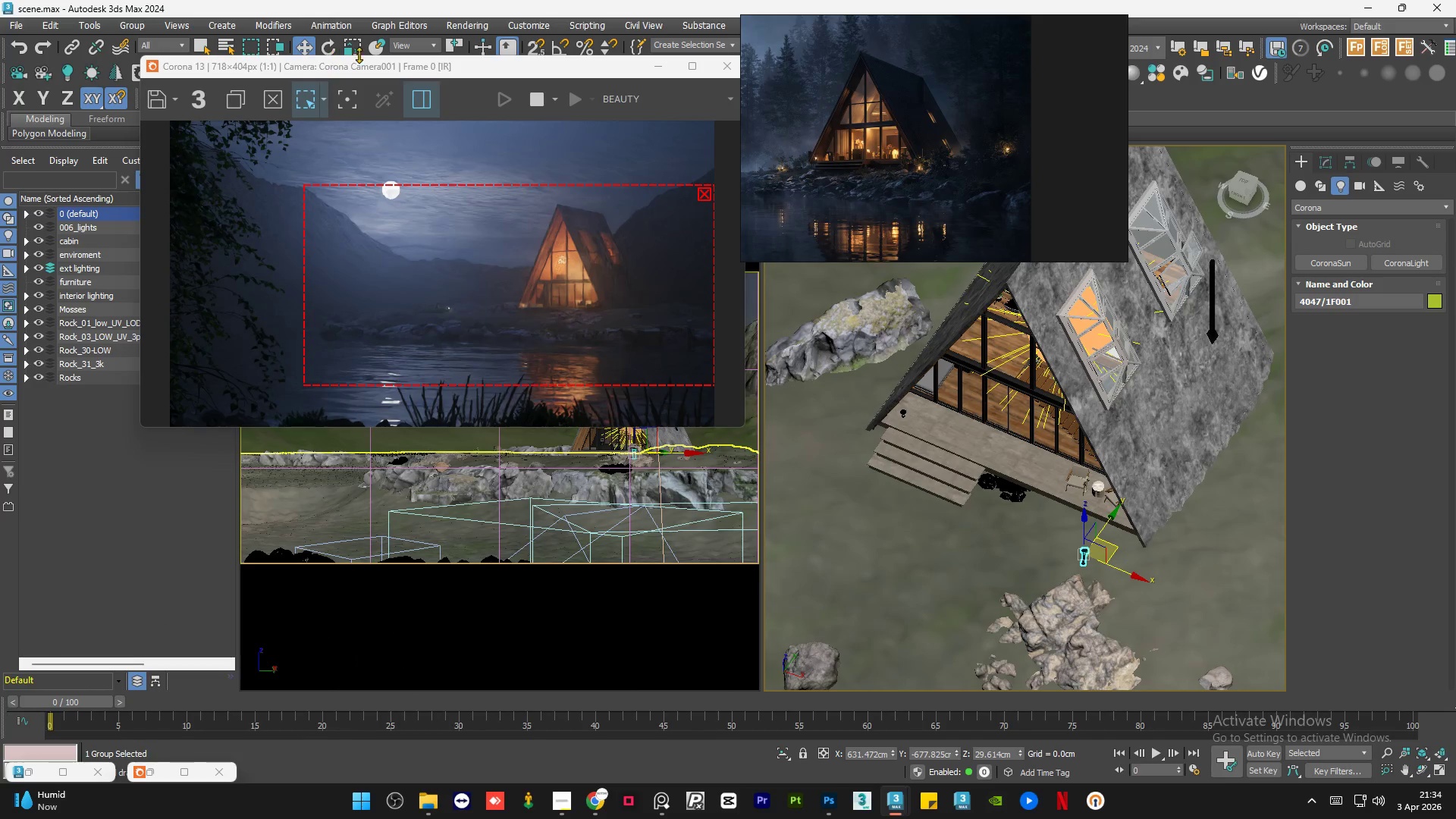 
left_click([378, 43])
 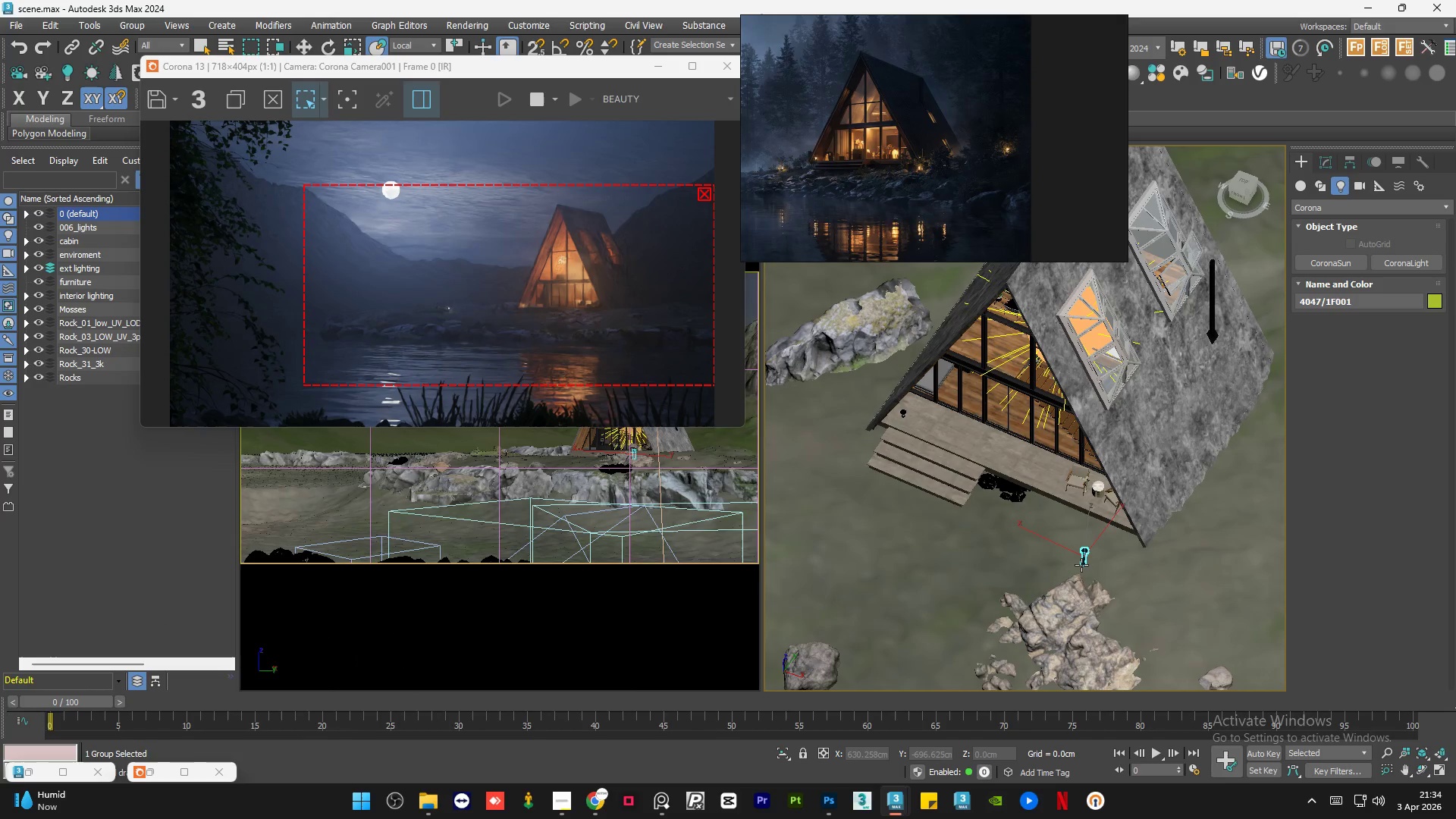 
scroll: coordinate [1084, 545], scroll_direction: up, amount: 4.0
 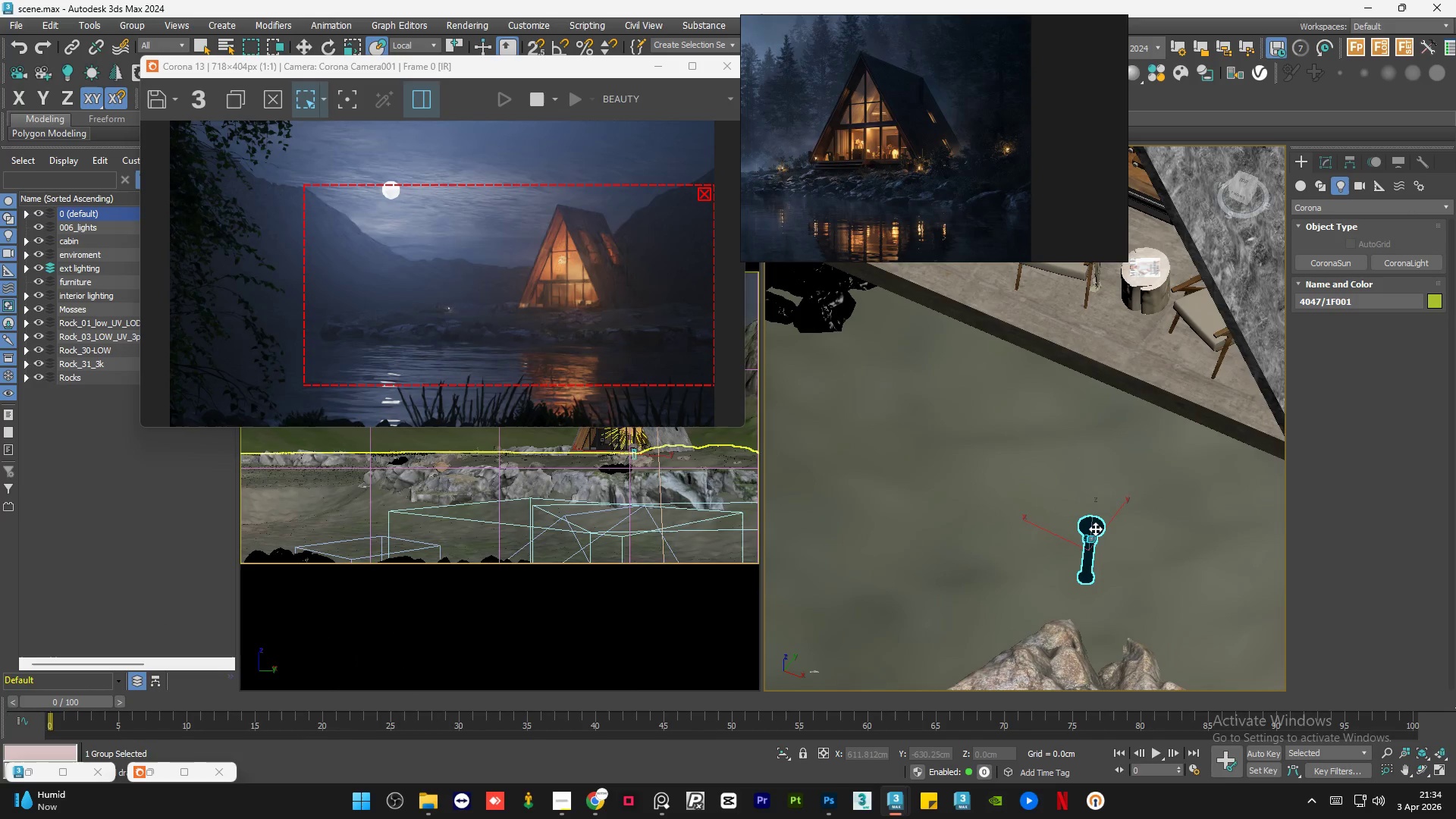 
left_click_drag(start_coordinate=[1095, 529], to_coordinate=[1150, 577])
 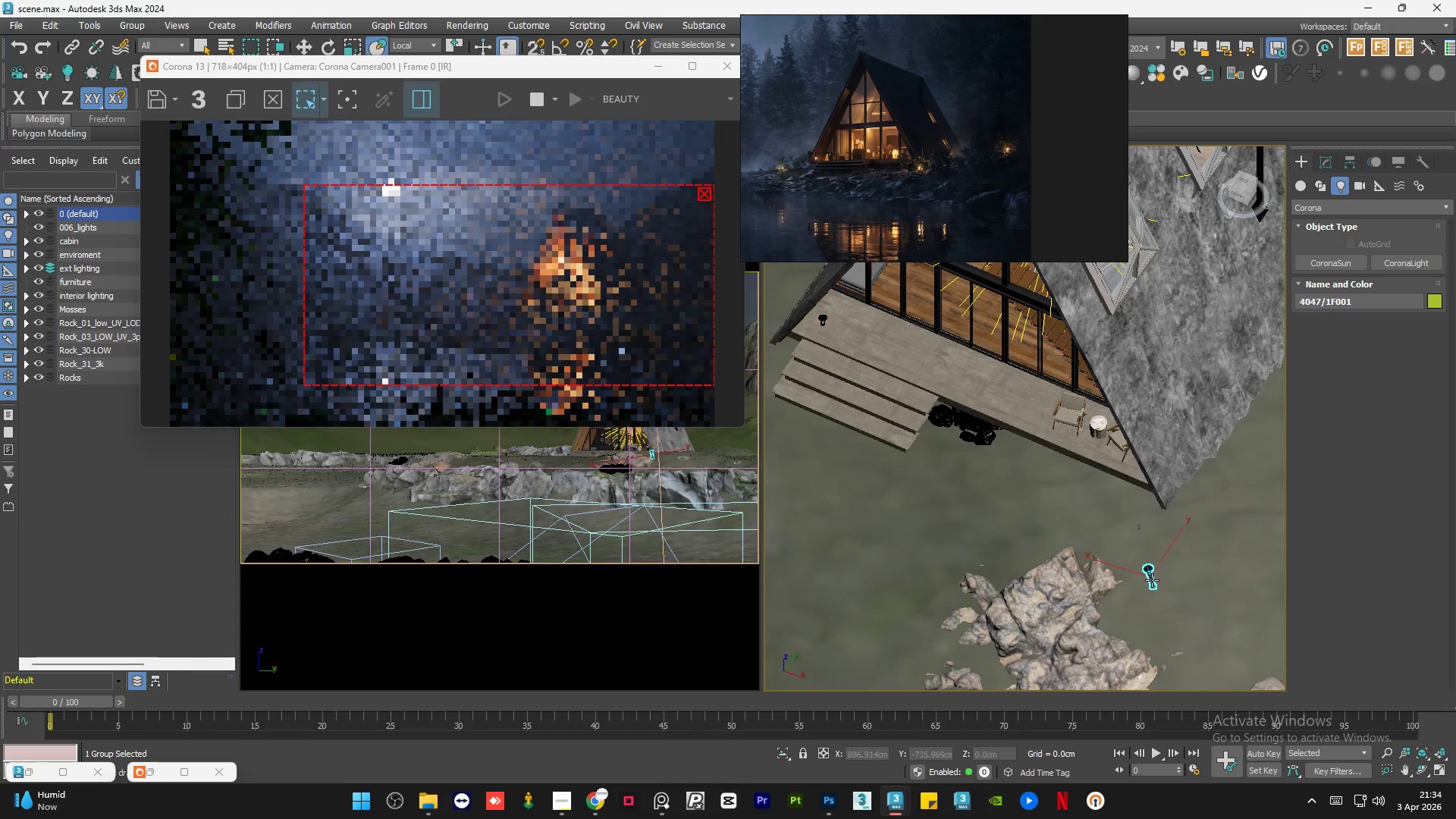 
scroll: coordinate [1072, 507], scroll_direction: down, amount: 3.0
 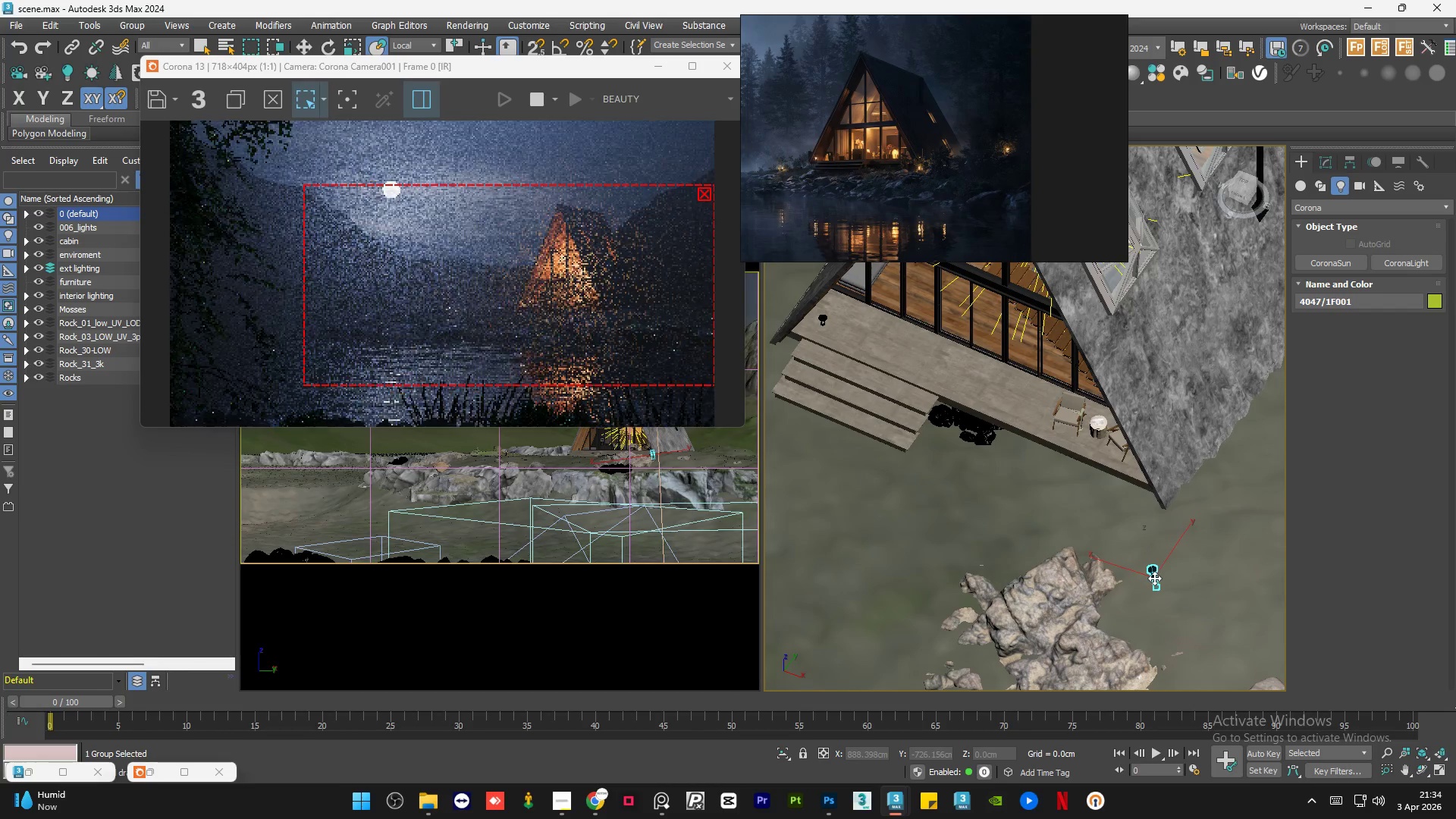 
scroll: coordinate [1152, 580], scroll_direction: up, amount: 6.0
 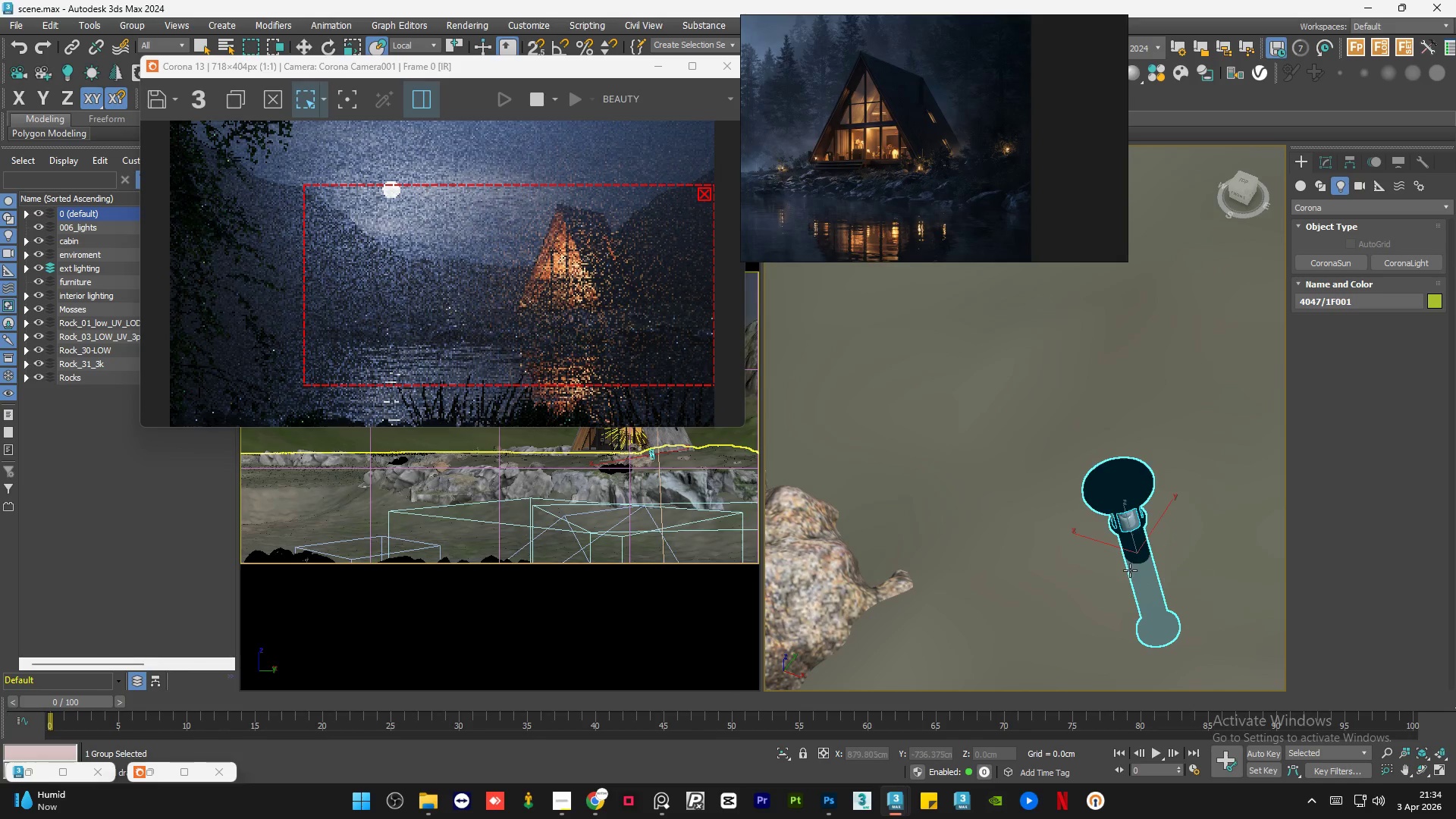 
key(W)
 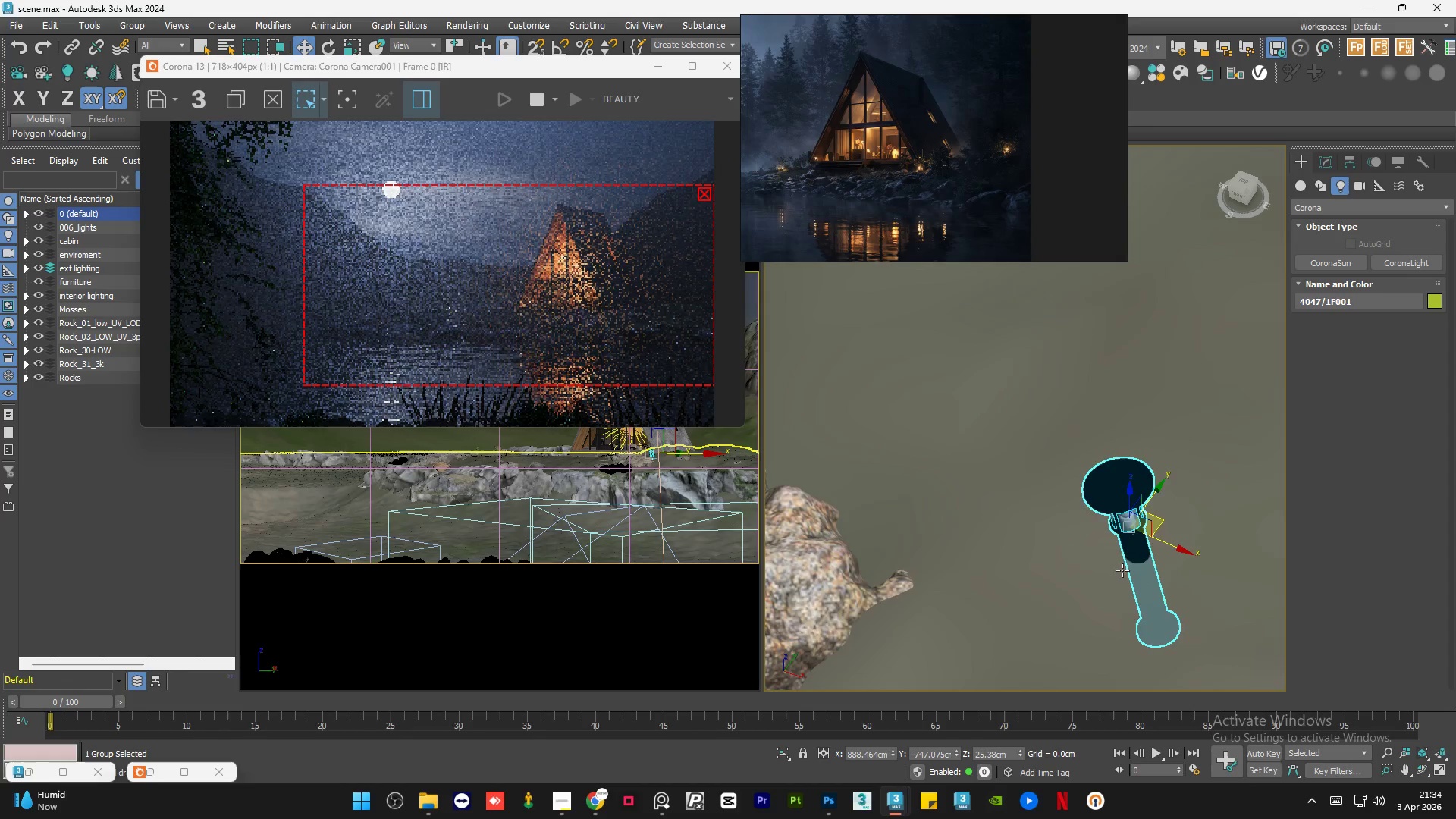 
hold_key(key=AltLeft, duration=0.92)
 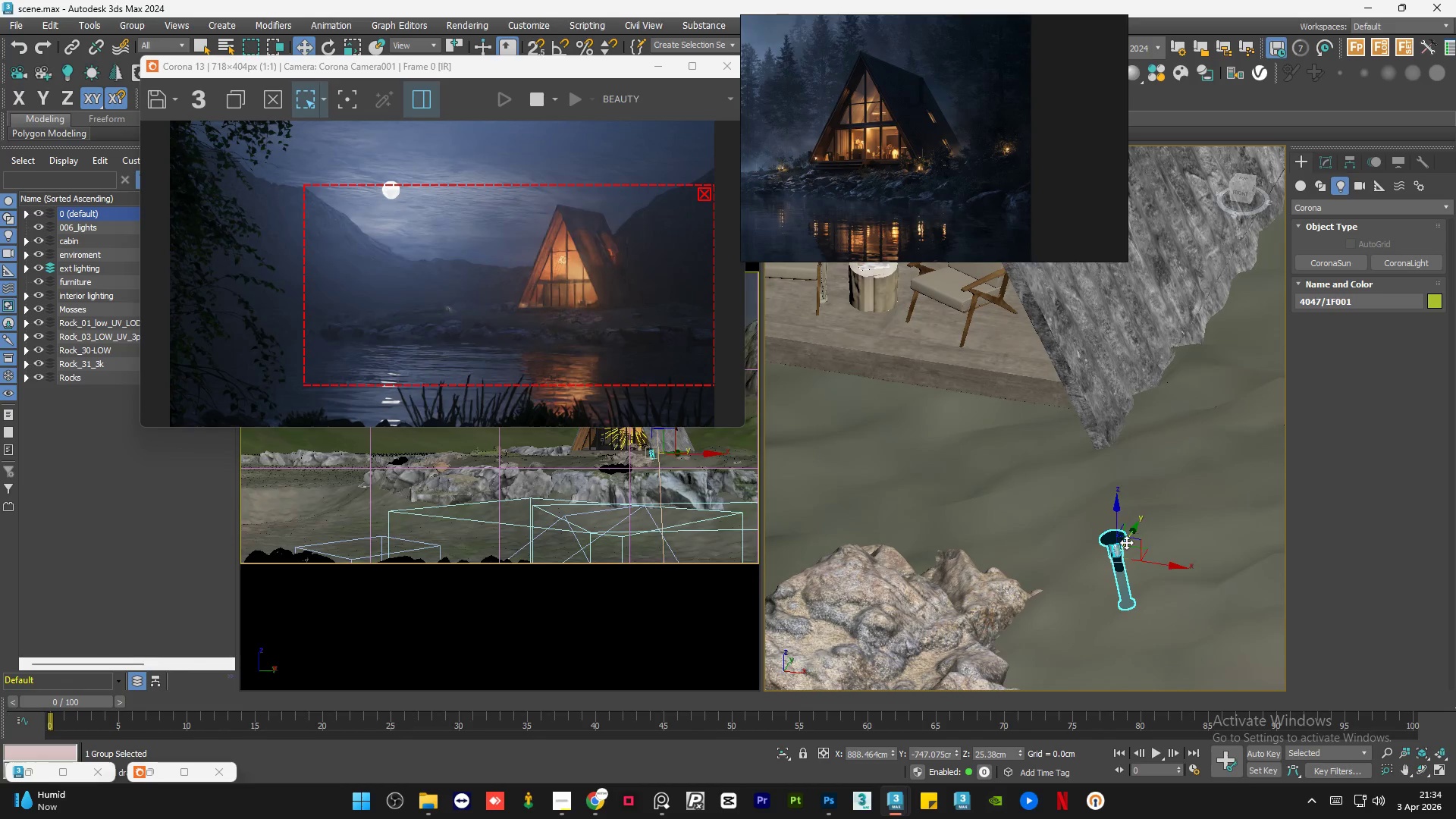 
scroll: coordinate [1110, 572], scroll_direction: down, amount: 3.0
 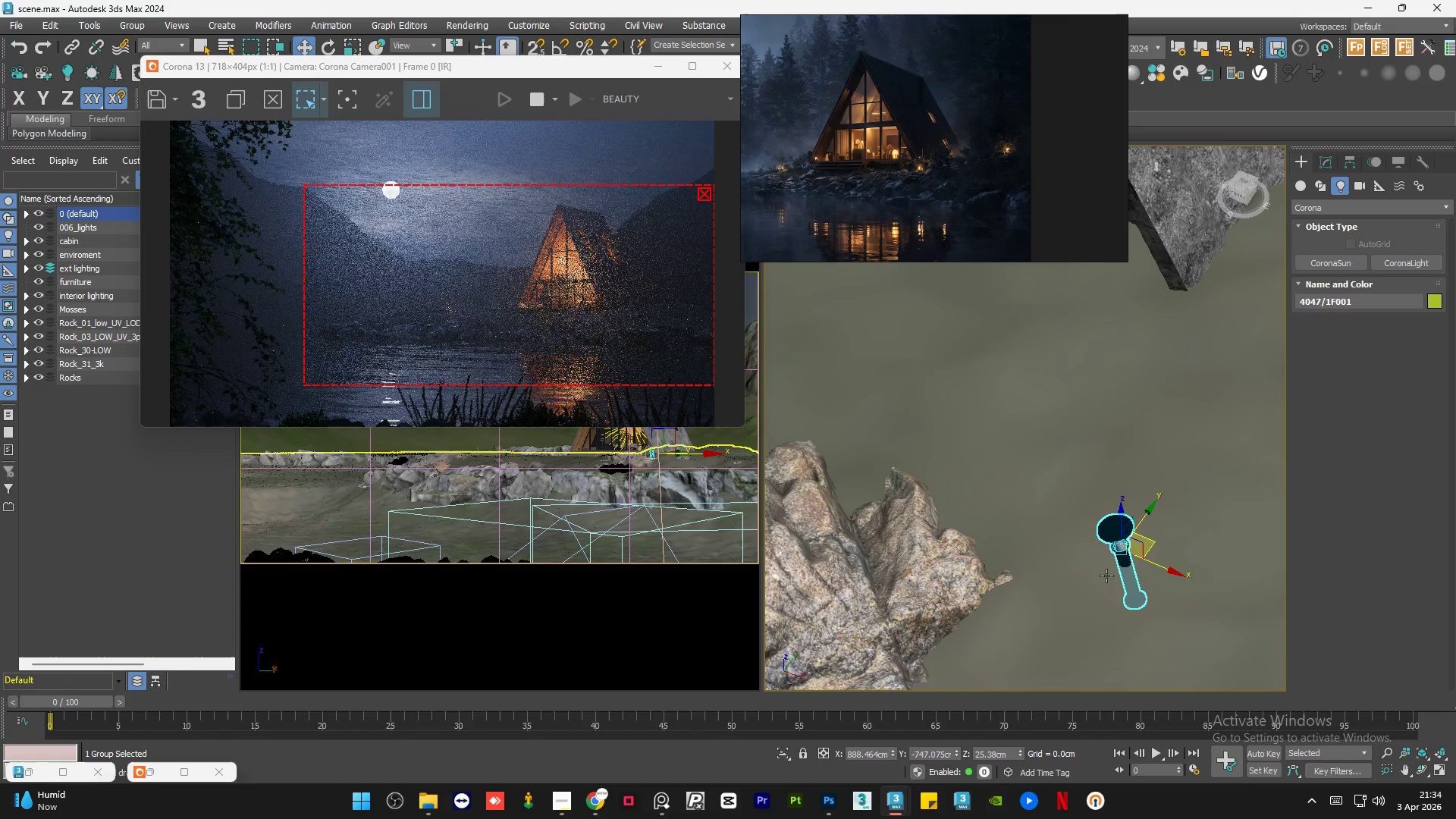 
scroll: coordinate [1125, 542], scroll_direction: up, amount: 2.0
 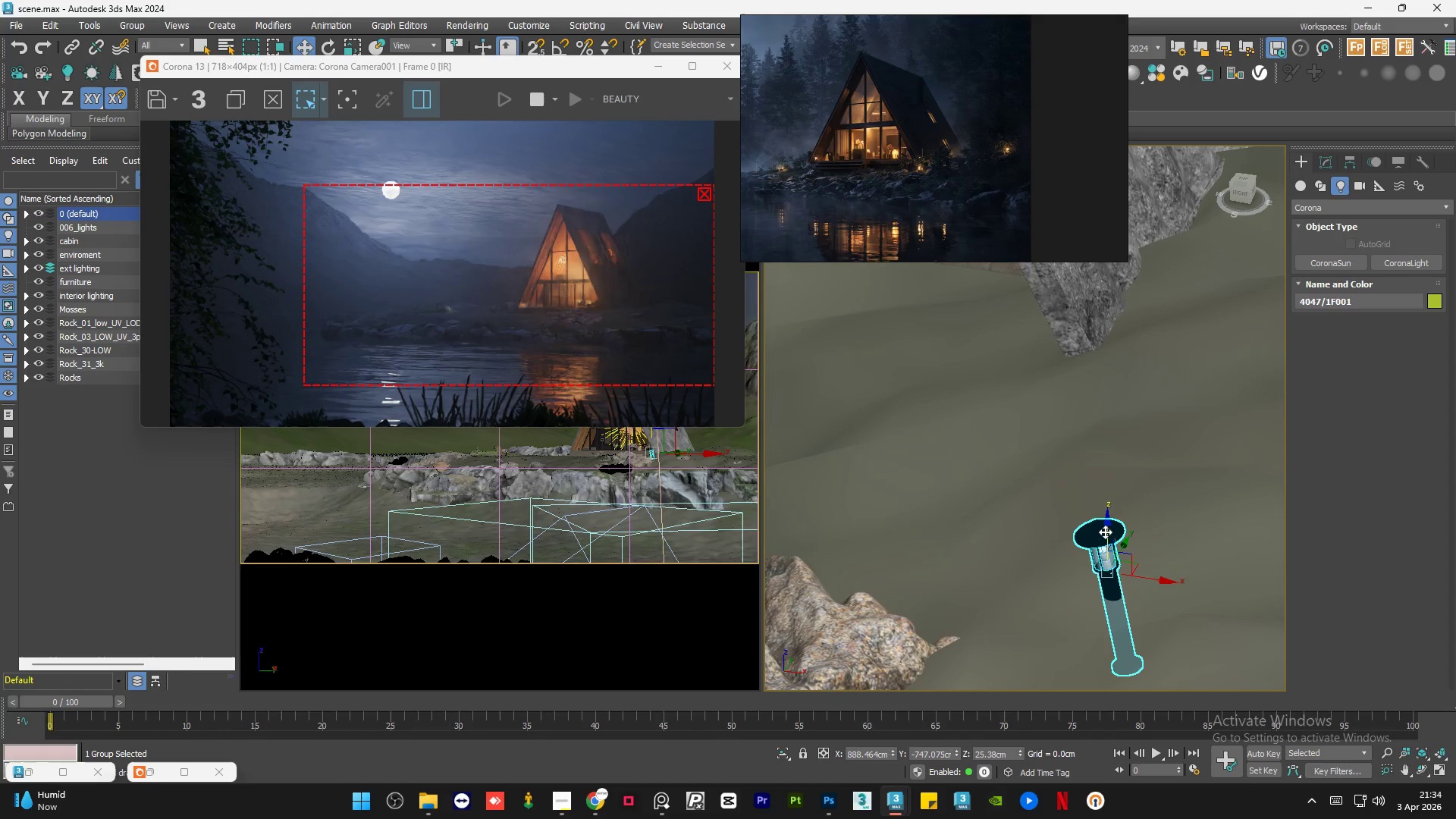 
left_click_drag(start_coordinate=[1106, 536], to_coordinate=[1106, 466])
 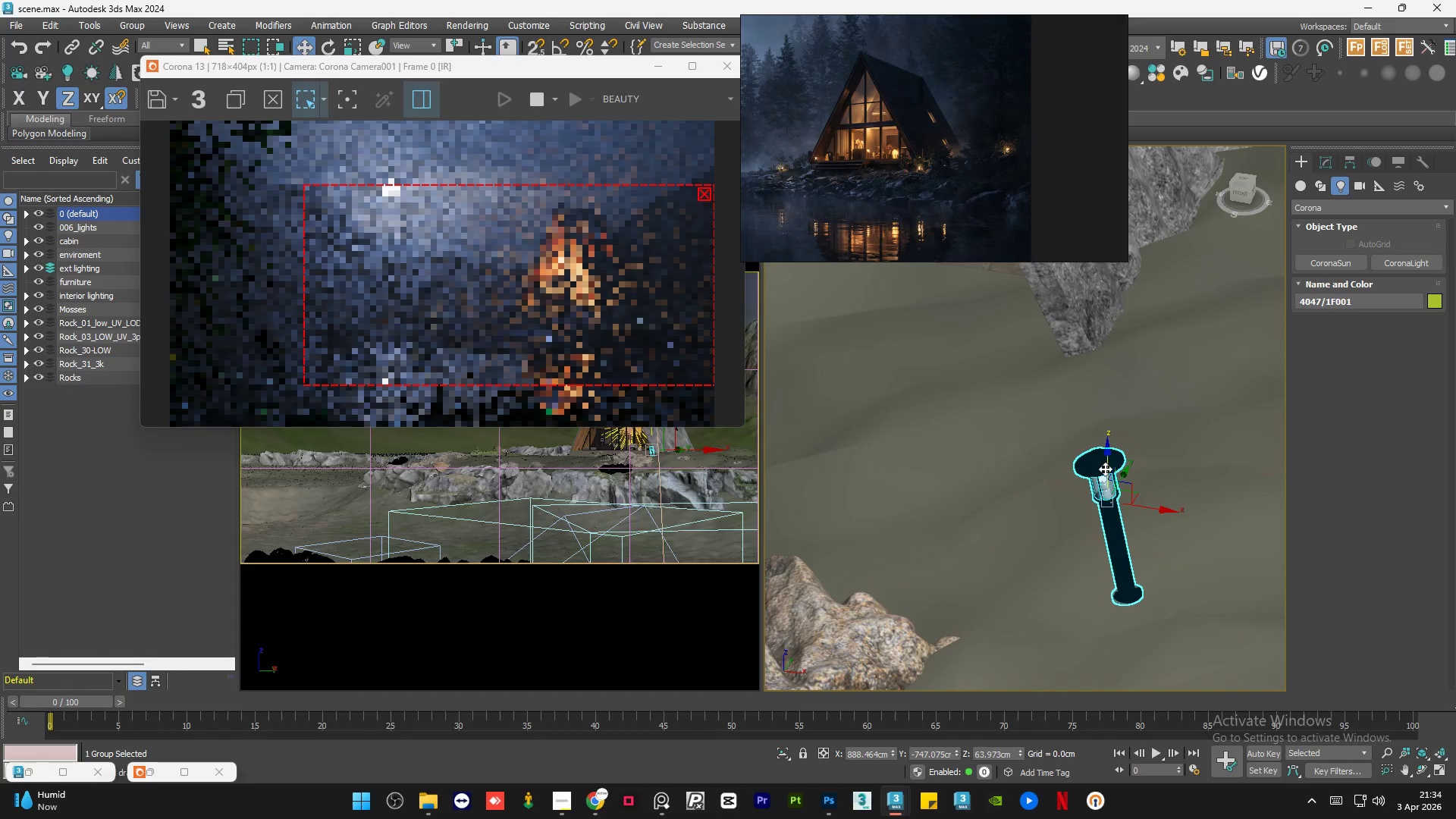 
key(E)
 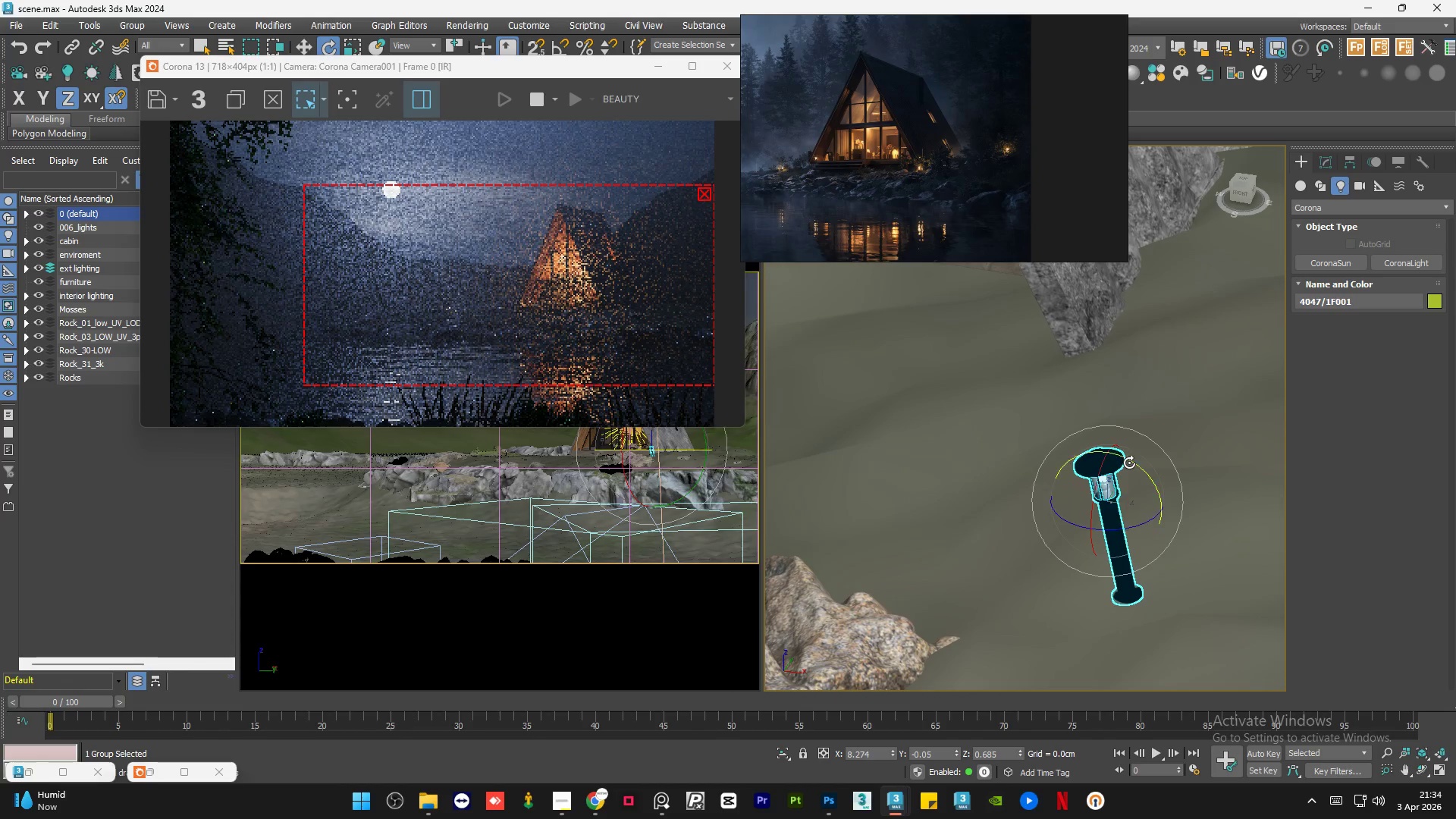 
left_click_drag(start_coordinate=[1129, 462], to_coordinate=[1147, 466])
 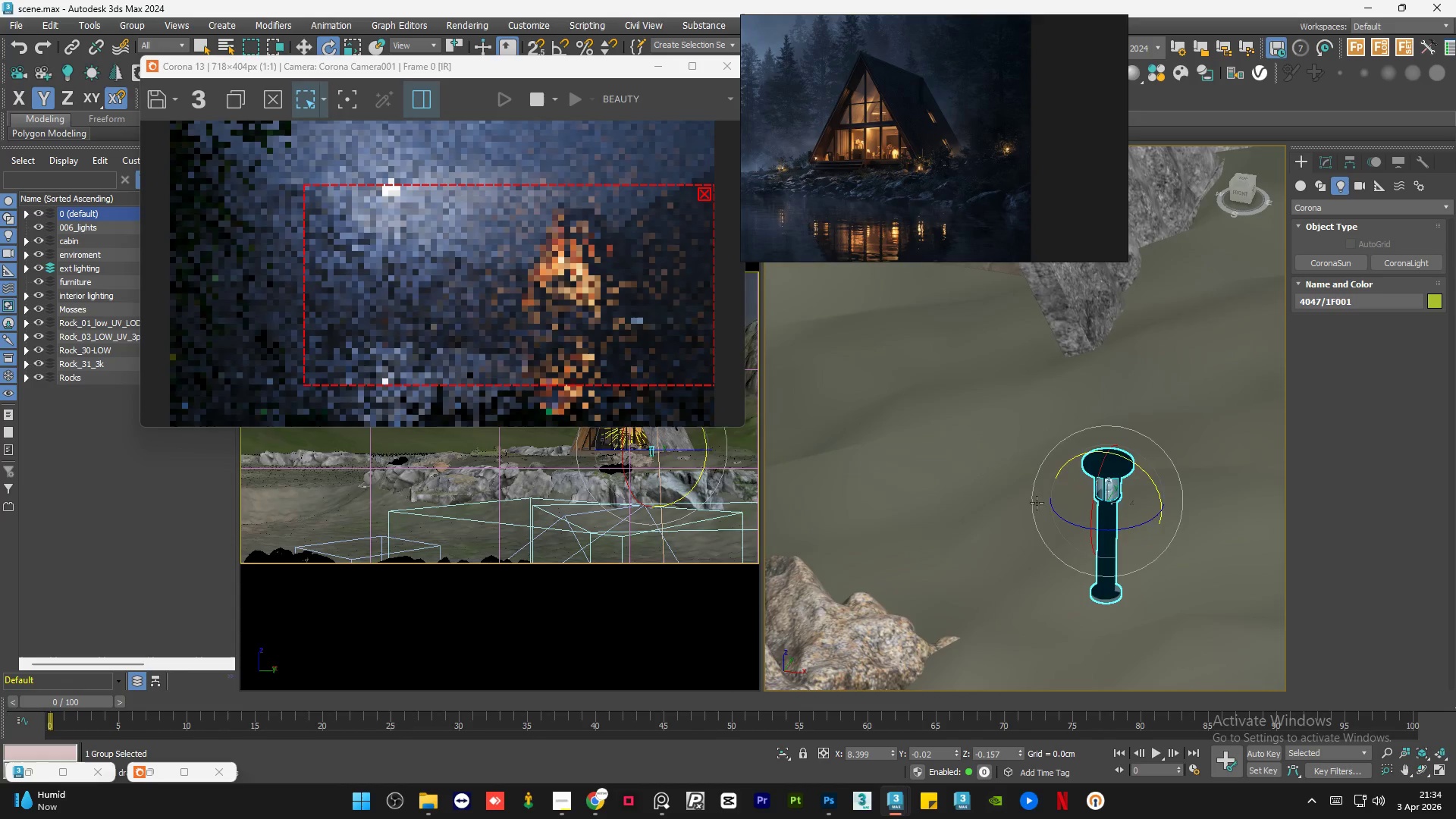 
key(W)
 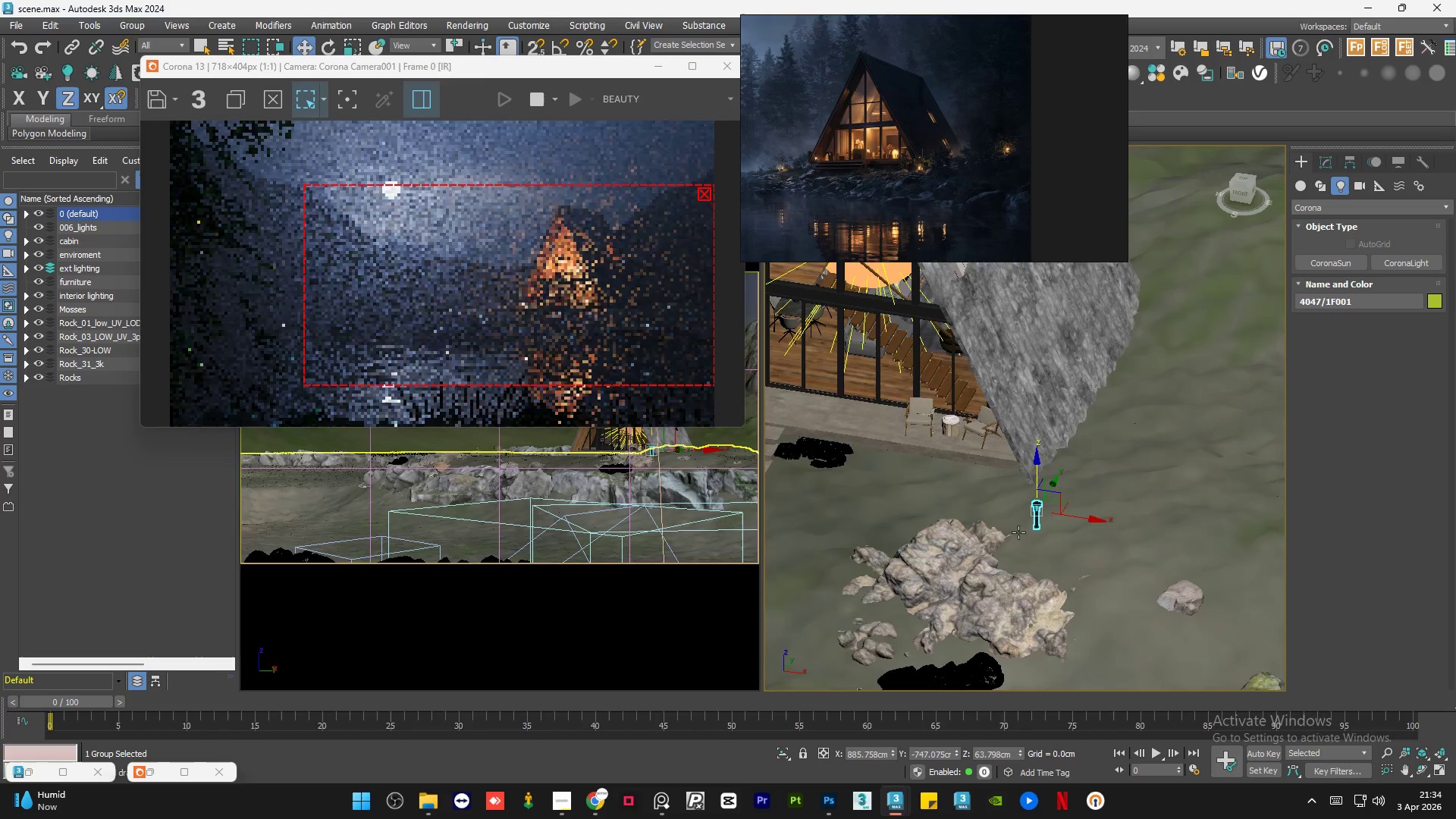 
scroll: coordinate [1021, 511], scroll_direction: down, amount: 5.0
 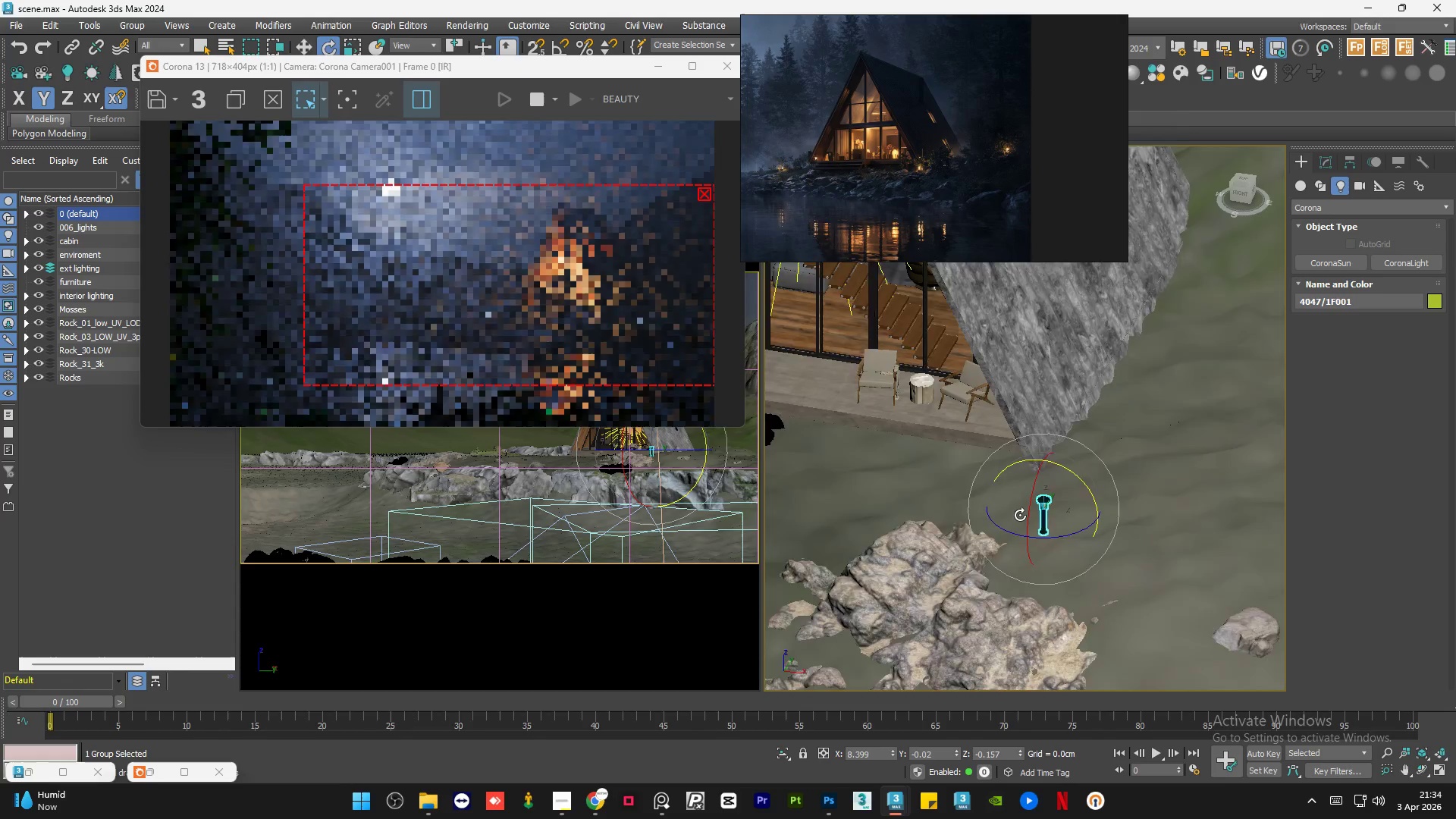 
hold_key(key=AltLeft, duration=1.17)
 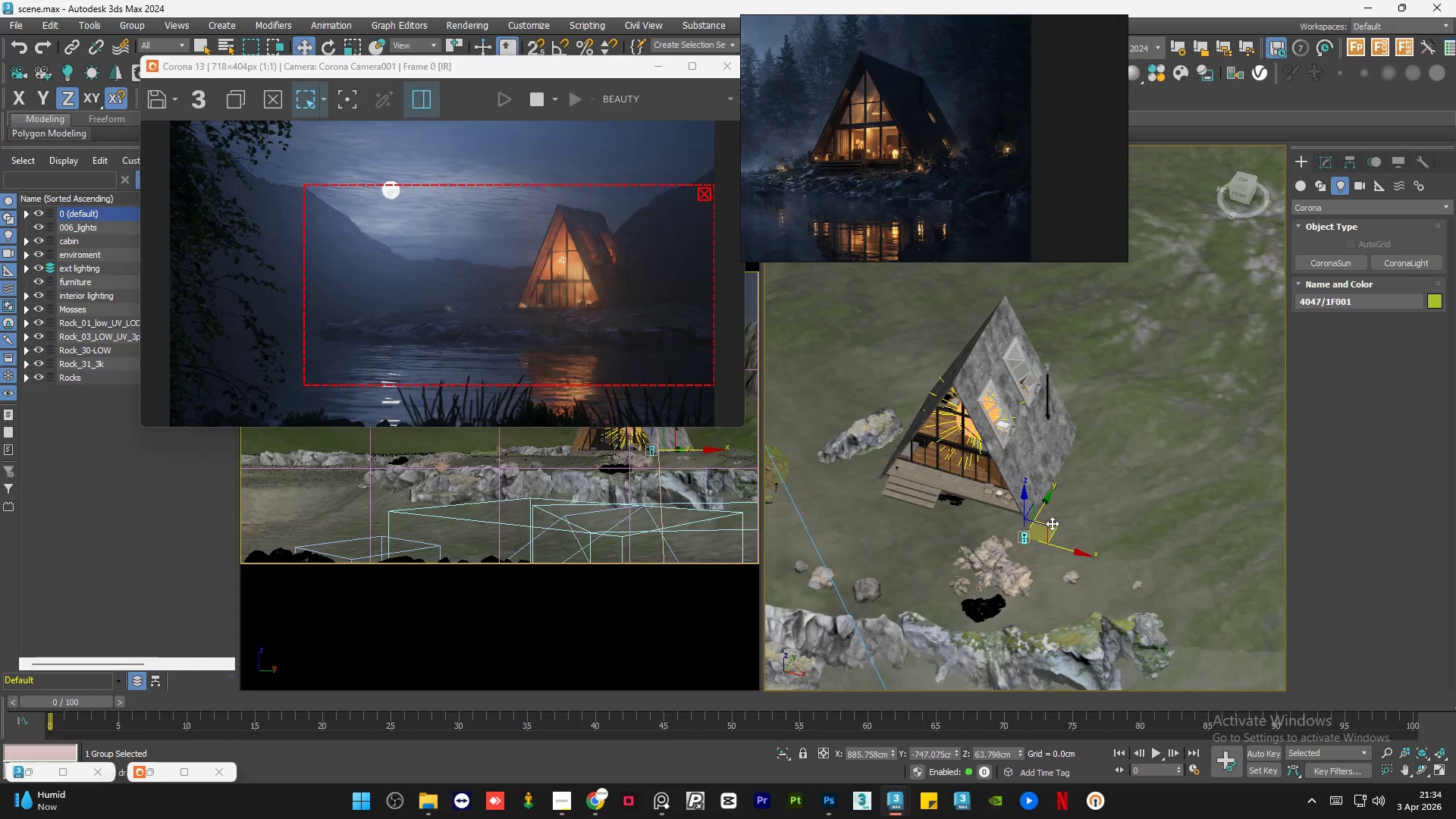 
scroll: coordinate [1017, 551], scroll_direction: down, amount: 3.0
 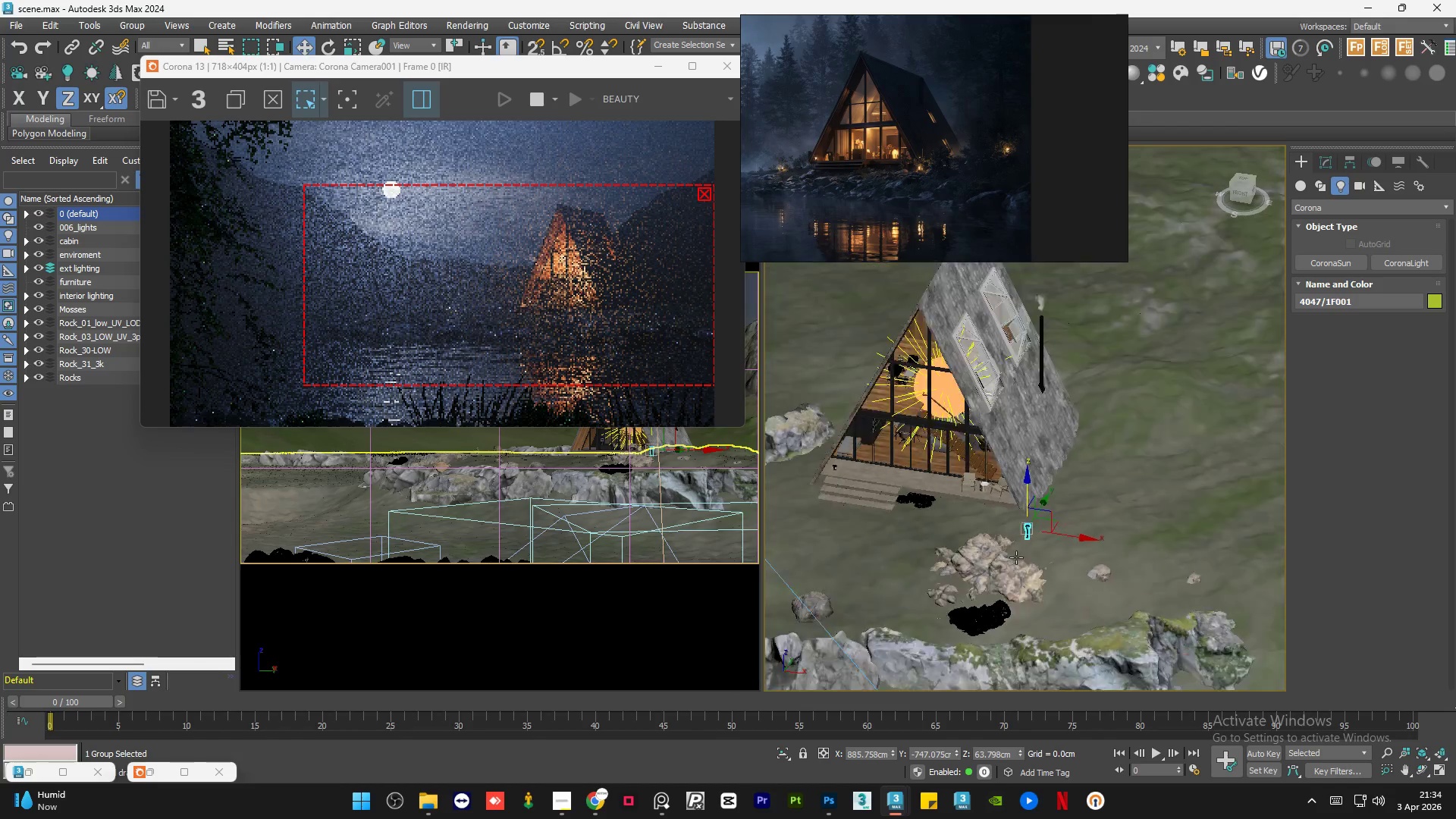 
hold_key(key=ShiftLeft, duration=0.55)
left_click_drag(start_coordinate=[1052, 523], to_coordinate=[1168, 552])
 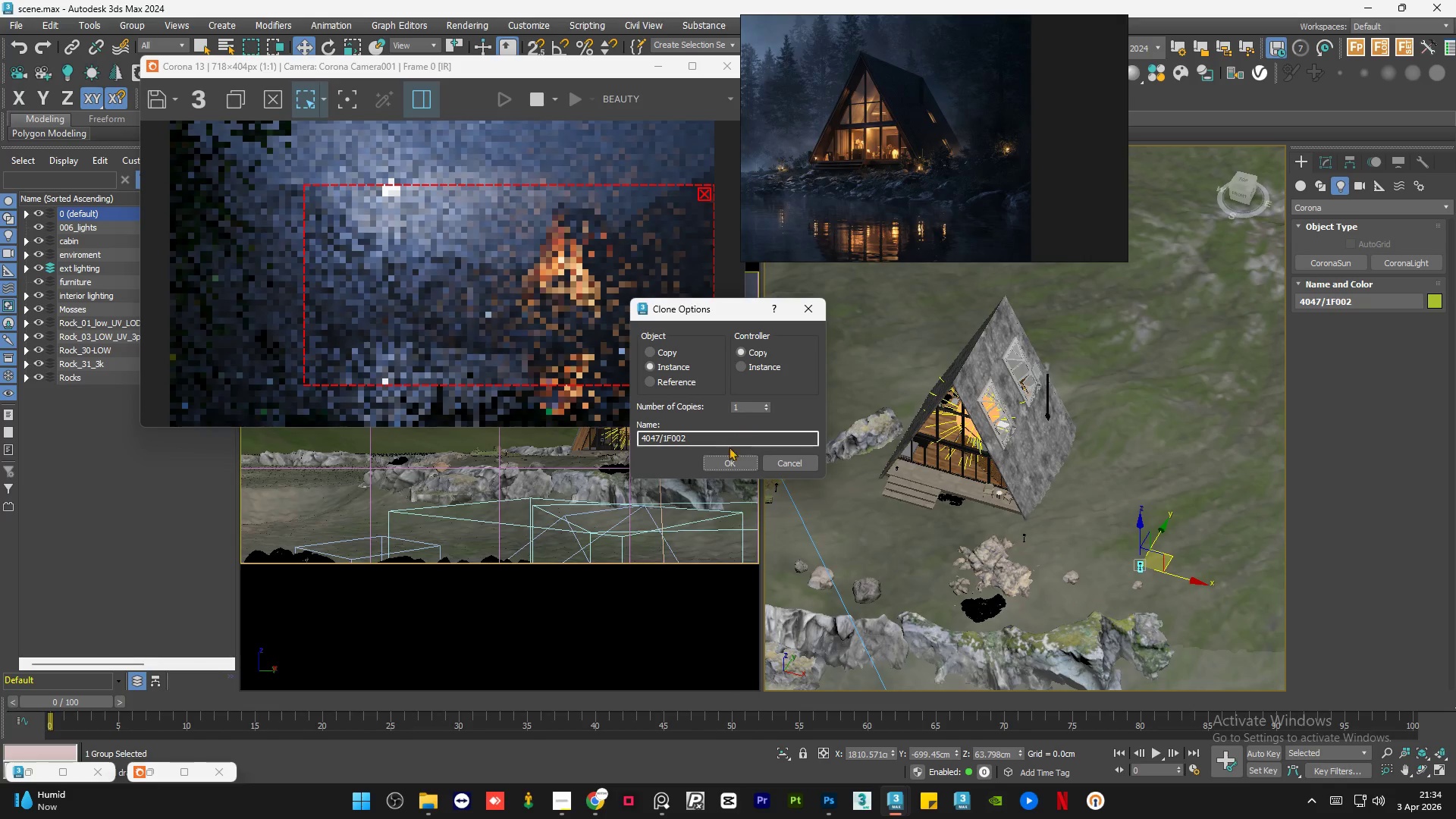 
left_click([725, 456])
 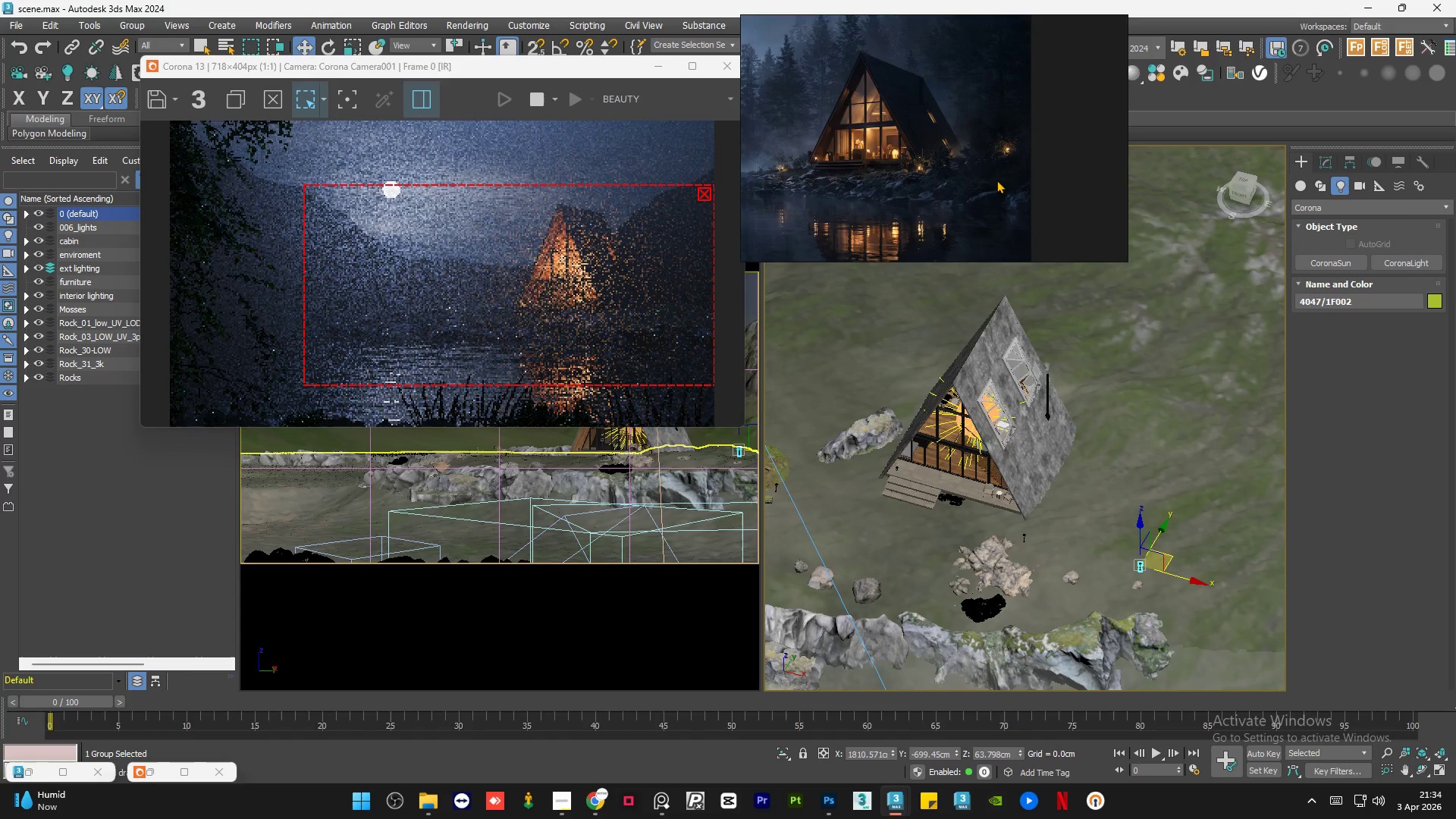 
scroll: coordinate [1109, 543], scroll_direction: up, amount: 16.0
 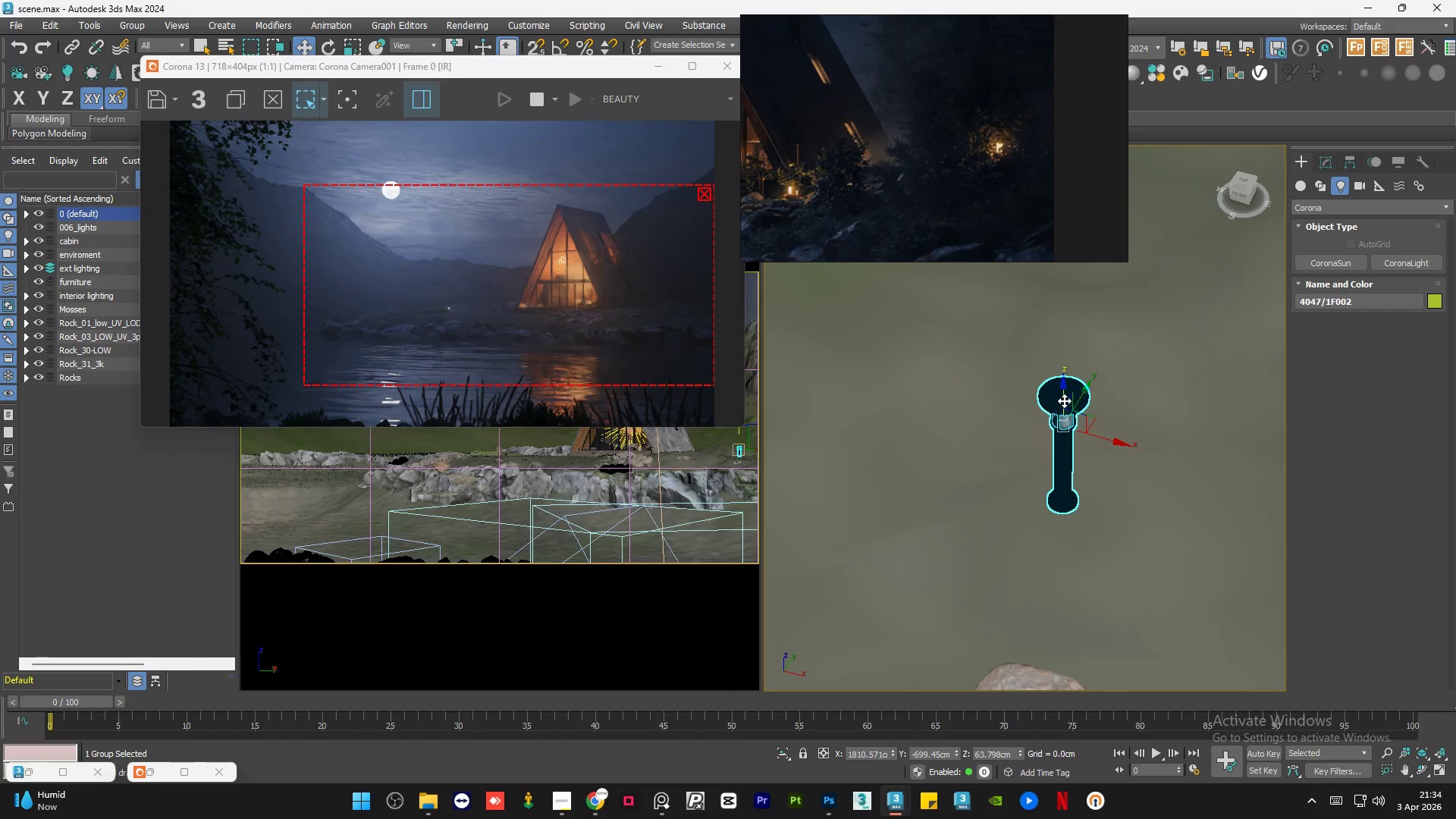 
left_click_drag(start_coordinate=[1063, 395], to_coordinate=[1078, 498])
 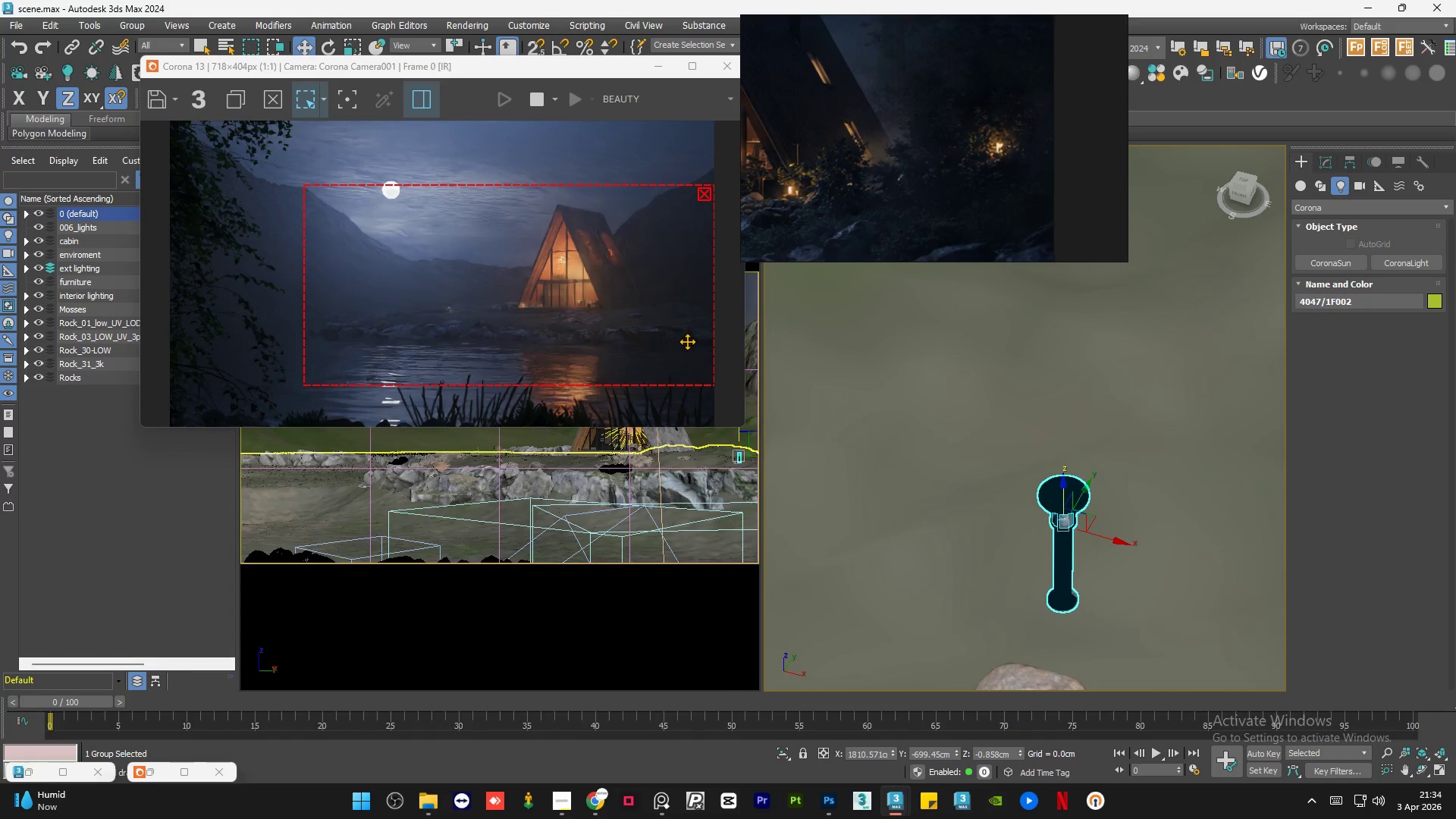 
scroll: coordinate [672, 303], scroll_direction: up, amount: 2.0
 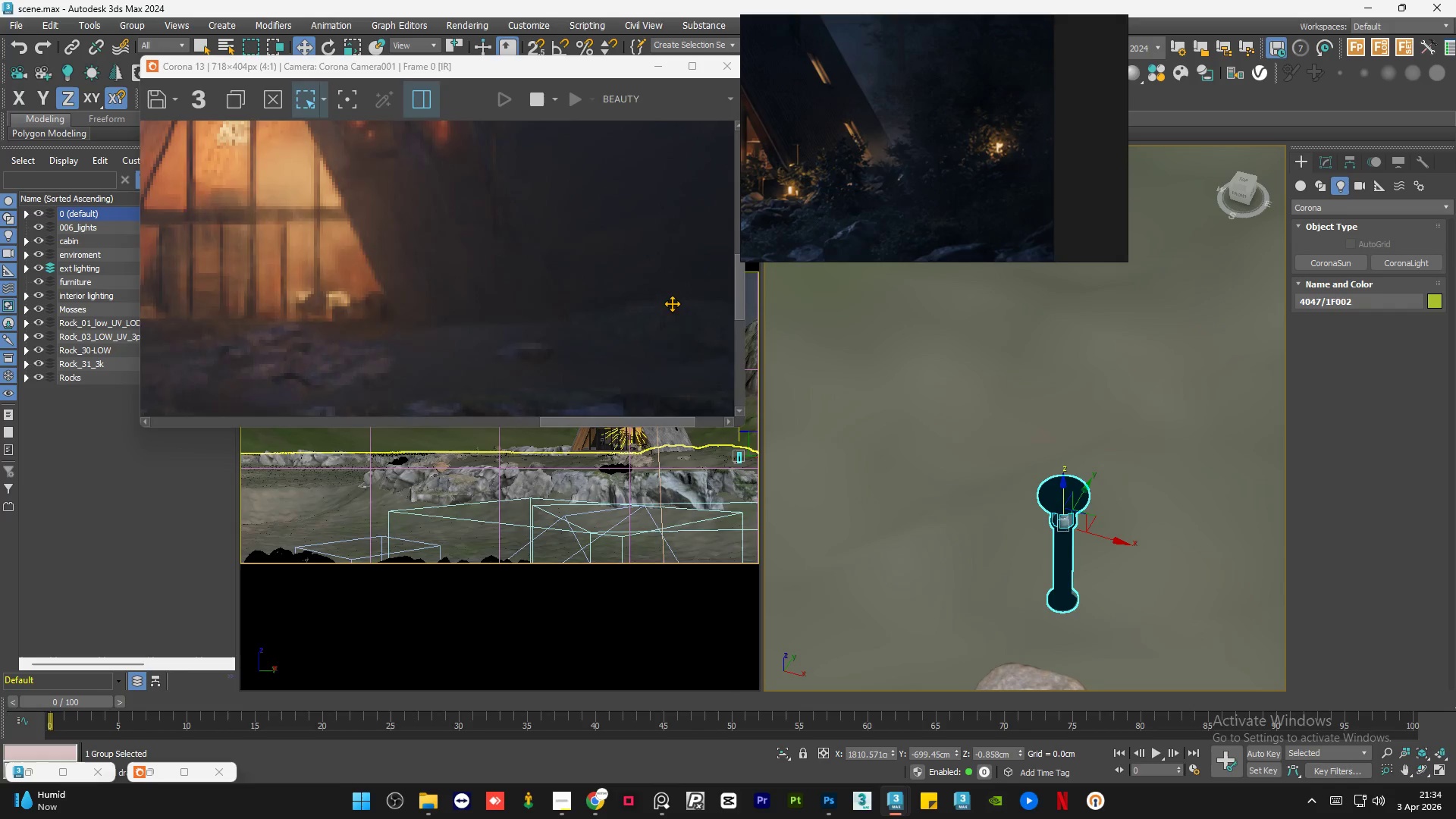 
scroll: coordinate [1040, 484], scroll_direction: down, amount: 5.0
 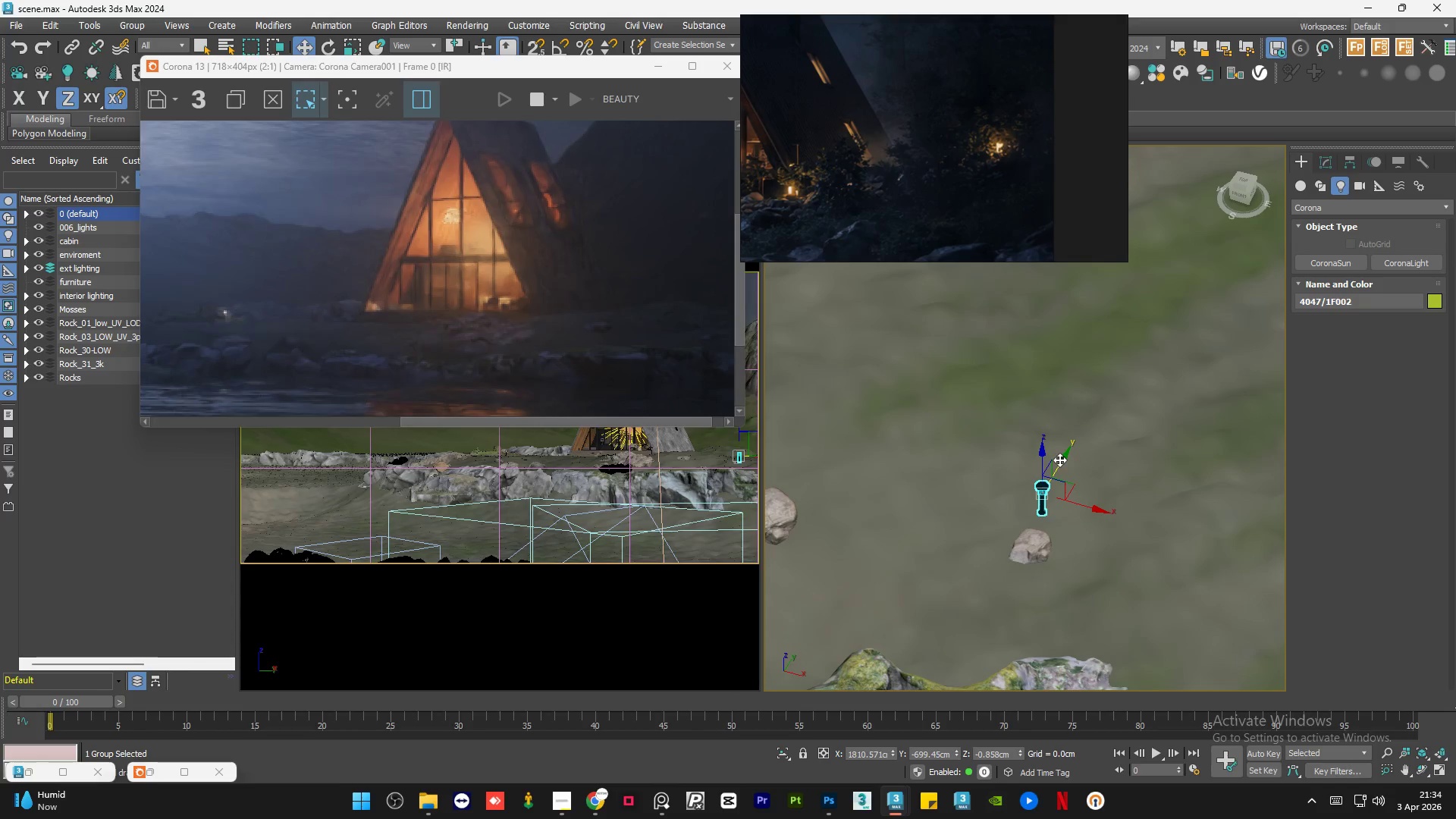 
left_click_drag(start_coordinate=[1064, 461], to_coordinate=[948, 567])
 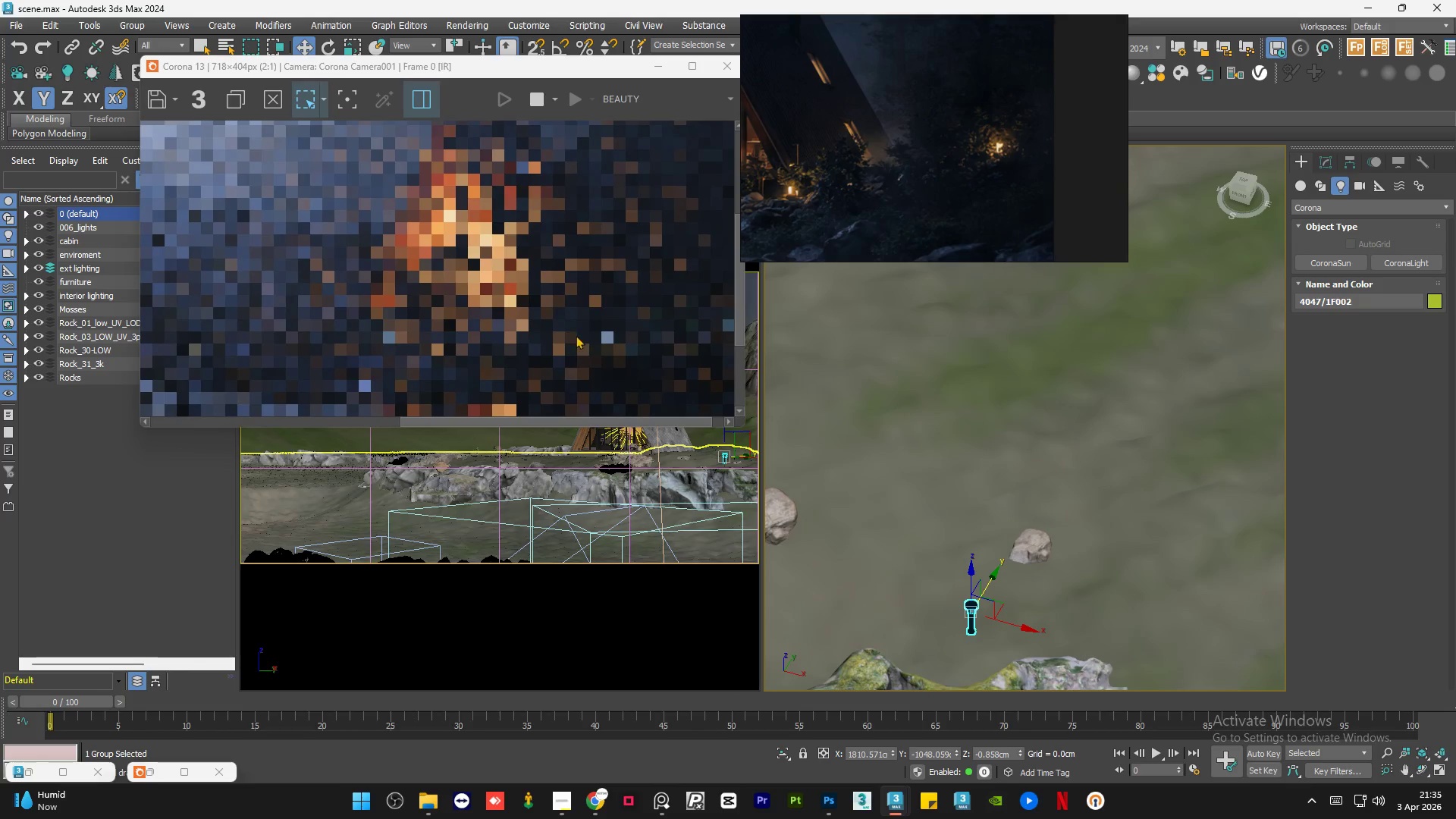 
scroll: coordinate [964, 517], scroll_direction: down, amount: 6.0
 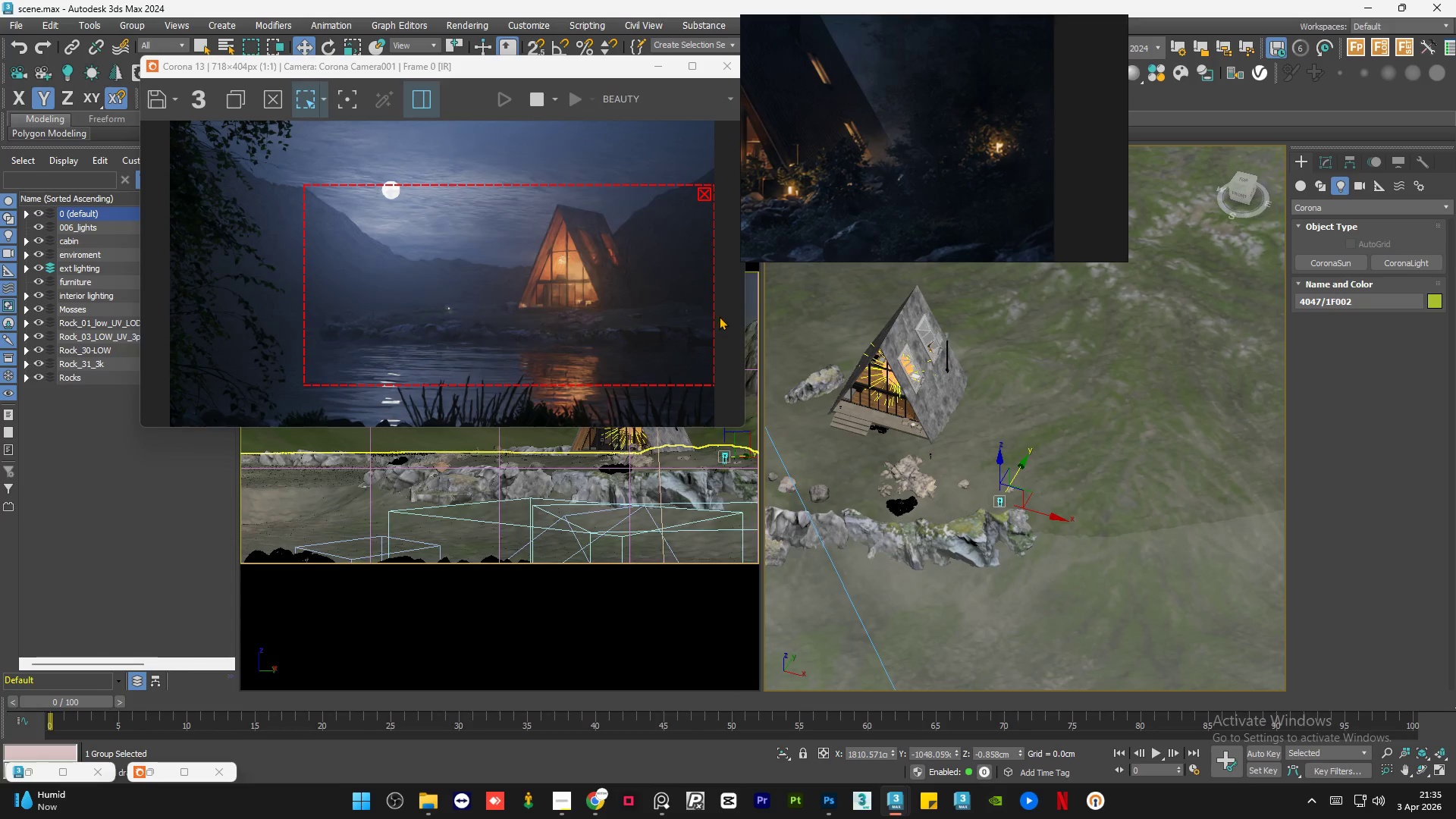 
scroll: coordinate [1010, 380], scroll_direction: up, amount: 1.0
 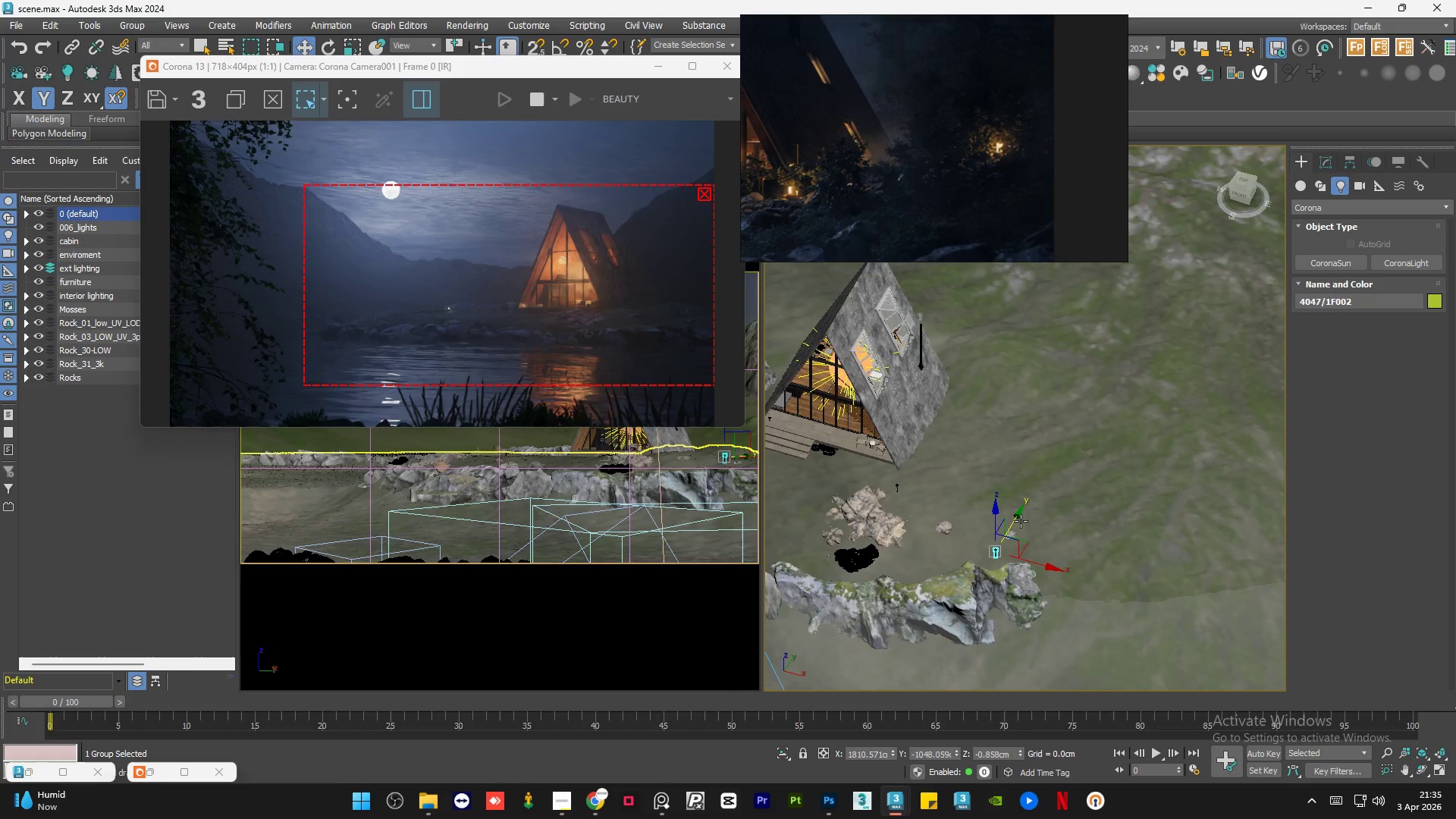 
left_click_drag(start_coordinate=[1015, 519], to_coordinate=[1098, 355])
 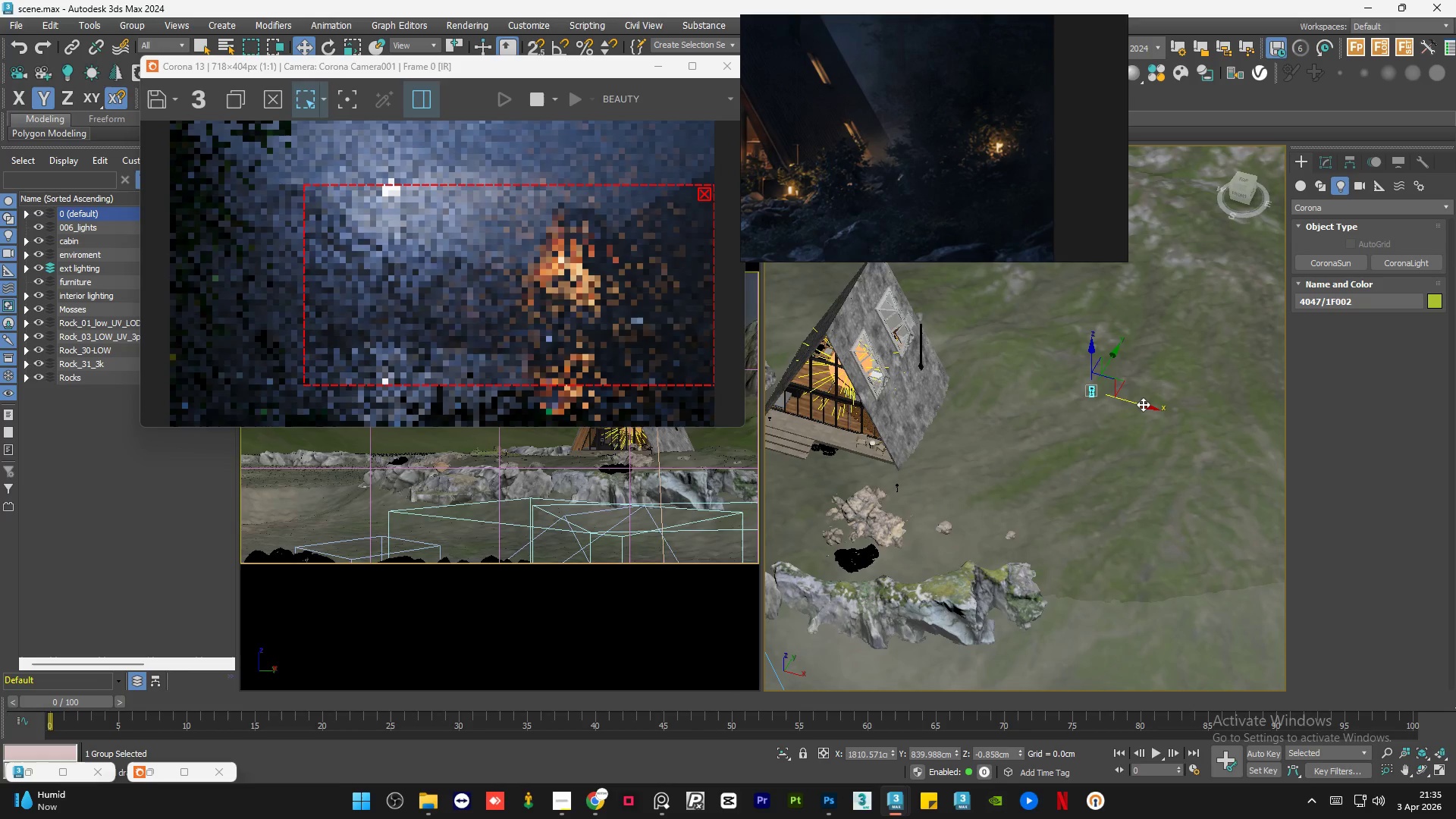 
left_click_drag(start_coordinate=[1143, 404], to_coordinate=[1046, 374])
 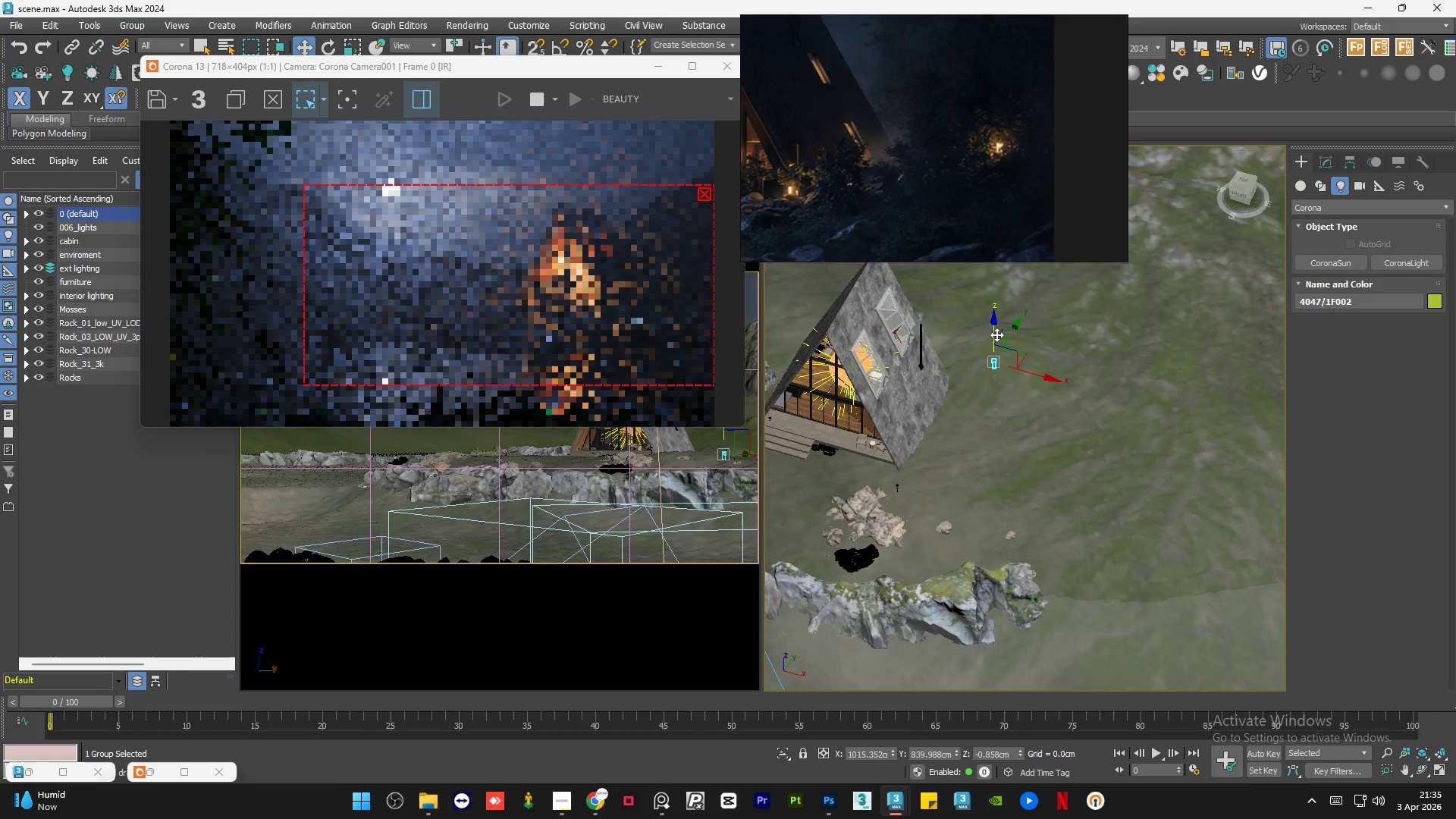 
left_click_drag(start_coordinate=[998, 332], to_coordinate=[1001, 318])
 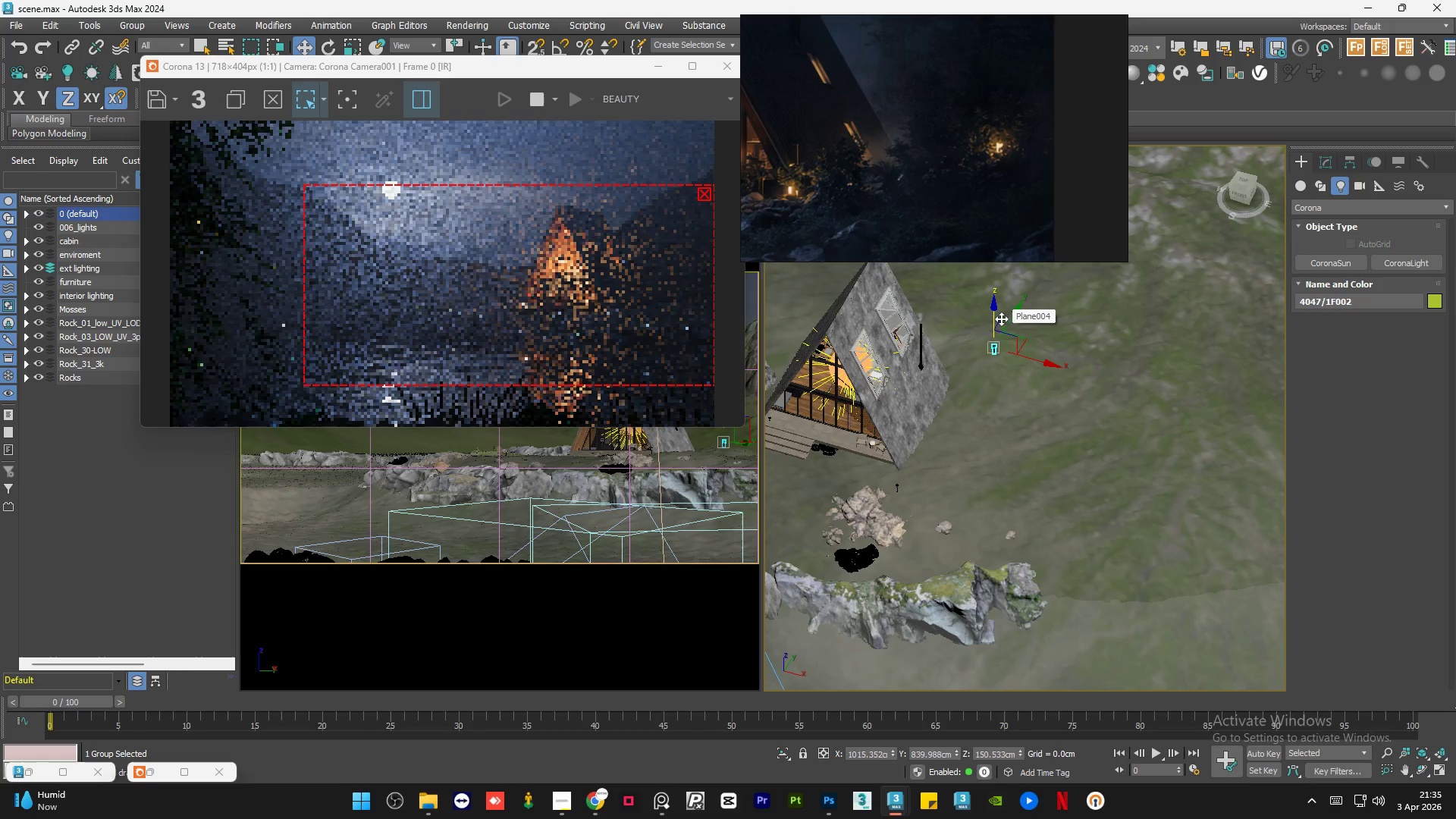 
scroll: coordinate [992, 341], scroll_direction: up, amount: 9.0
 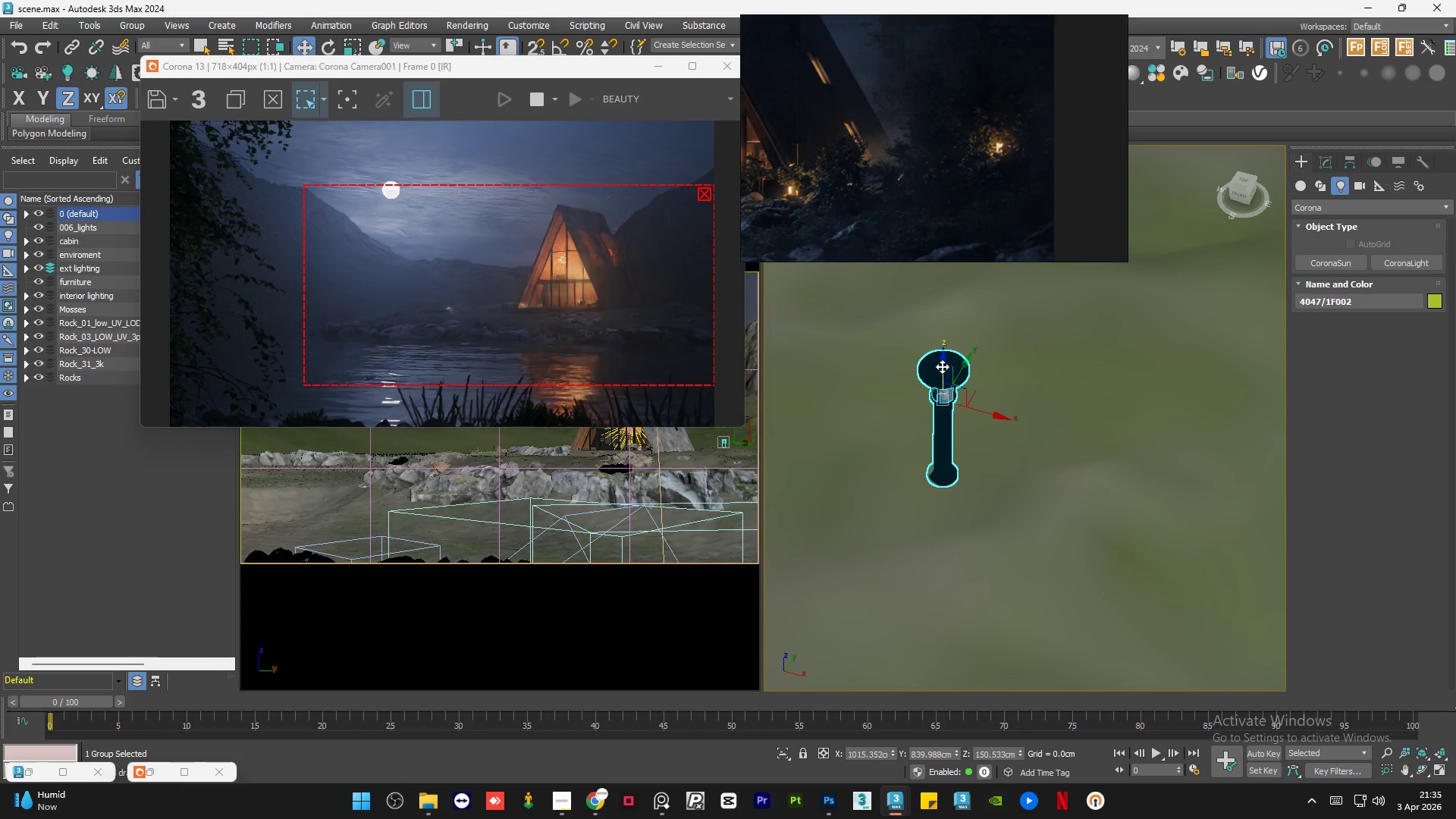 
left_click_drag(start_coordinate=[942, 366], to_coordinate=[946, 369])
 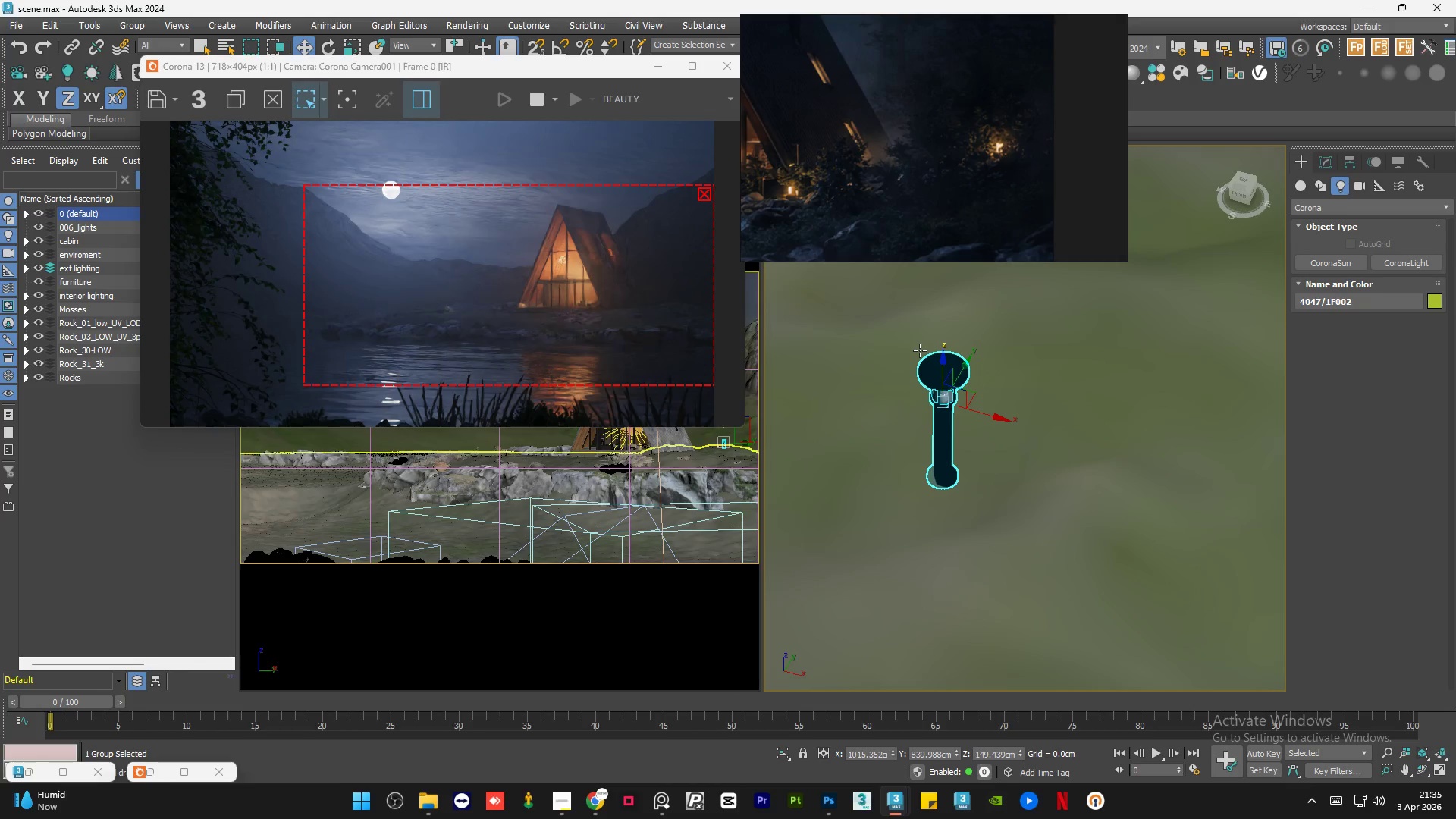 
scroll: coordinate [672, 297], scroll_direction: up, amount: 2.0
 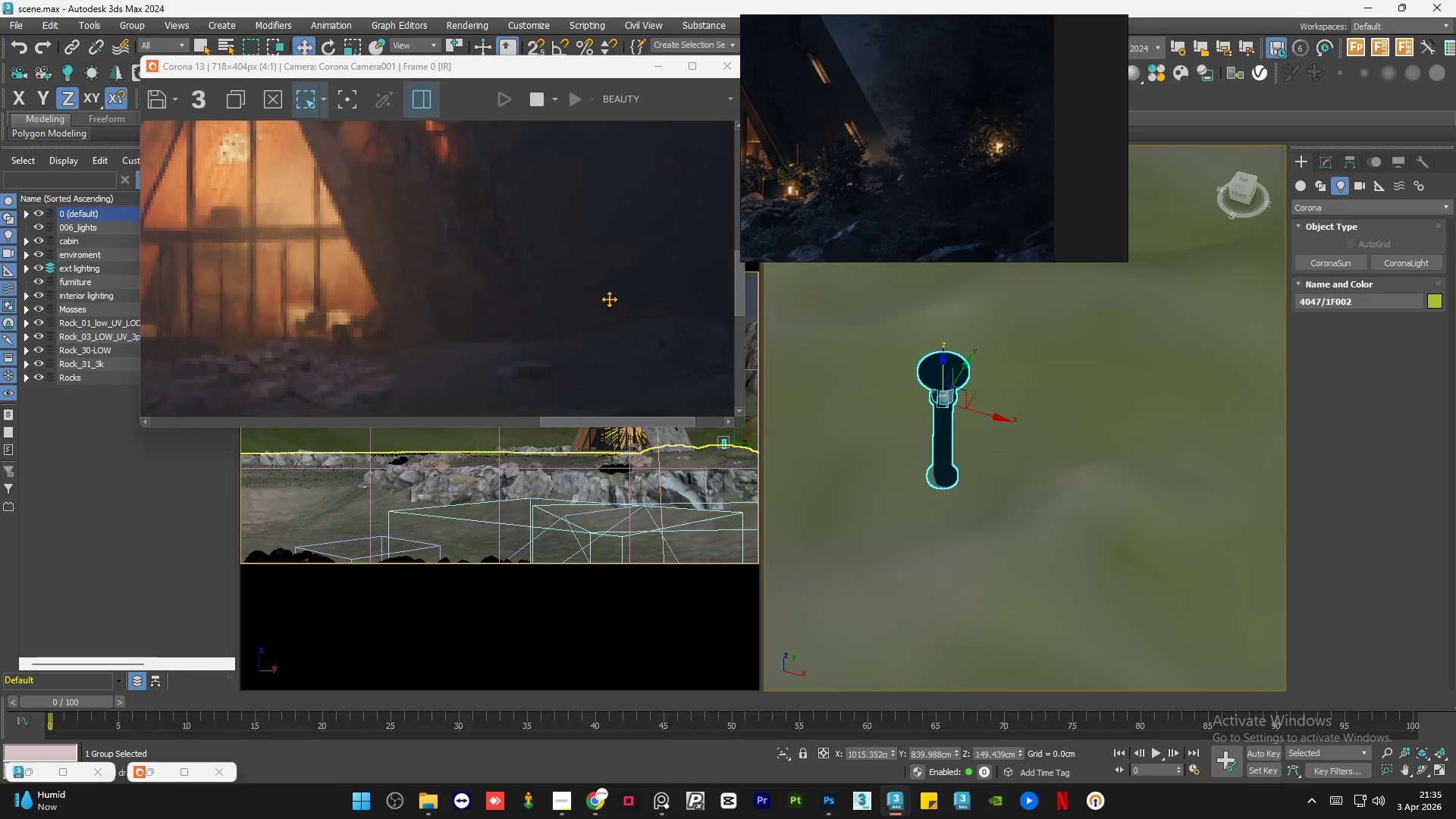 
scroll: coordinate [609, 299], scroll_direction: down, amount: 1.0
 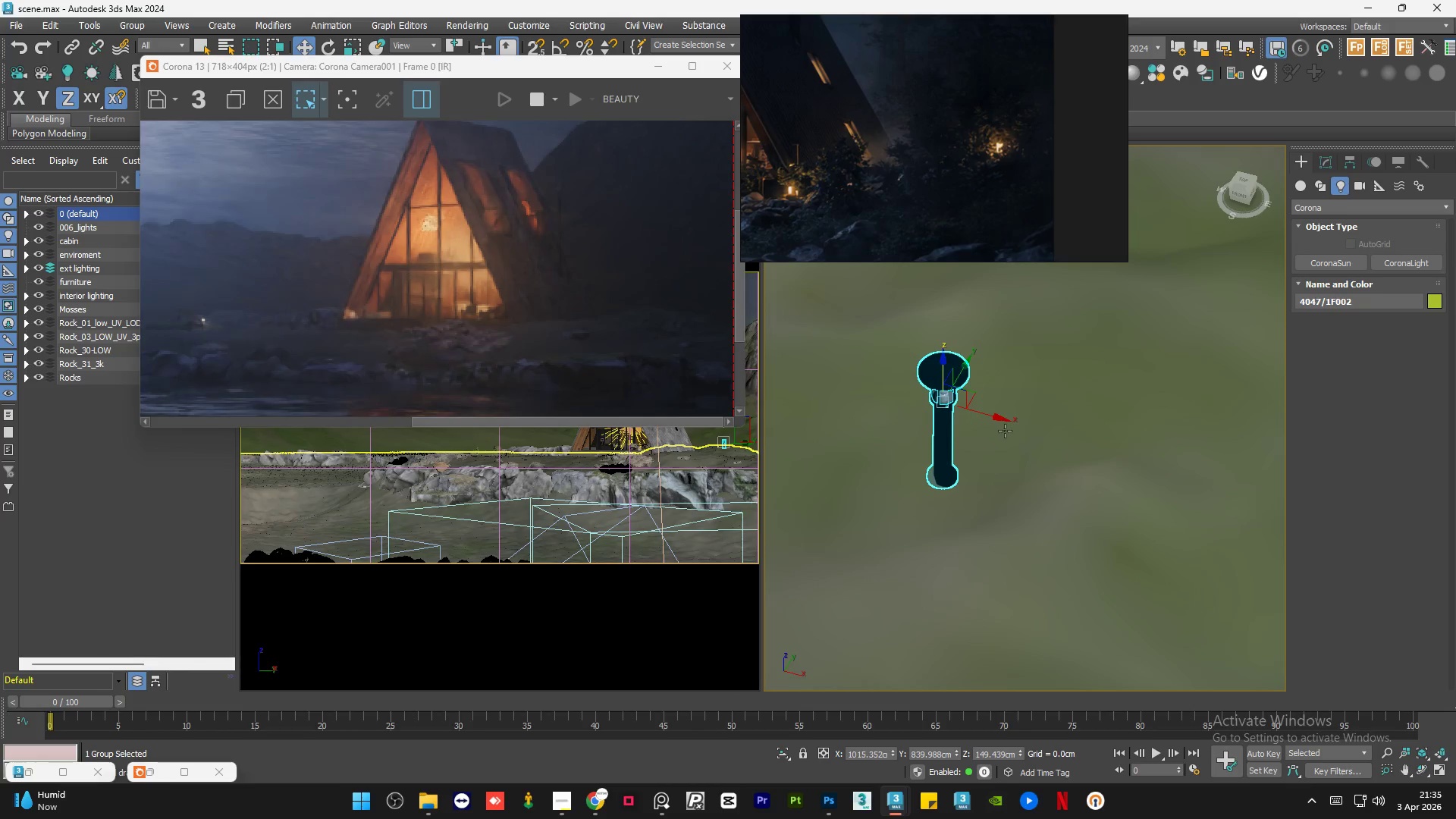 
hold_key(key=AltLeft, duration=1.5)
 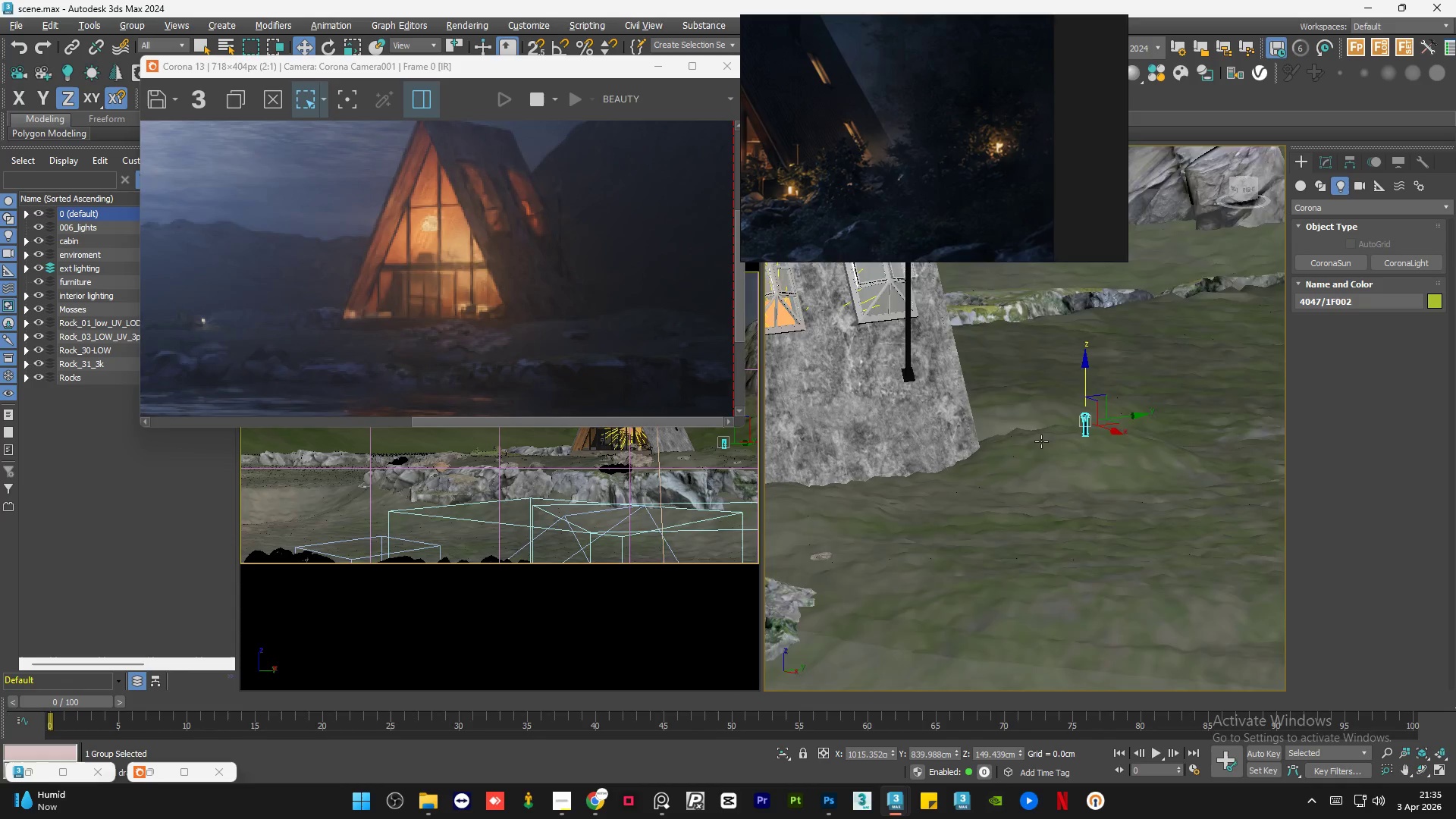 
scroll: coordinate [1105, 424], scroll_direction: down, amount: 7.0
 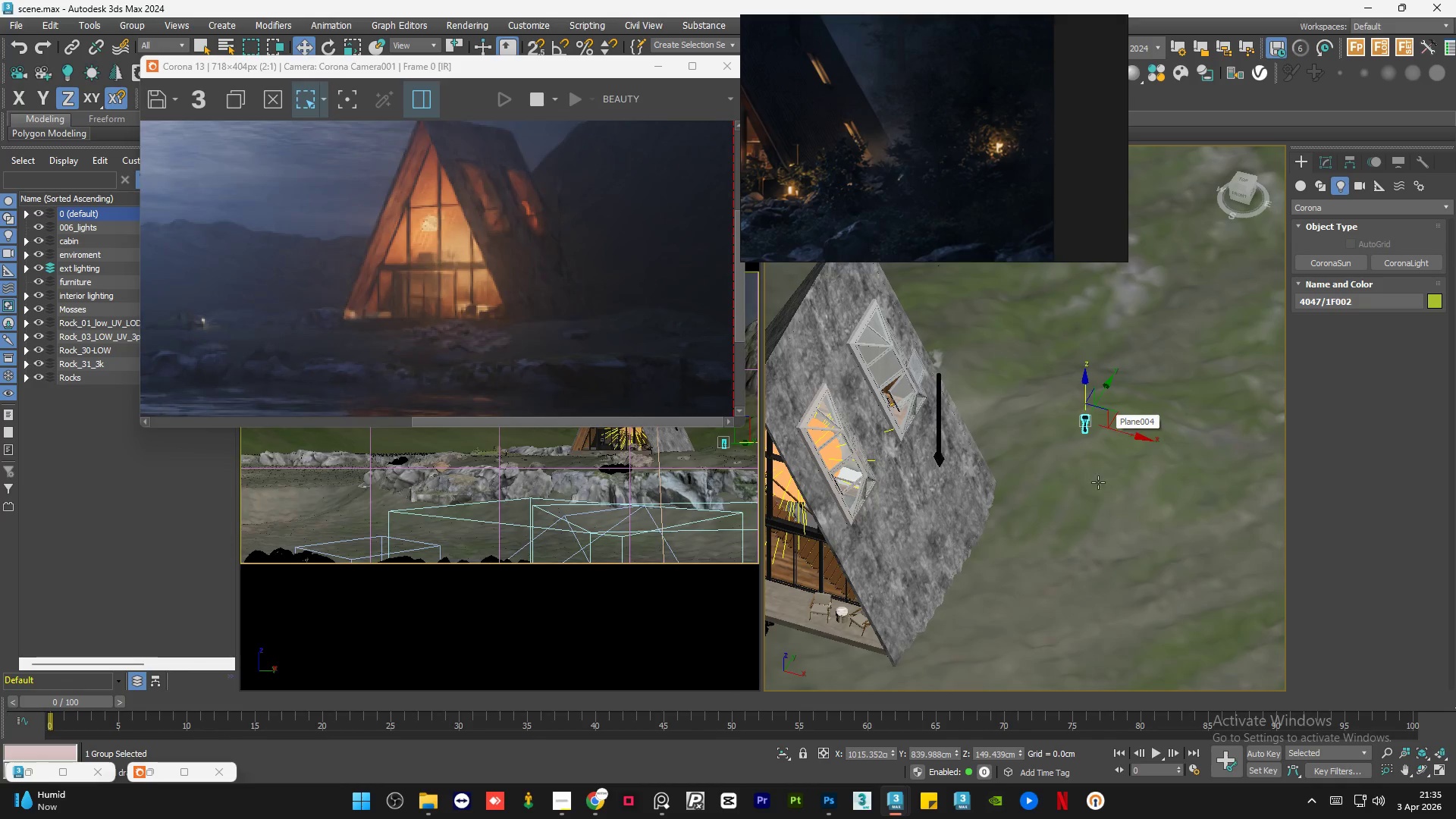 
hold_key(key=AltLeft, duration=0.98)
 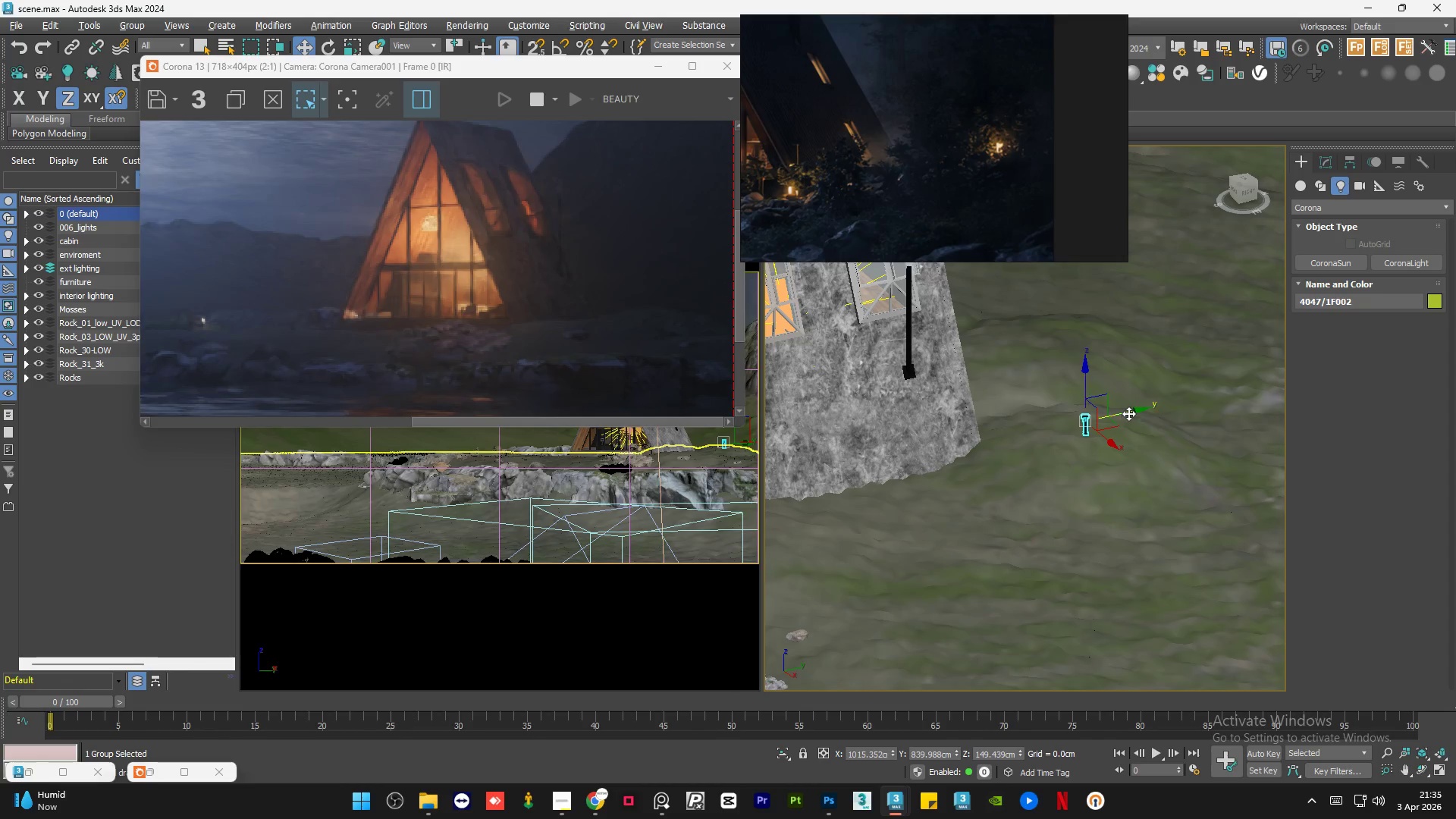 
left_click_drag(start_coordinate=[1129, 412], to_coordinate=[1056, 433])
 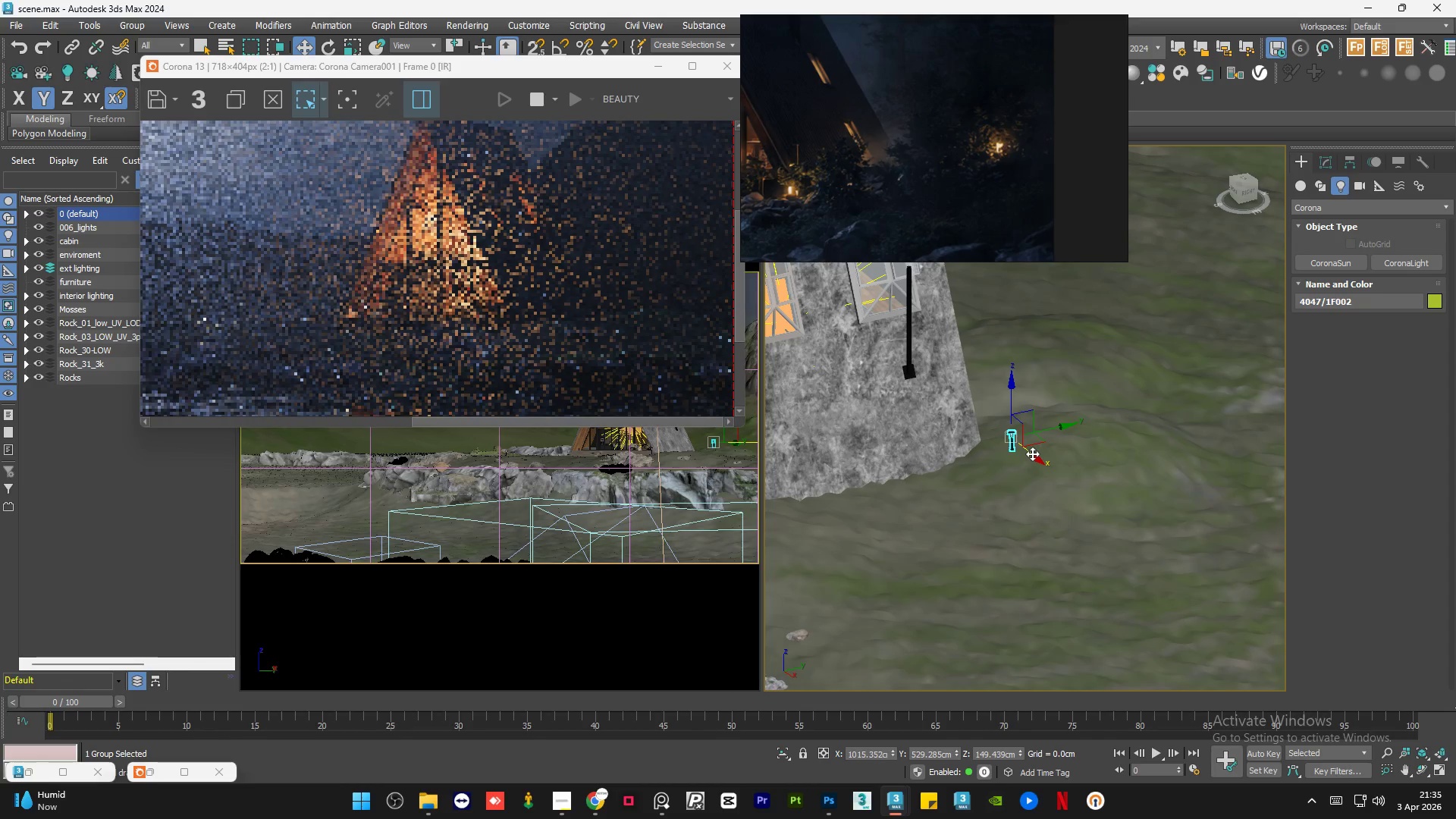 
left_click_drag(start_coordinate=[1032, 455], to_coordinate=[1043, 466])
 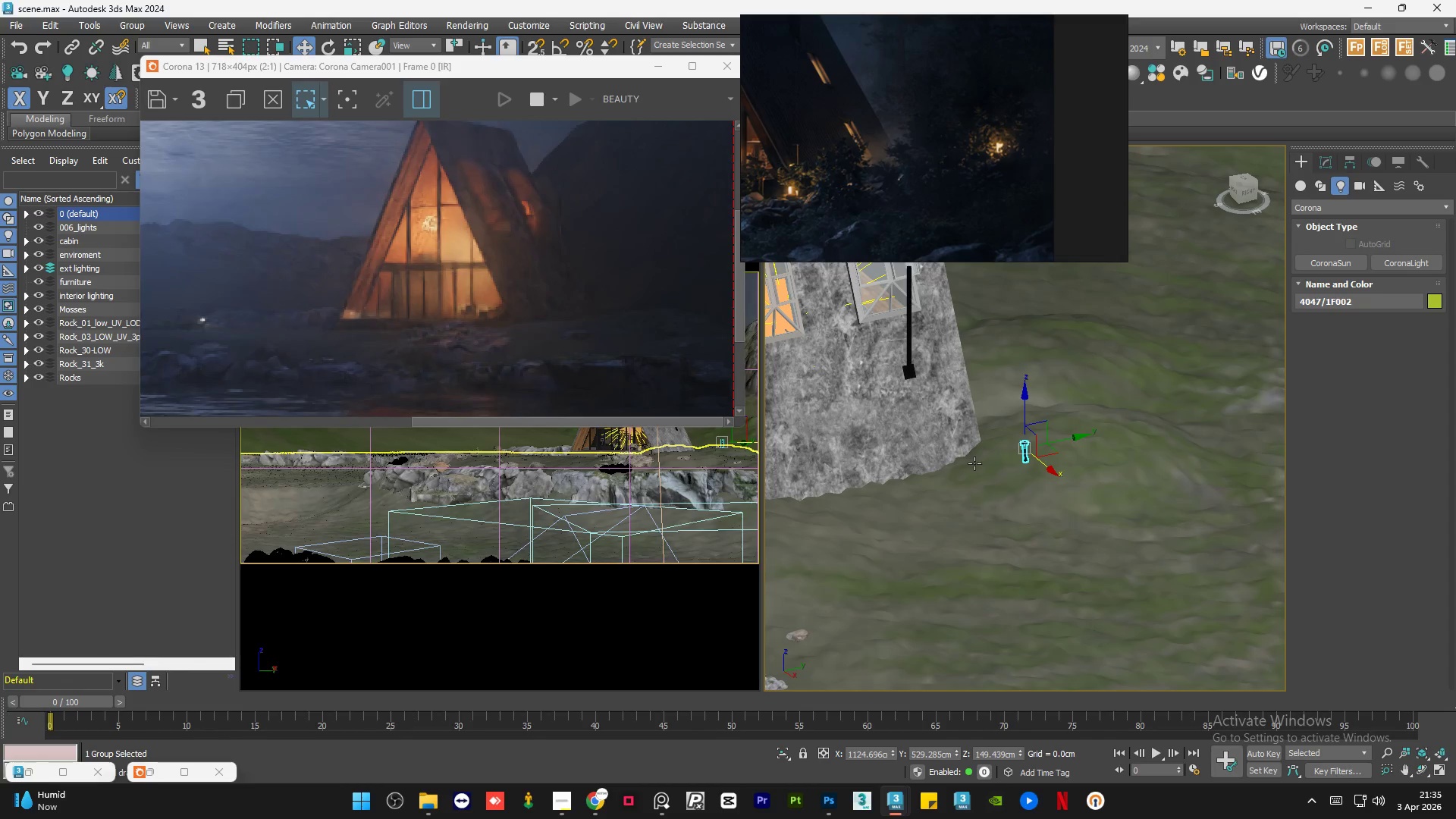 
scroll: coordinate [550, 314], scroll_direction: down, amount: 1.0
 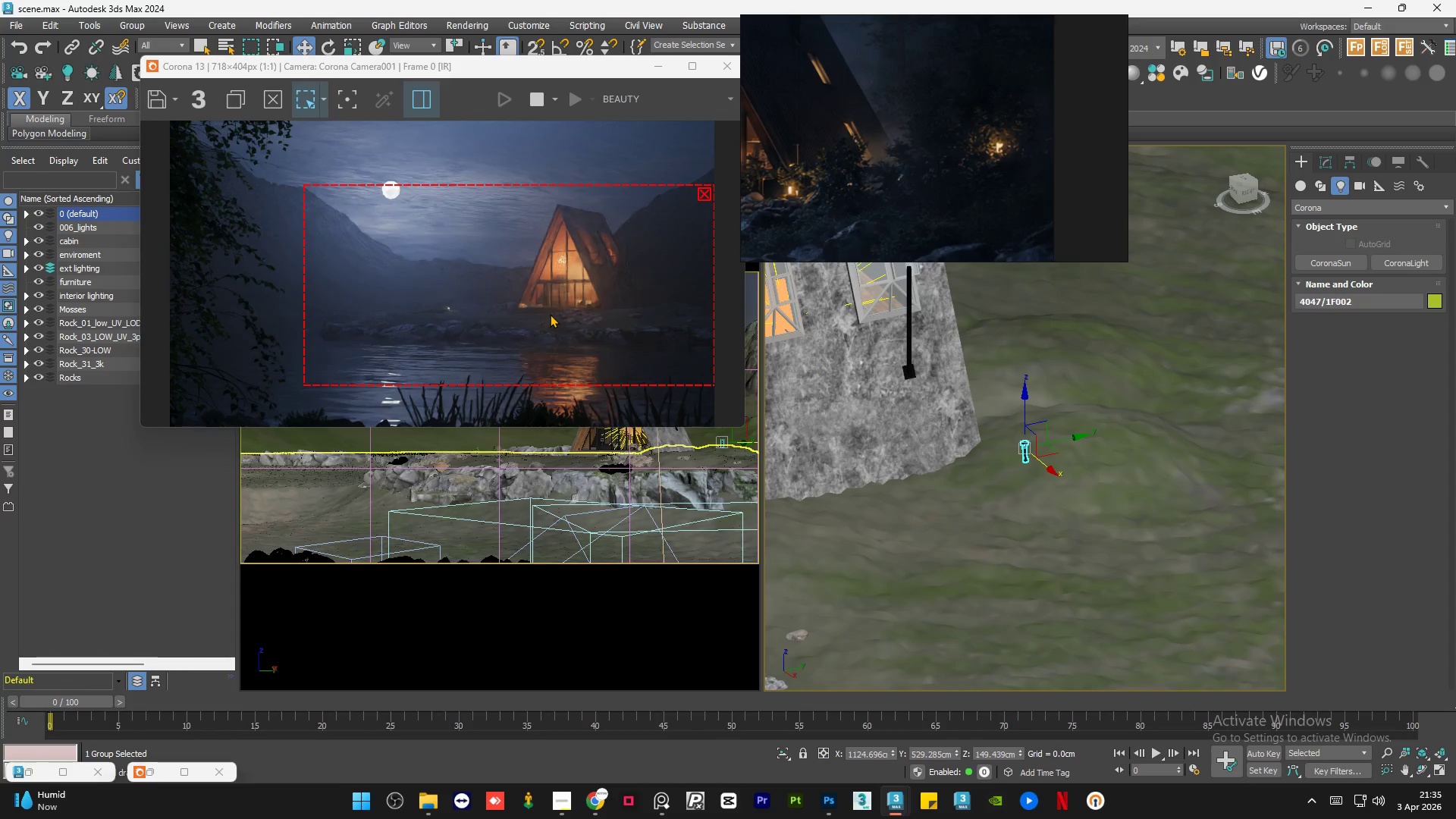 
scroll: coordinate [550, 314], scroll_direction: up, amount: 1.0
 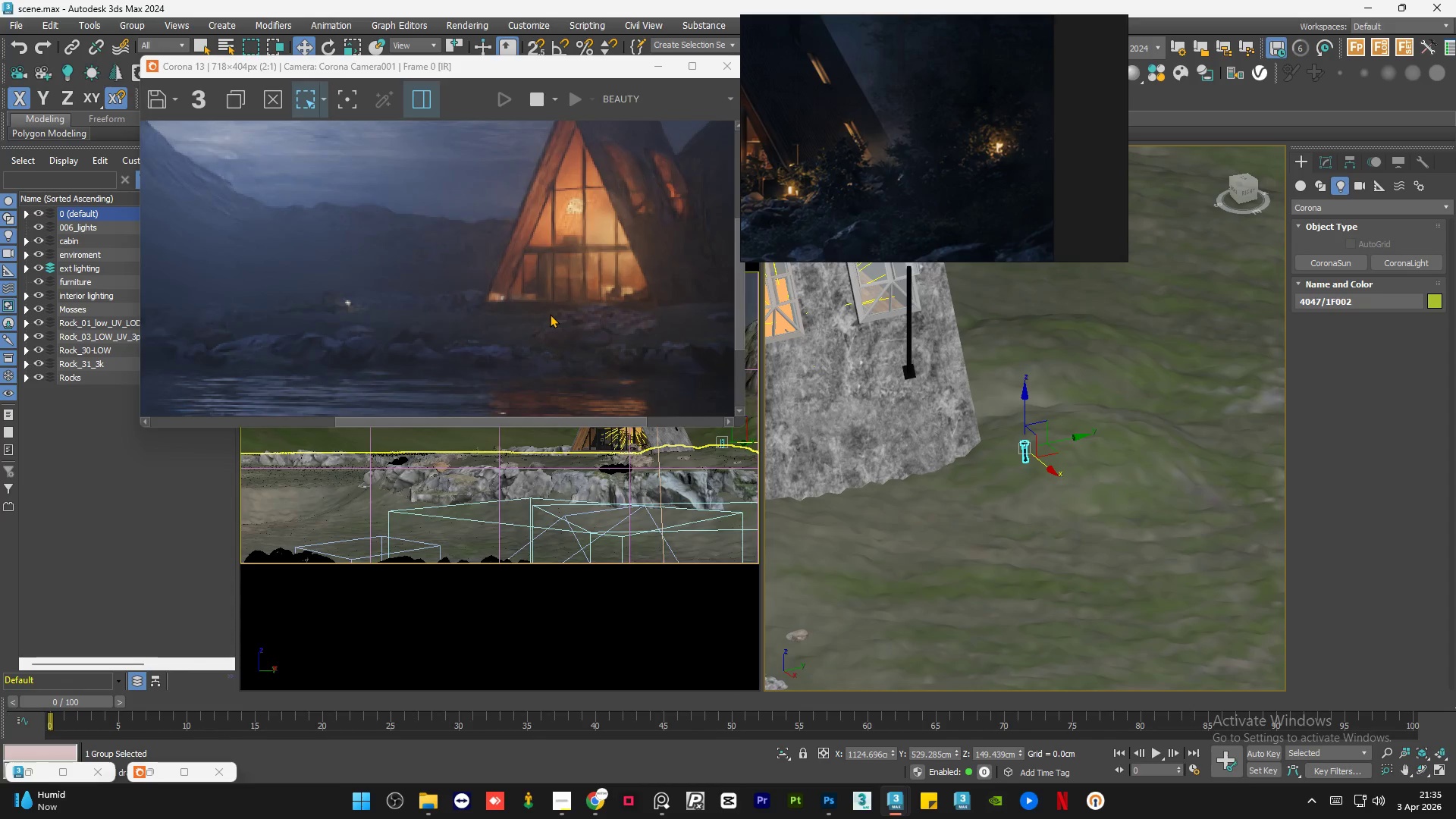 
scroll: coordinate [549, 315], scroll_direction: down, amount: 1.0
 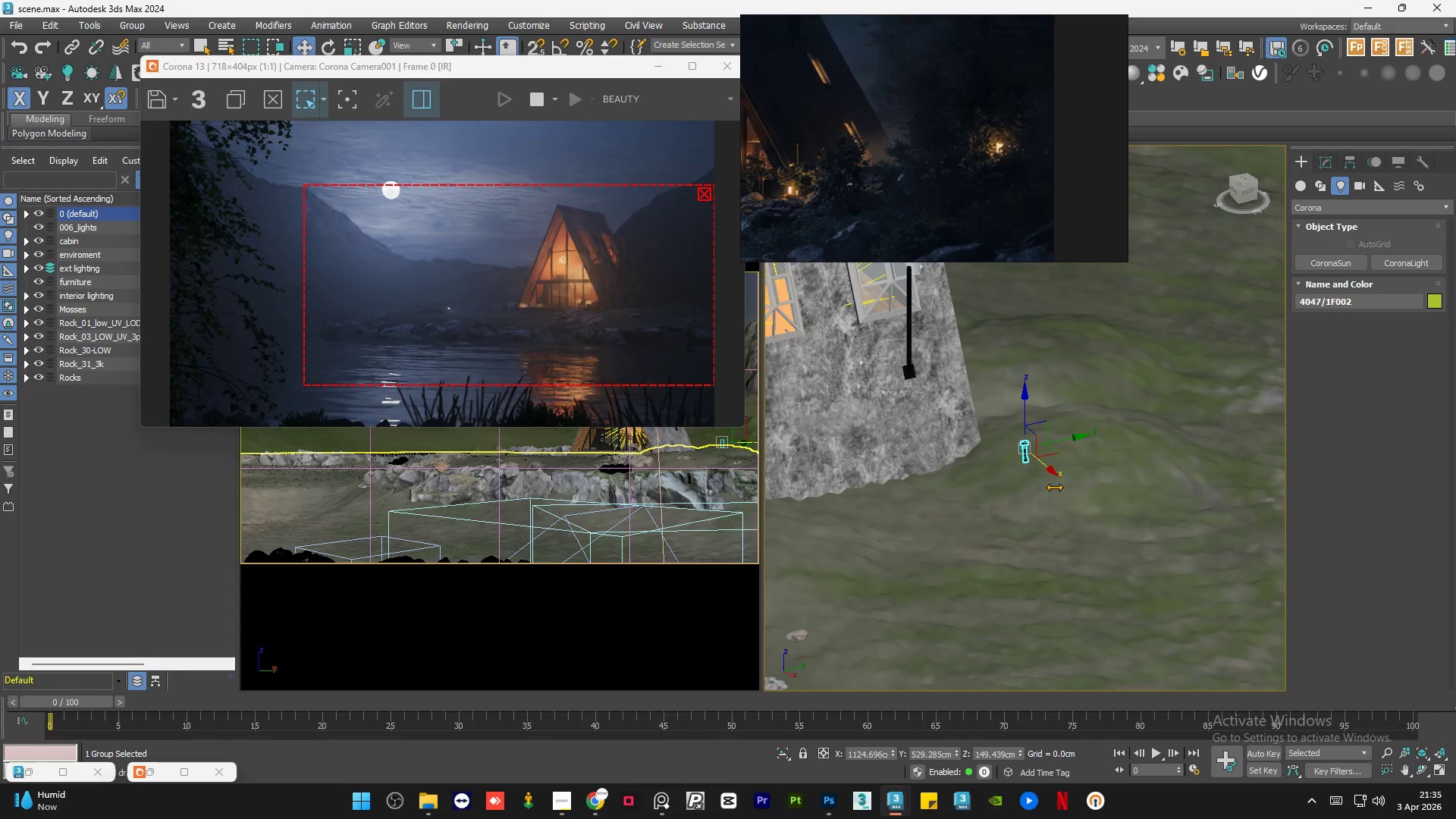 
hold_key(key=AltLeft, duration=0.8)
 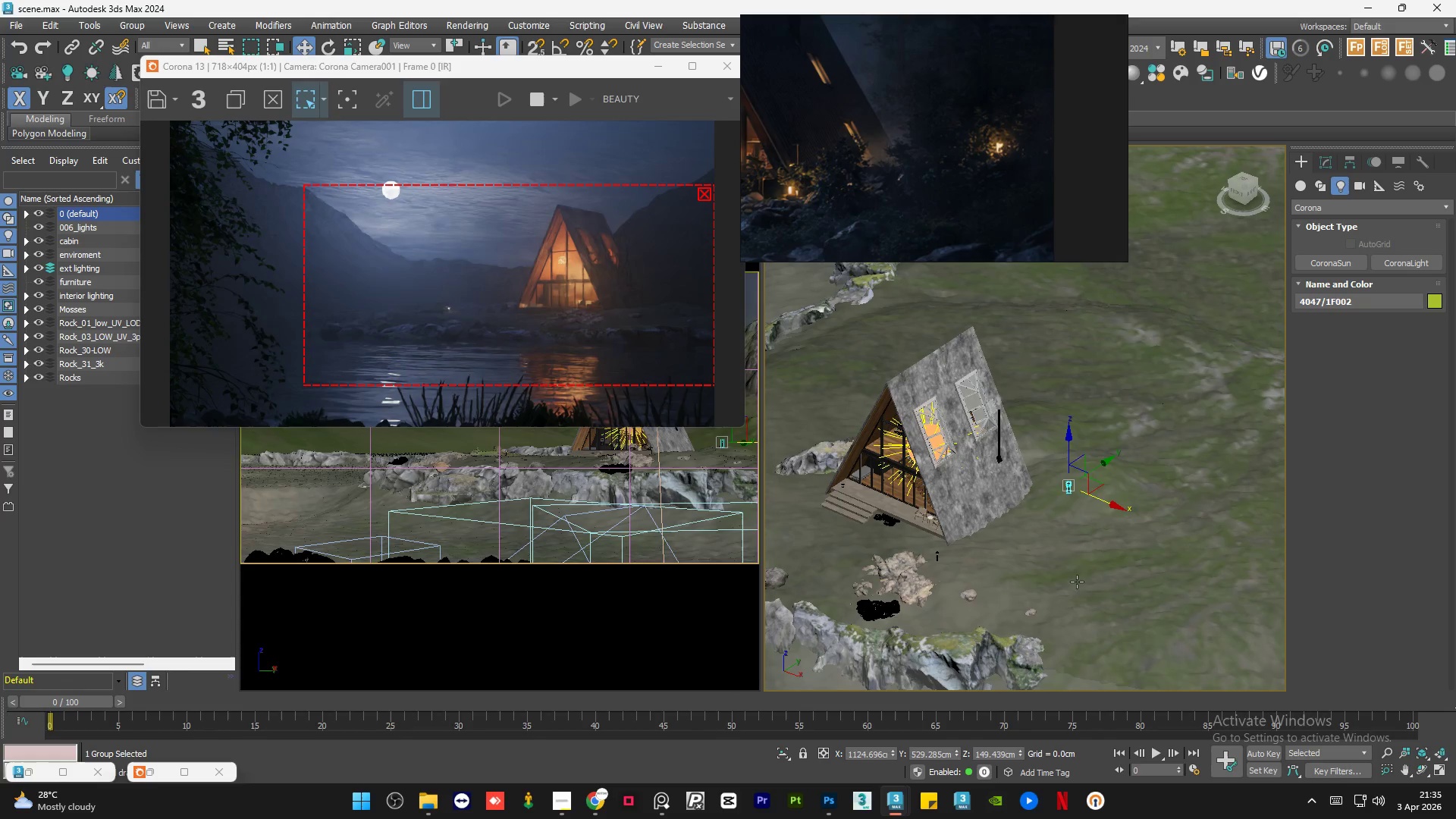 
scroll: coordinate [1085, 583], scroll_direction: down, amount: 3.0
 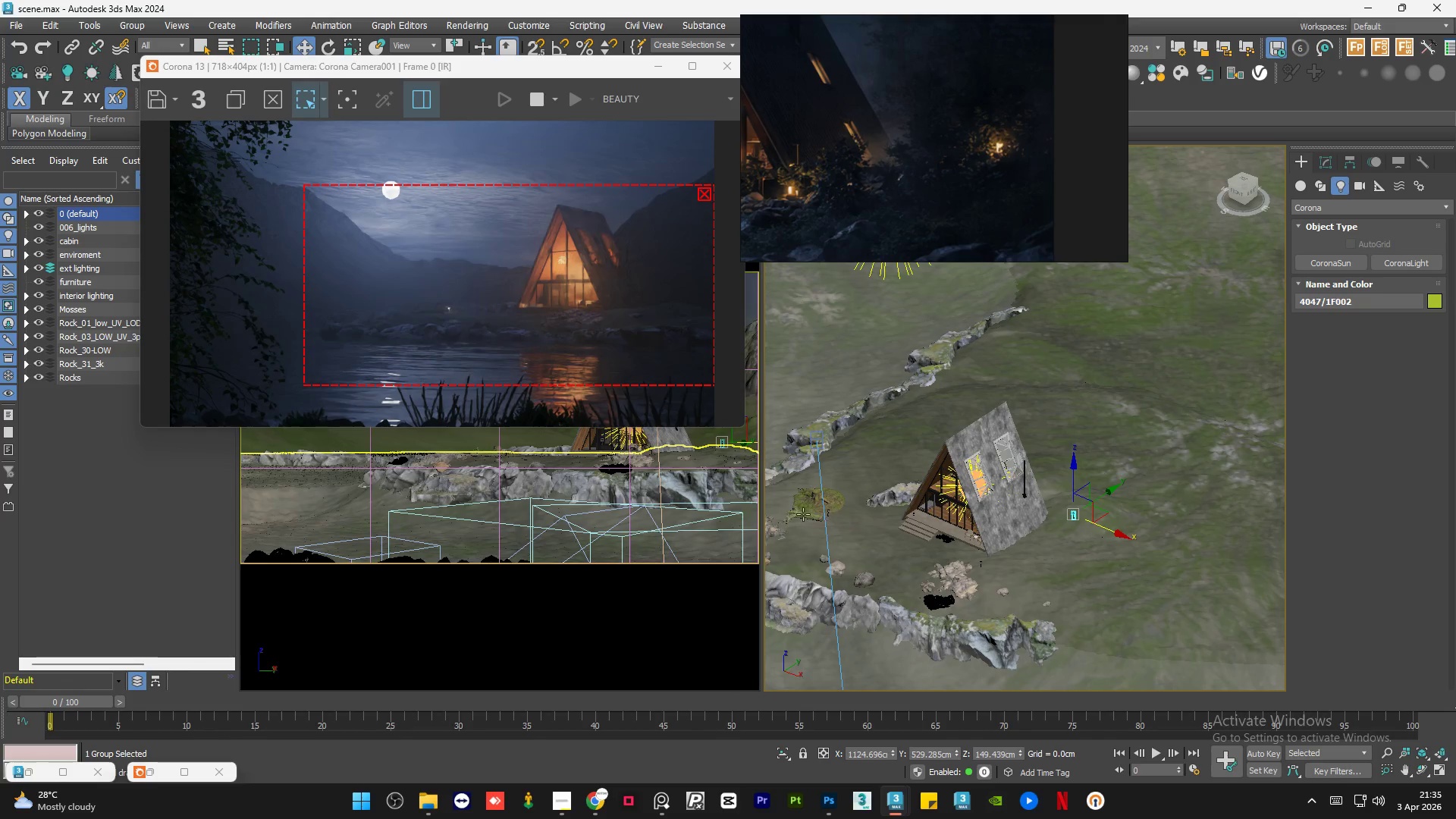 
scroll: coordinate [912, 463], scroll_direction: up, amount: 22.0
 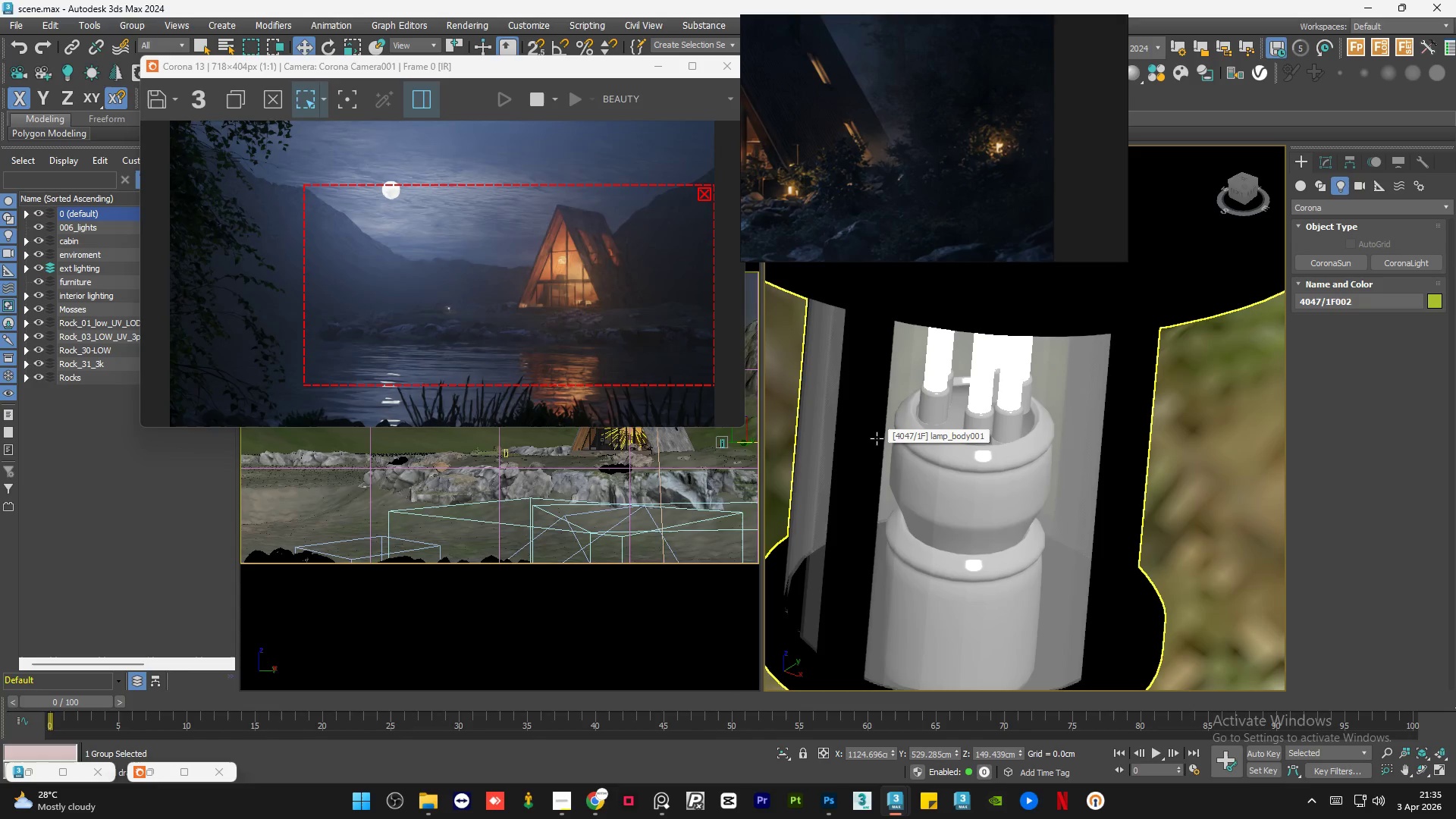 
scroll: coordinate [877, 438], scroll_direction: down, amount: 20.0
 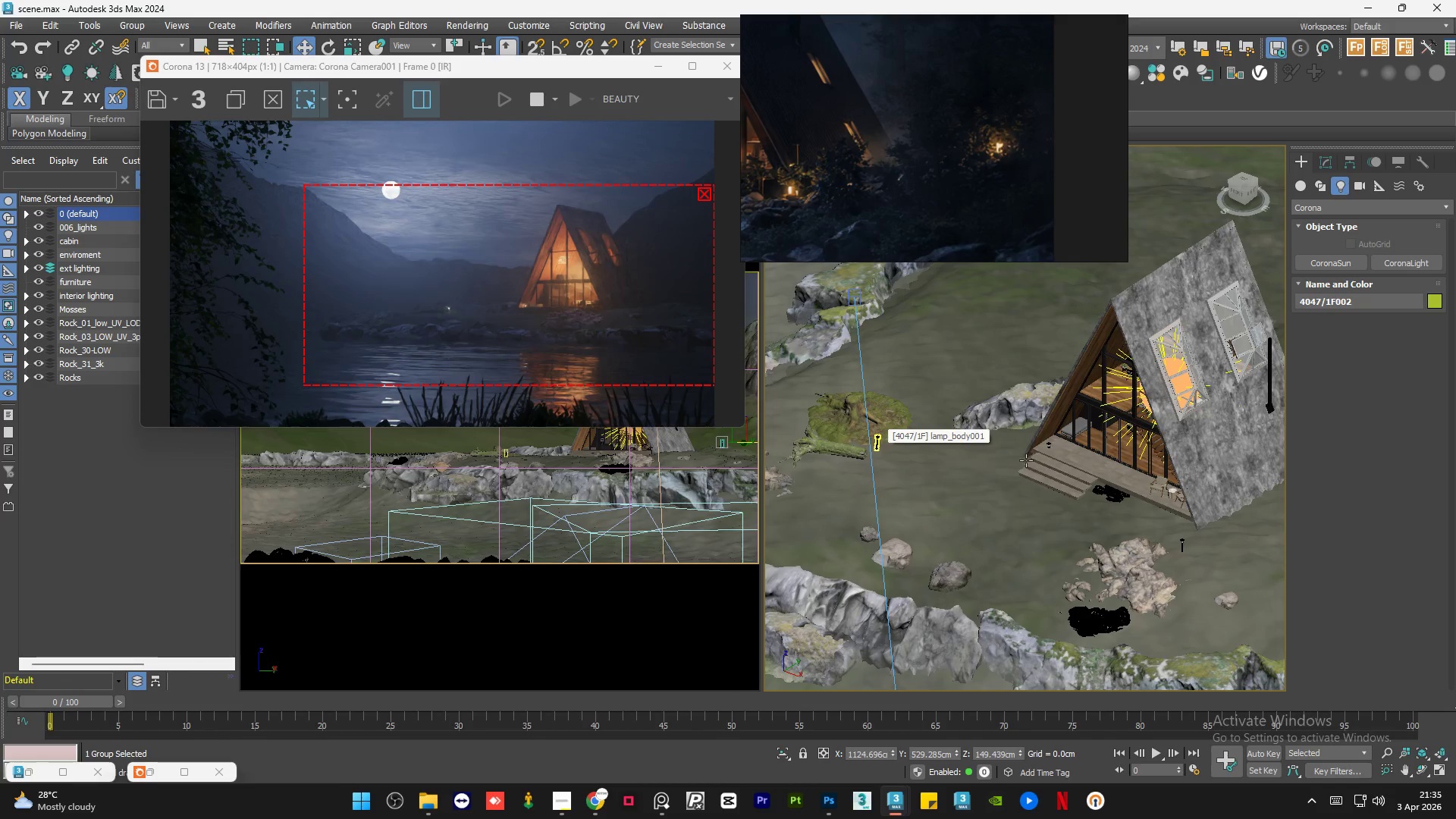 
scroll: coordinate [1049, 417], scroll_direction: up, amount: 19.0
 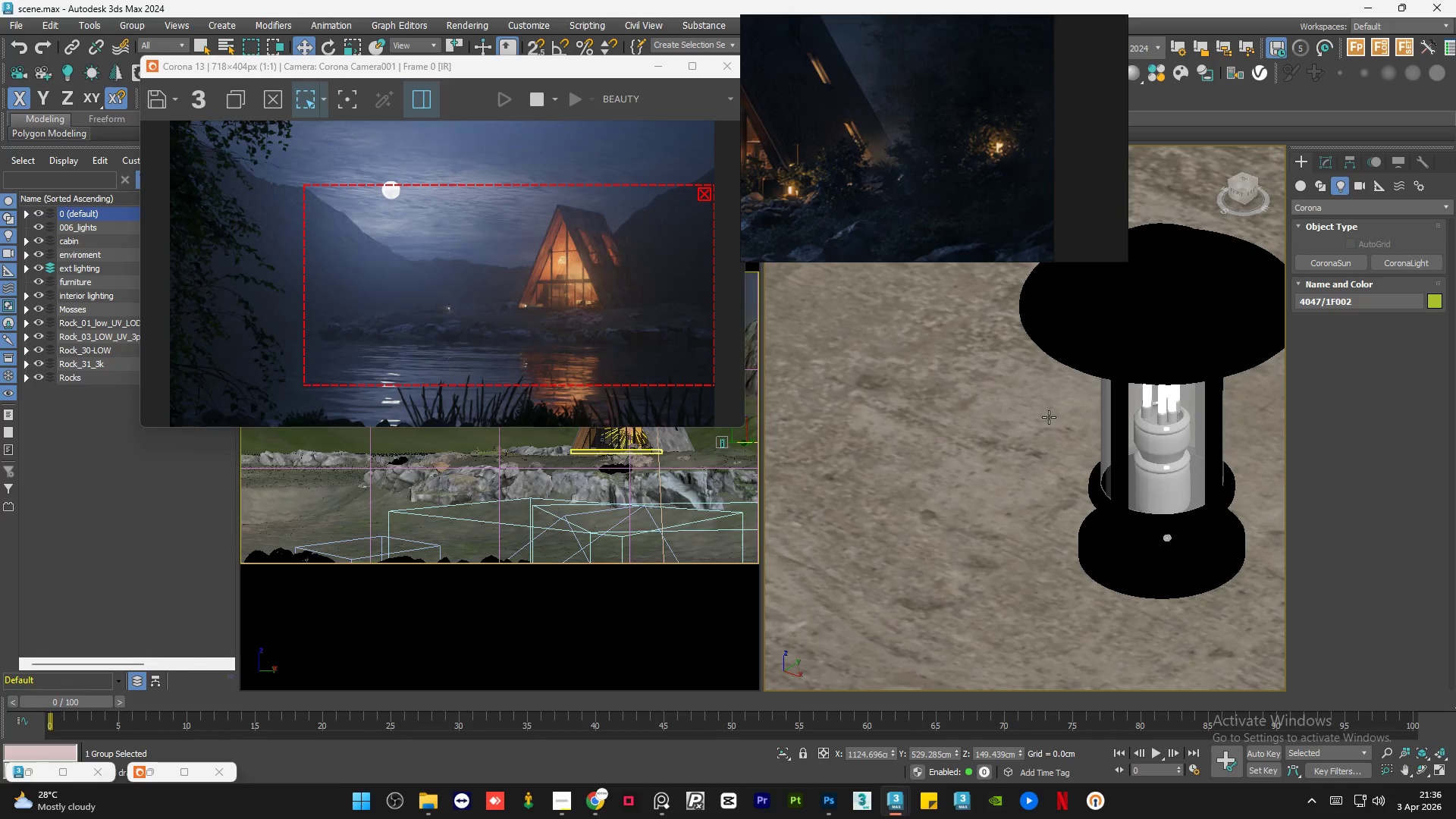 
scroll: coordinate [981, 418], scroll_direction: down, amount: 18.0
 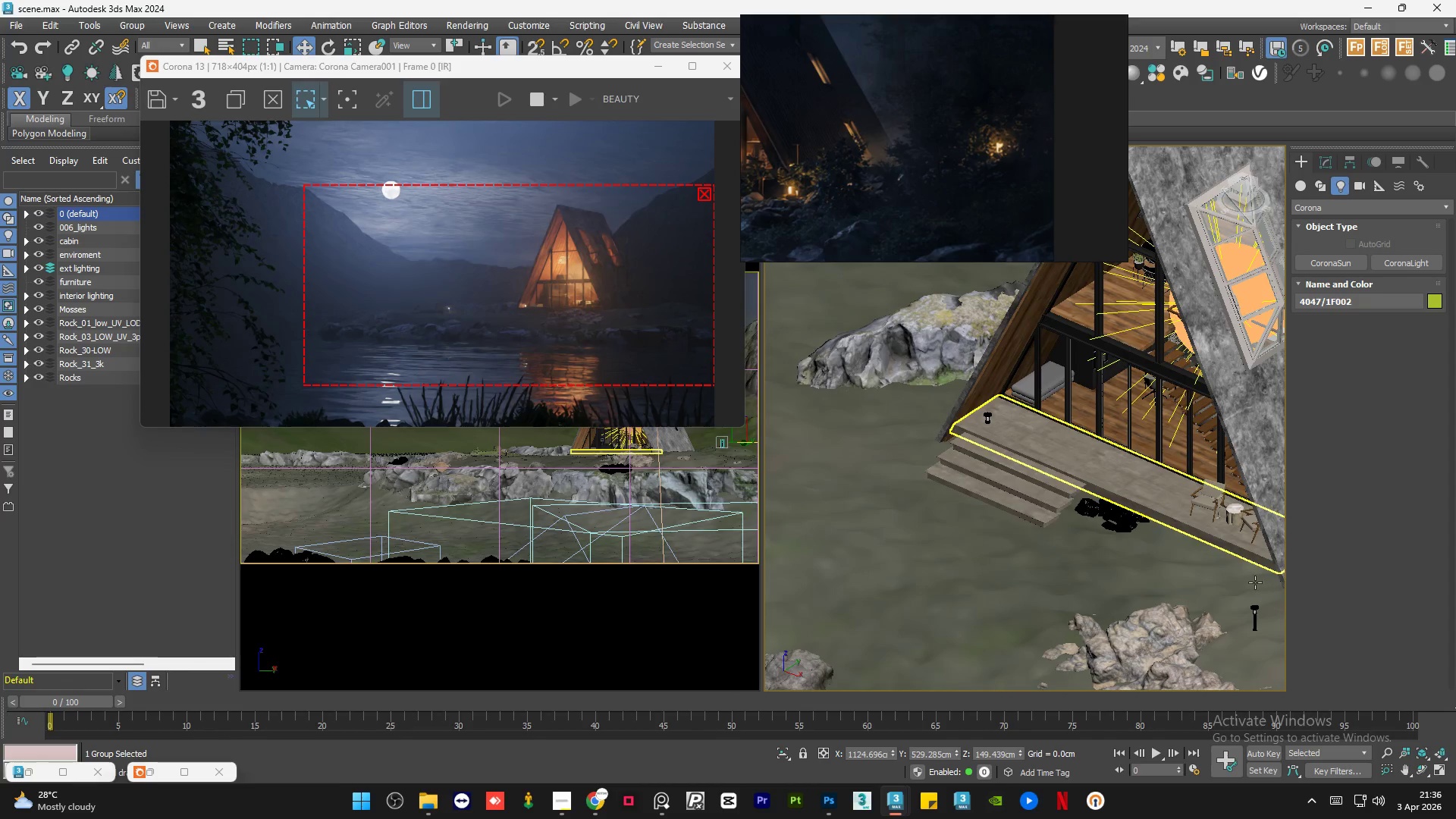 
scroll: coordinate [1181, 565], scroll_direction: up, amount: 27.0
 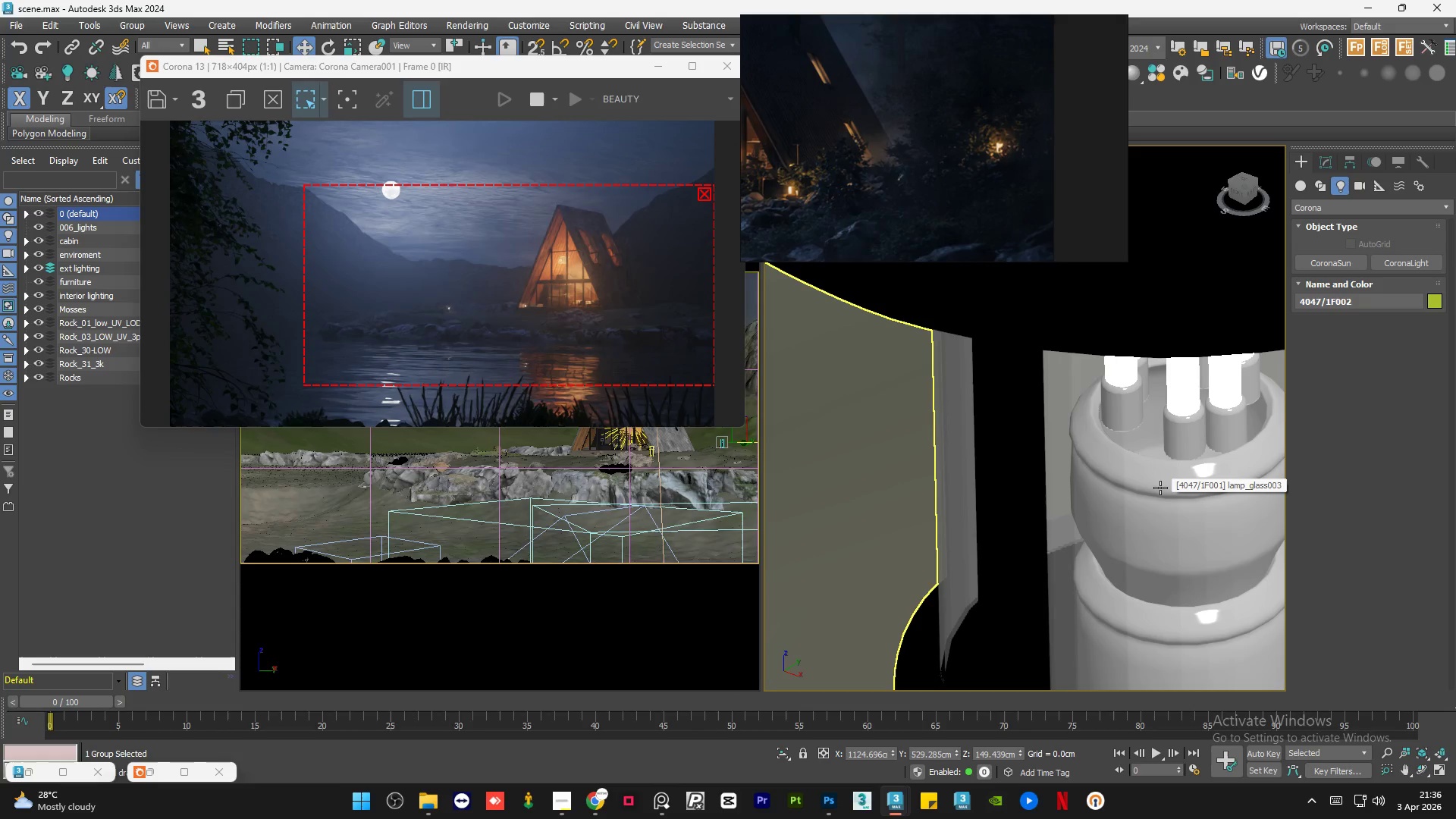 
left_click([1143, 501])
 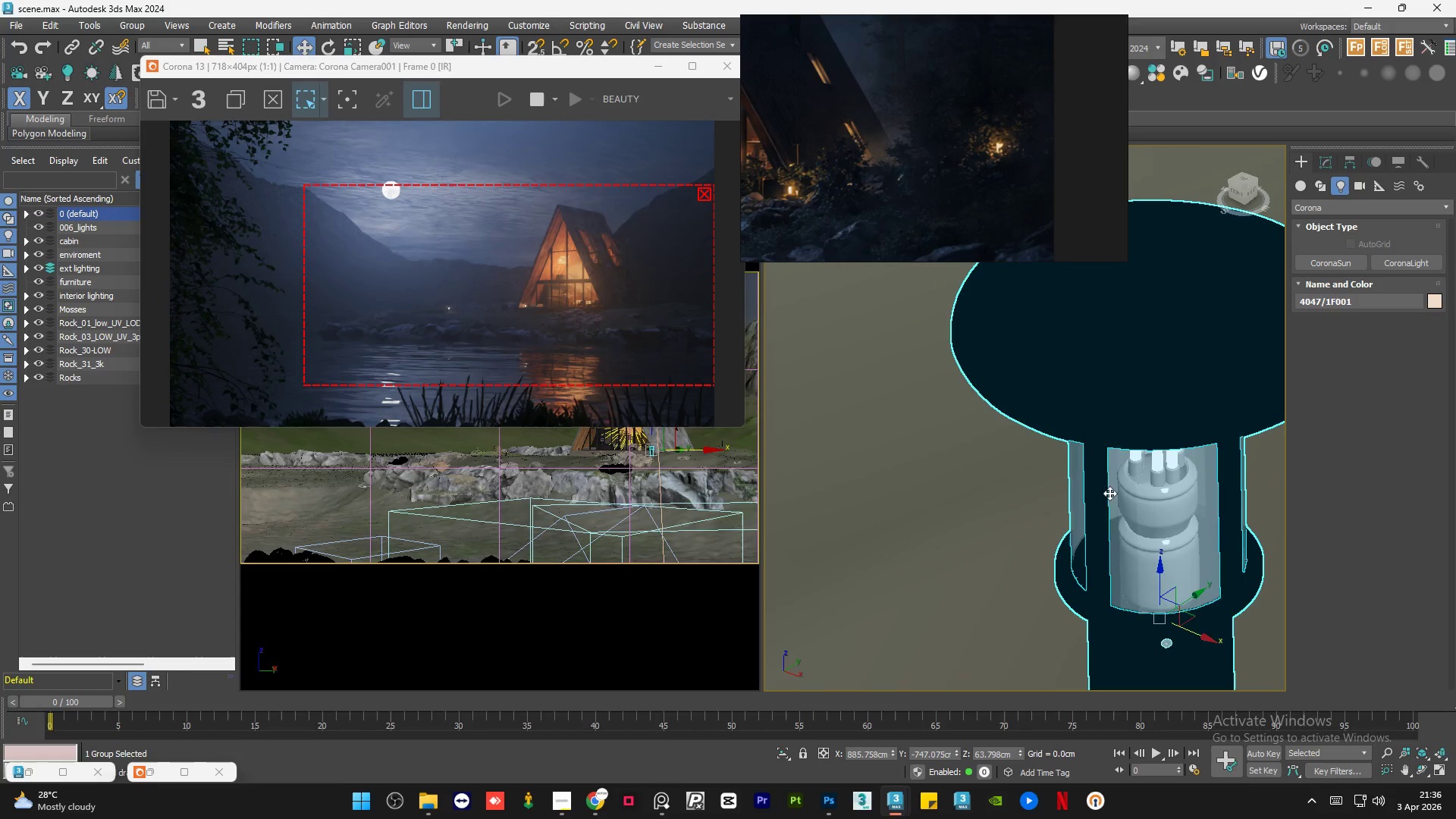 
scroll: coordinate [1143, 501], scroll_direction: down, amount: 5.0
 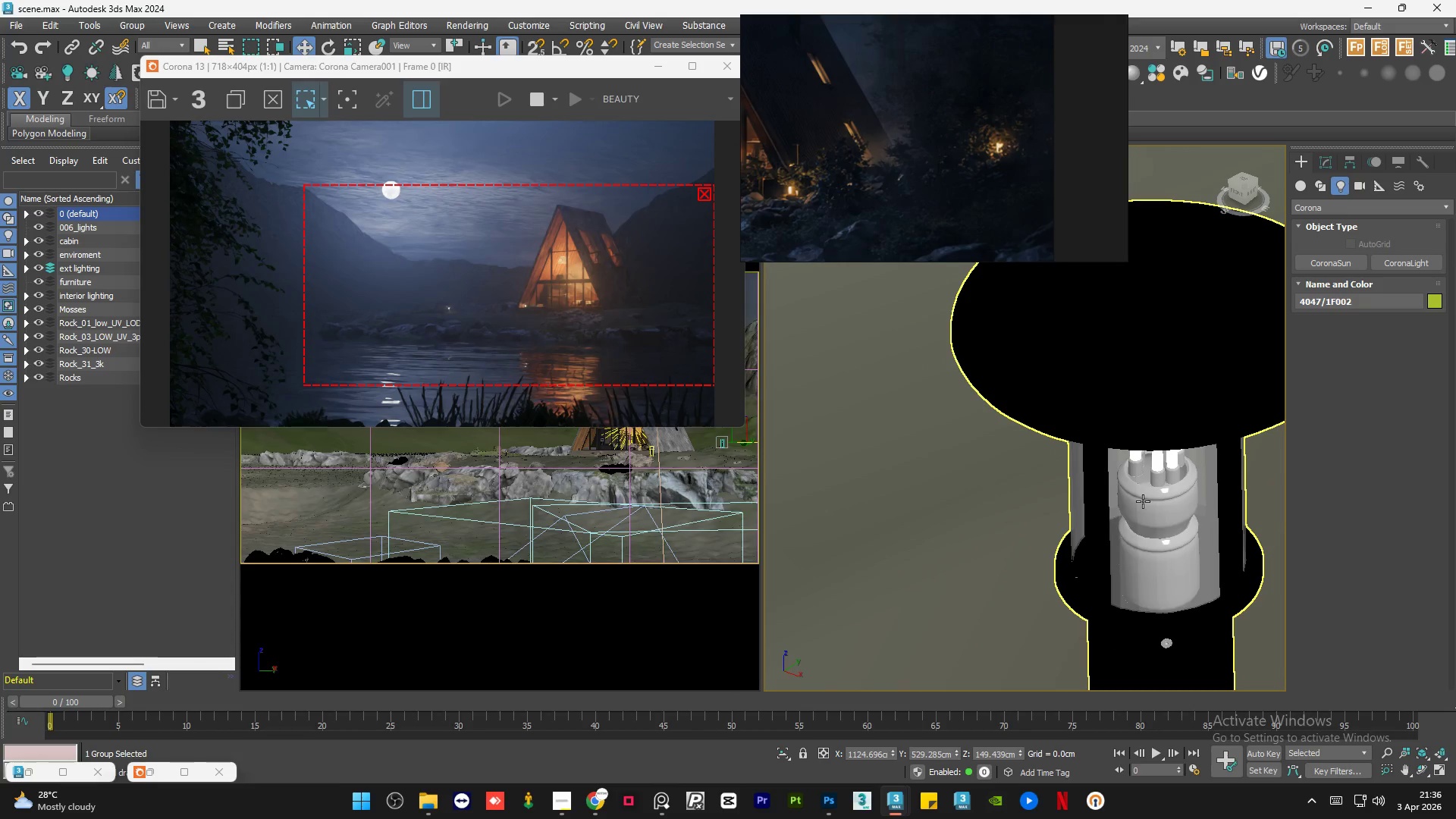 
hold_key(key=AltLeft, duration=0.95)
 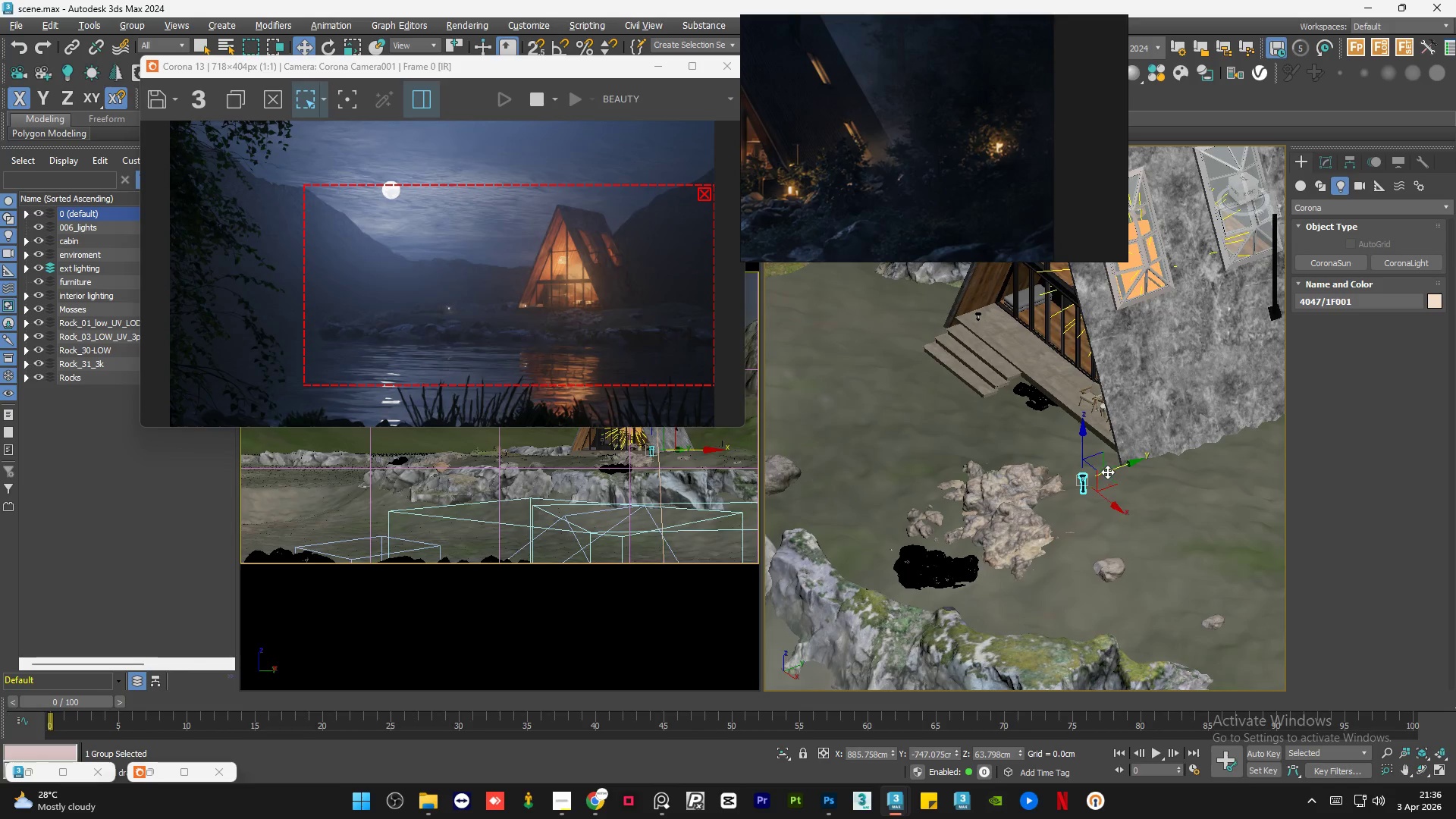 
scroll: coordinate [1081, 479], scroll_direction: down, amount: 13.0
 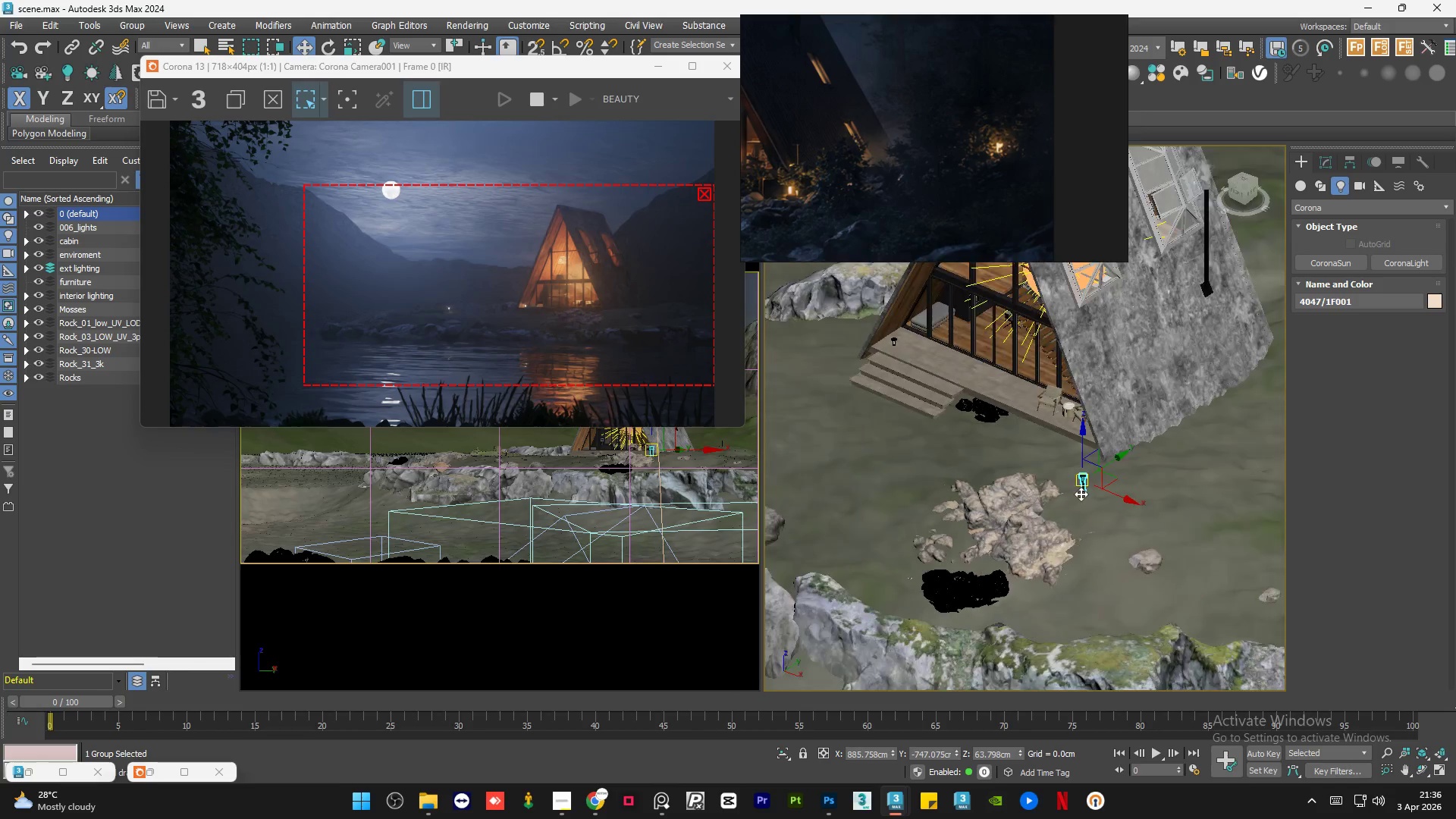 
scroll: coordinate [1108, 472], scroll_direction: up, amount: 2.0
 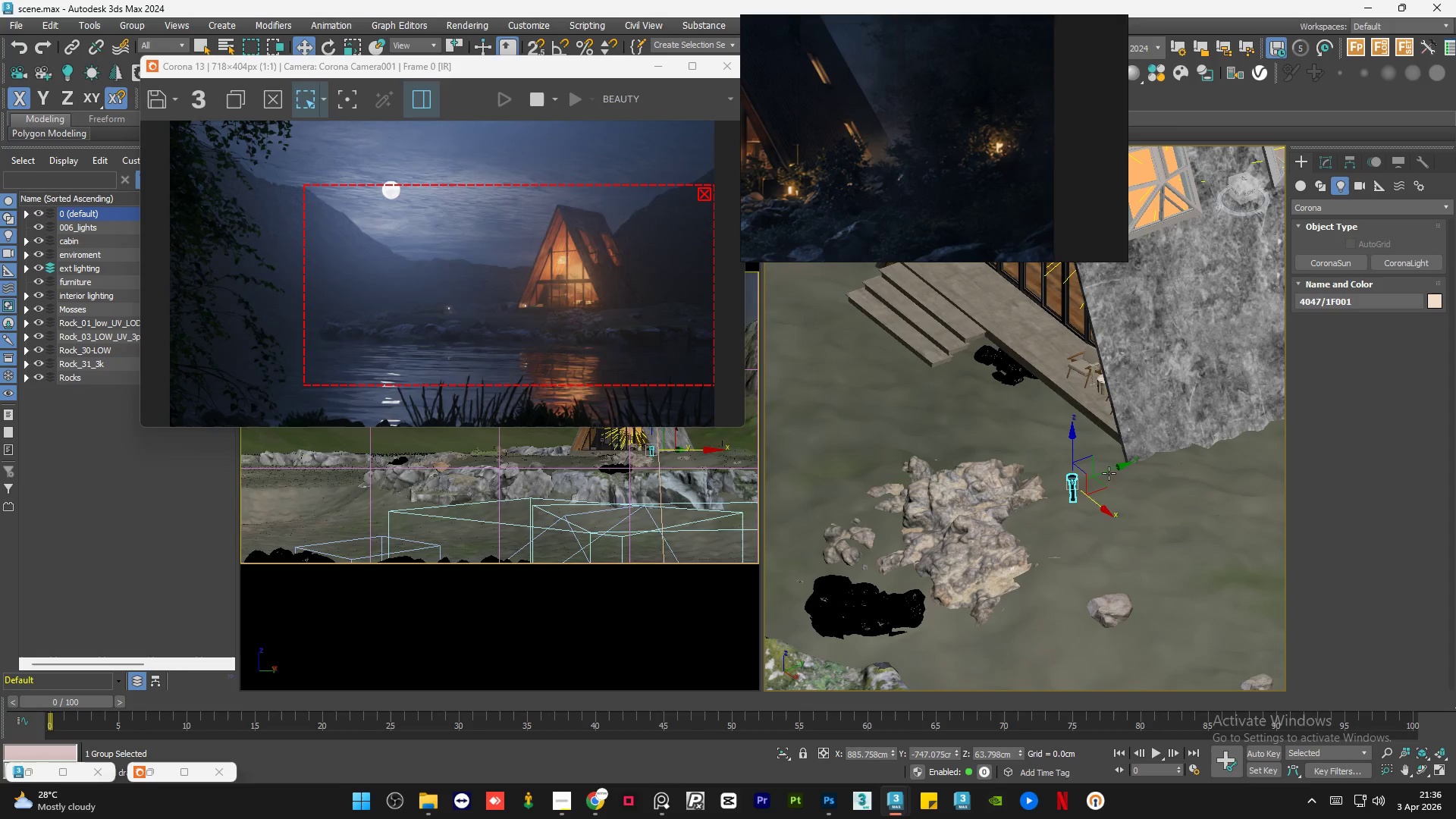 
left_click_drag(start_coordinate=[1111, 470], to_coordinate=[1046, 503])
 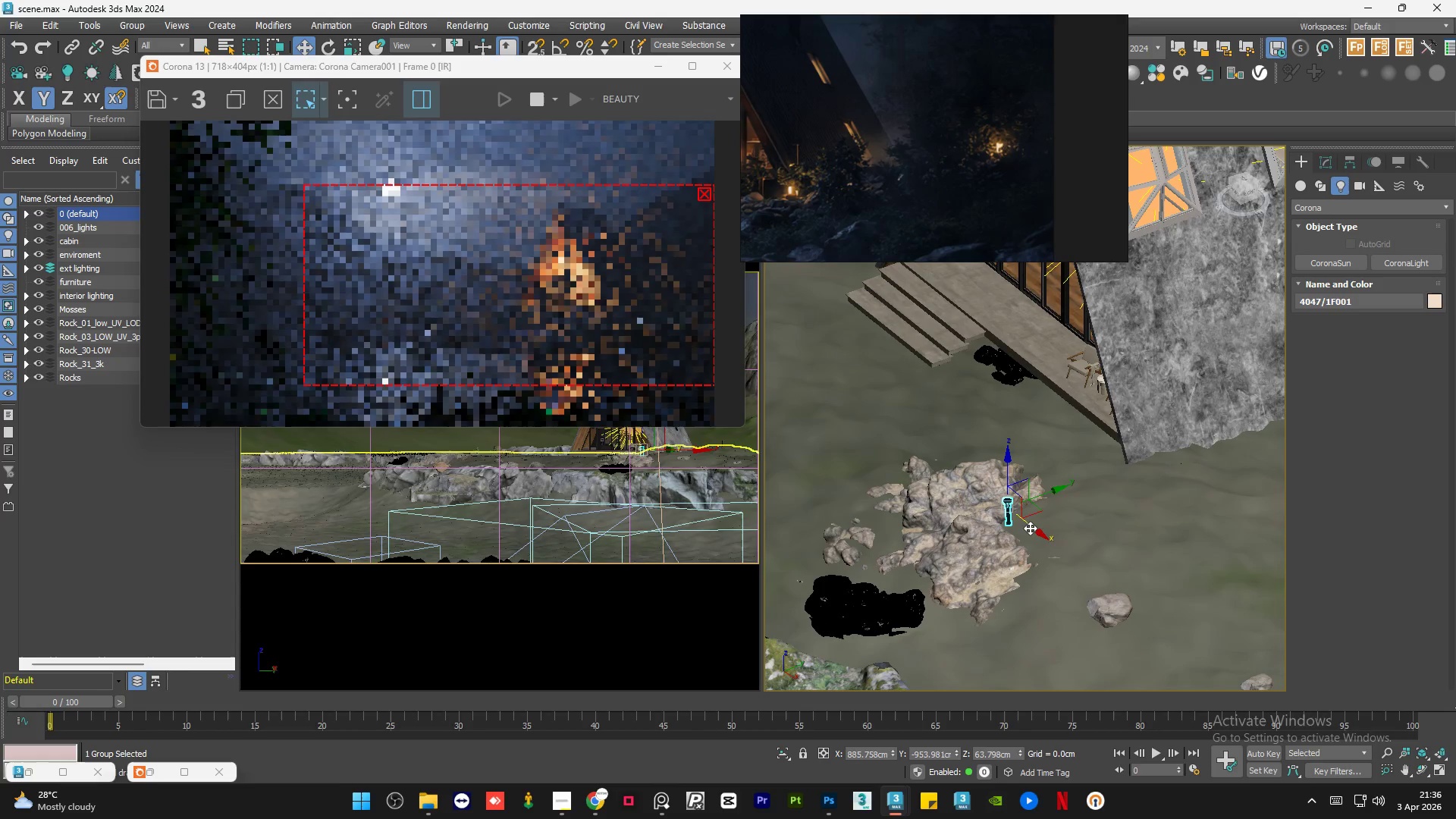 
left_click_drag(start_coordinate=[1030, 526], to_coordinate=[1067, 555])
 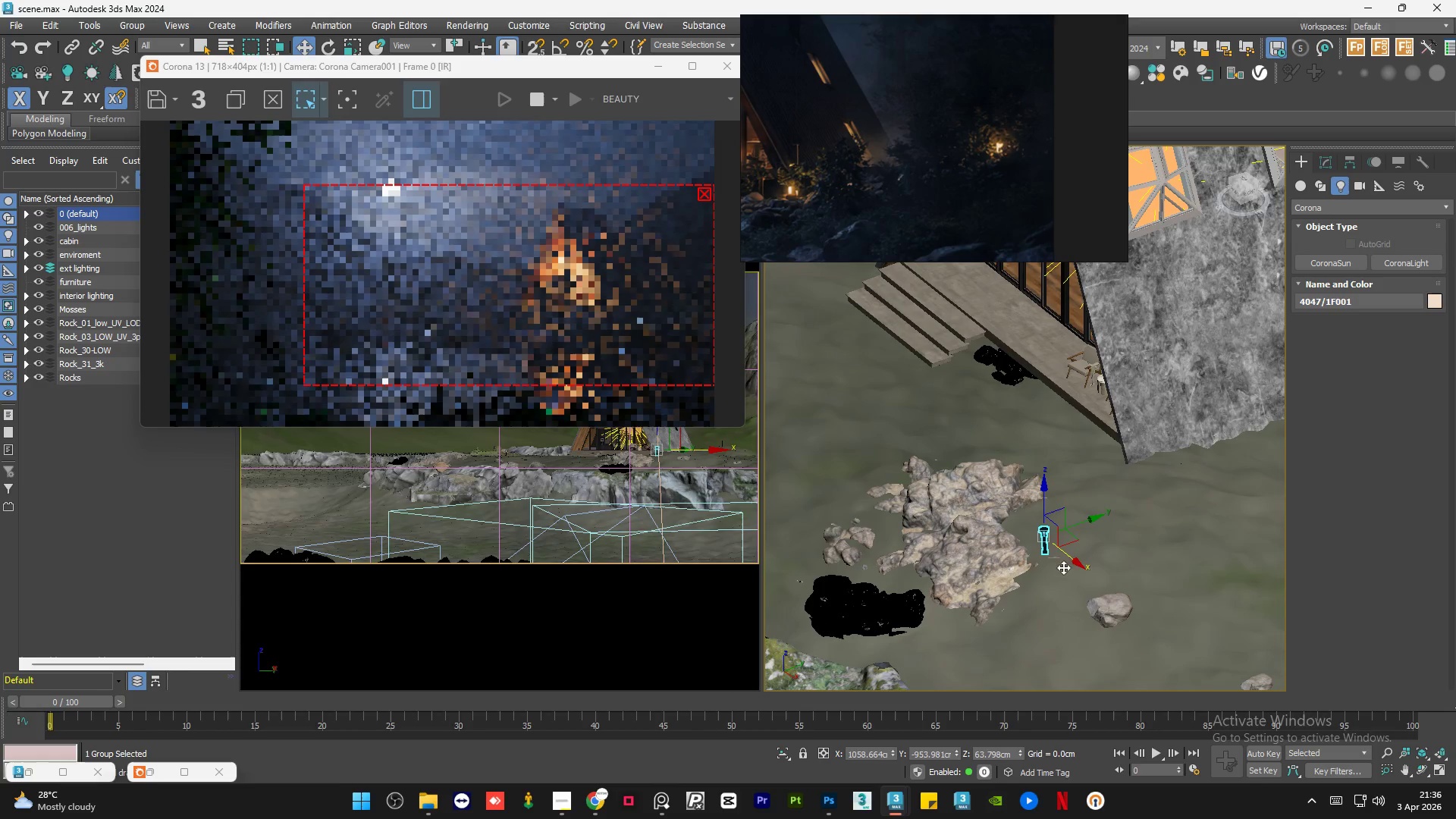 
hold_key(key=AltLeft, duration=1.5)
 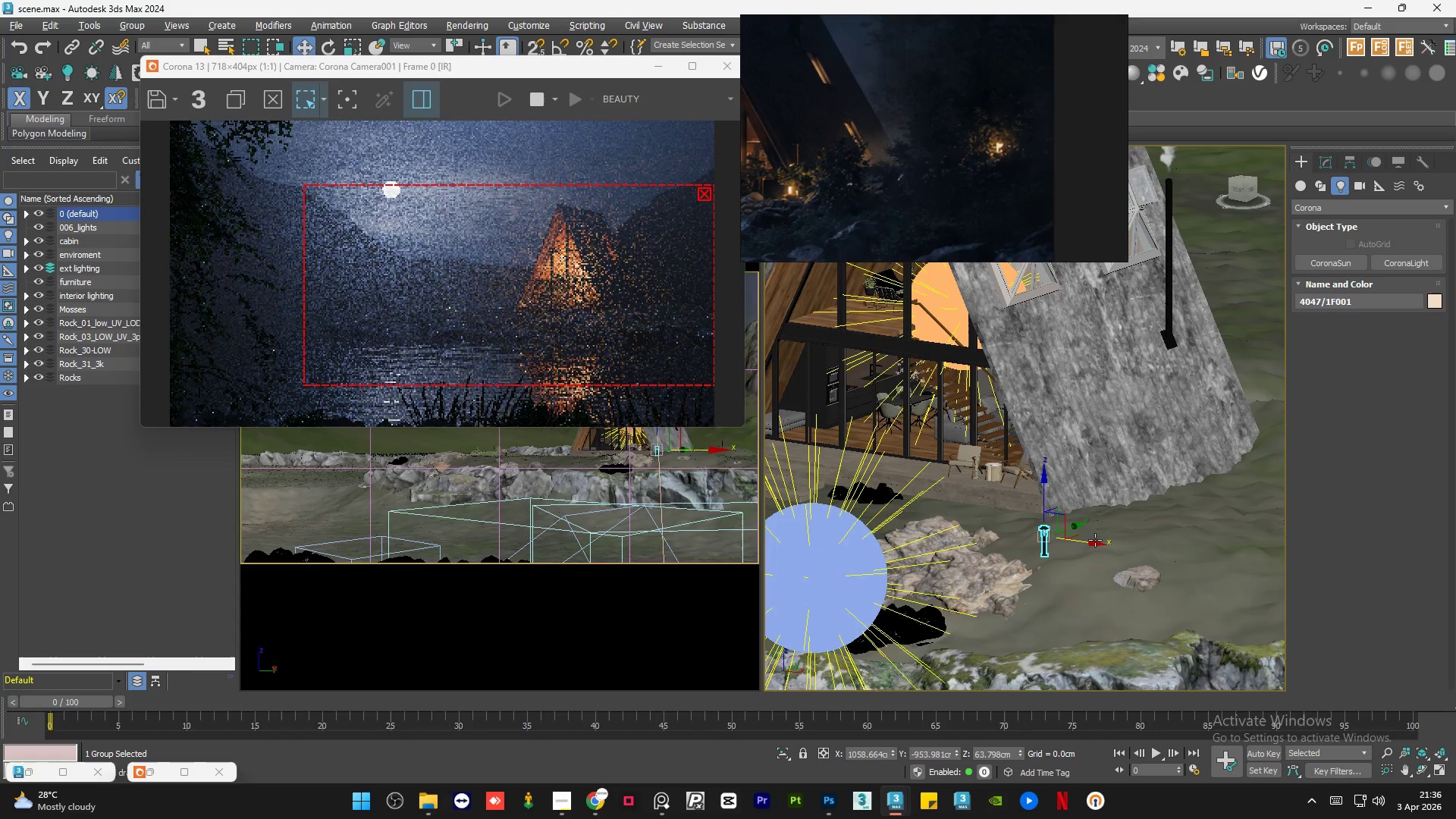 
hold_key(key=AltLeft, duration=1.39)
 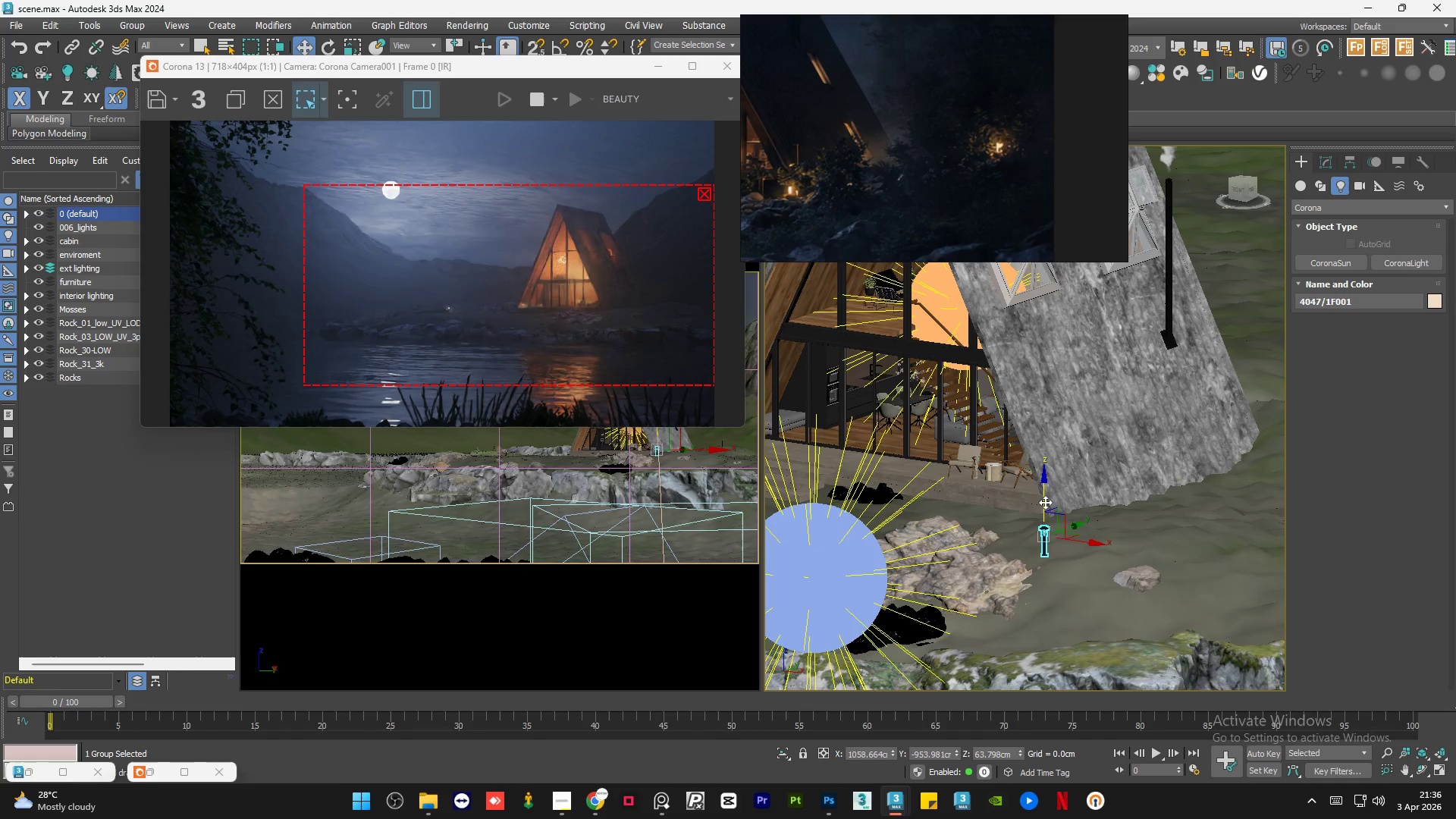 
left_click_drag(start_coordinate=[1043, 500], to_coordinate=[1048, 463])
 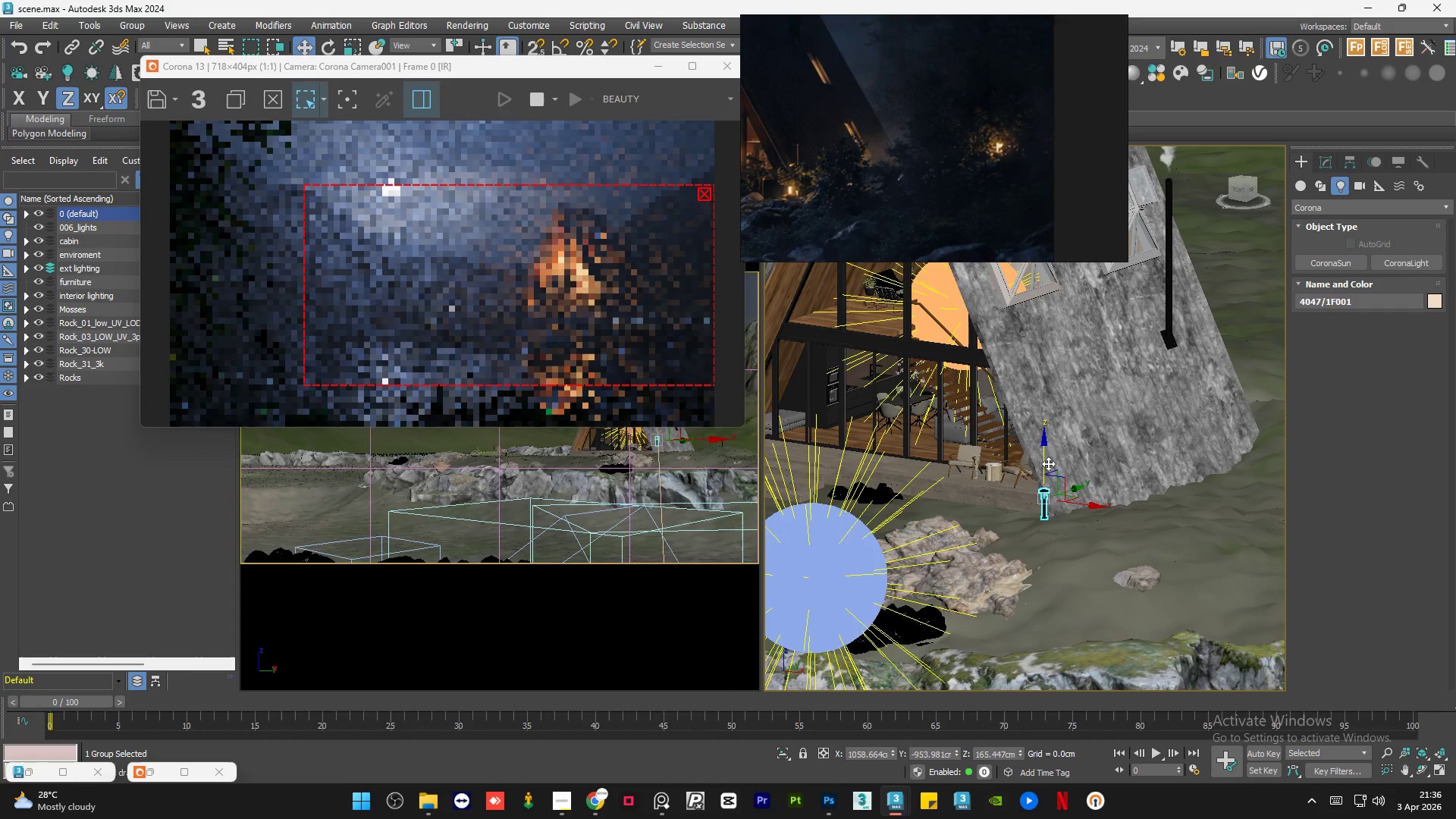 
hold_key(key=AltLeft, duration=1.09)
 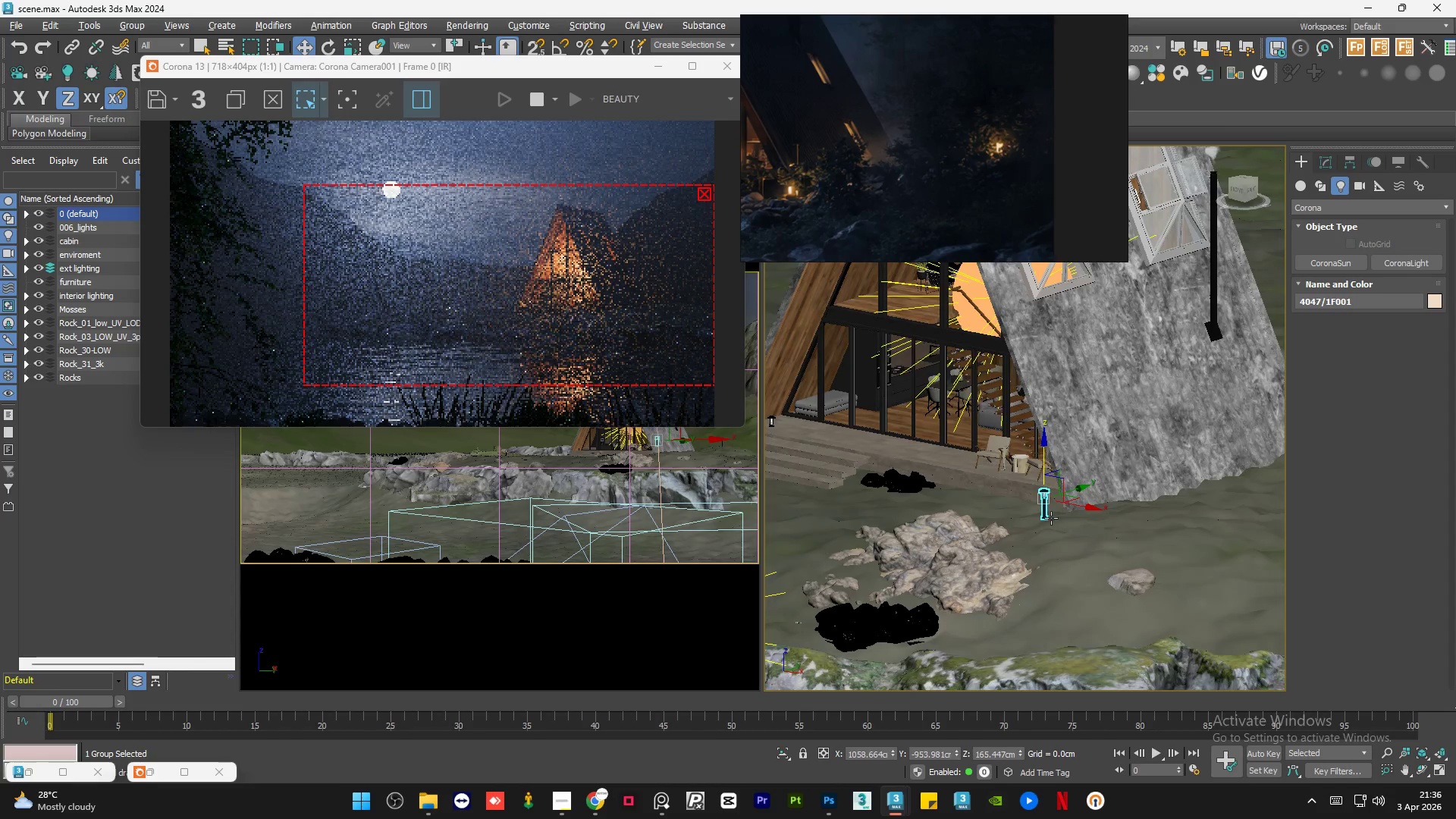 
scroll: coordinate [1051, 519], scroll_direction: down, amount: 2.0
 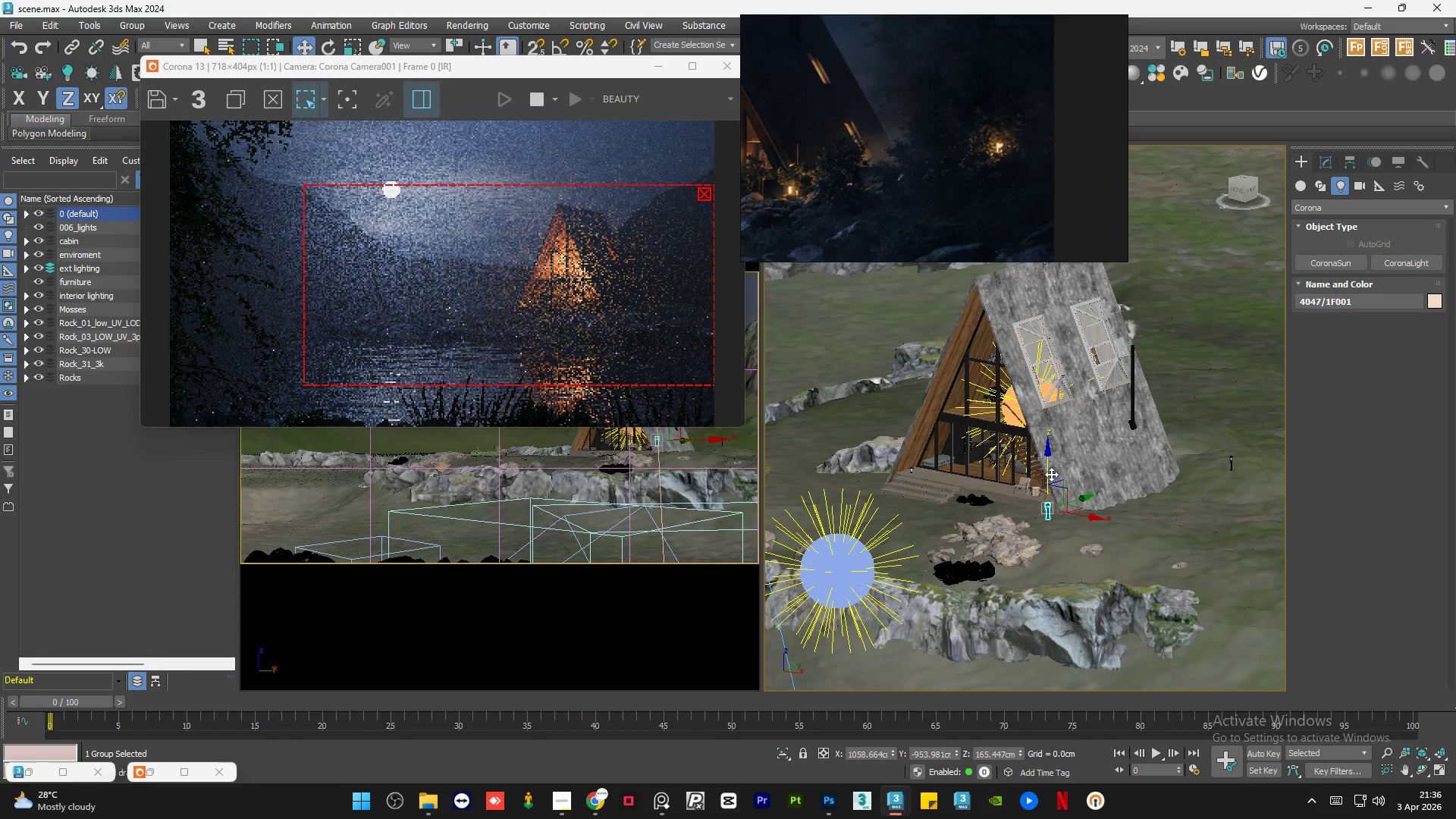 
left_click_drag(start_coordinate=[1051, 474], to_coordinate=[1046, 461])
 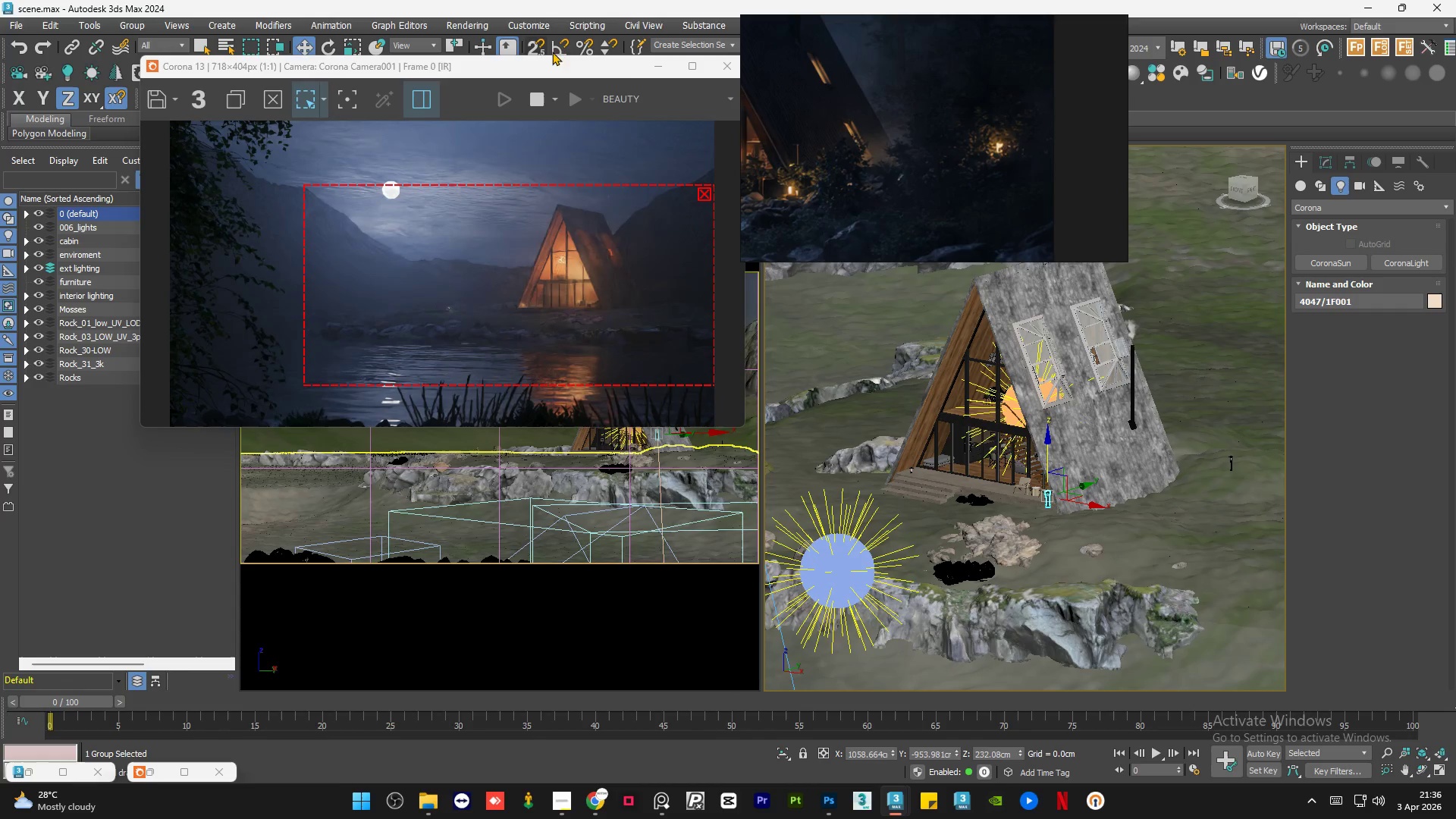 
left_click([653, 64])
 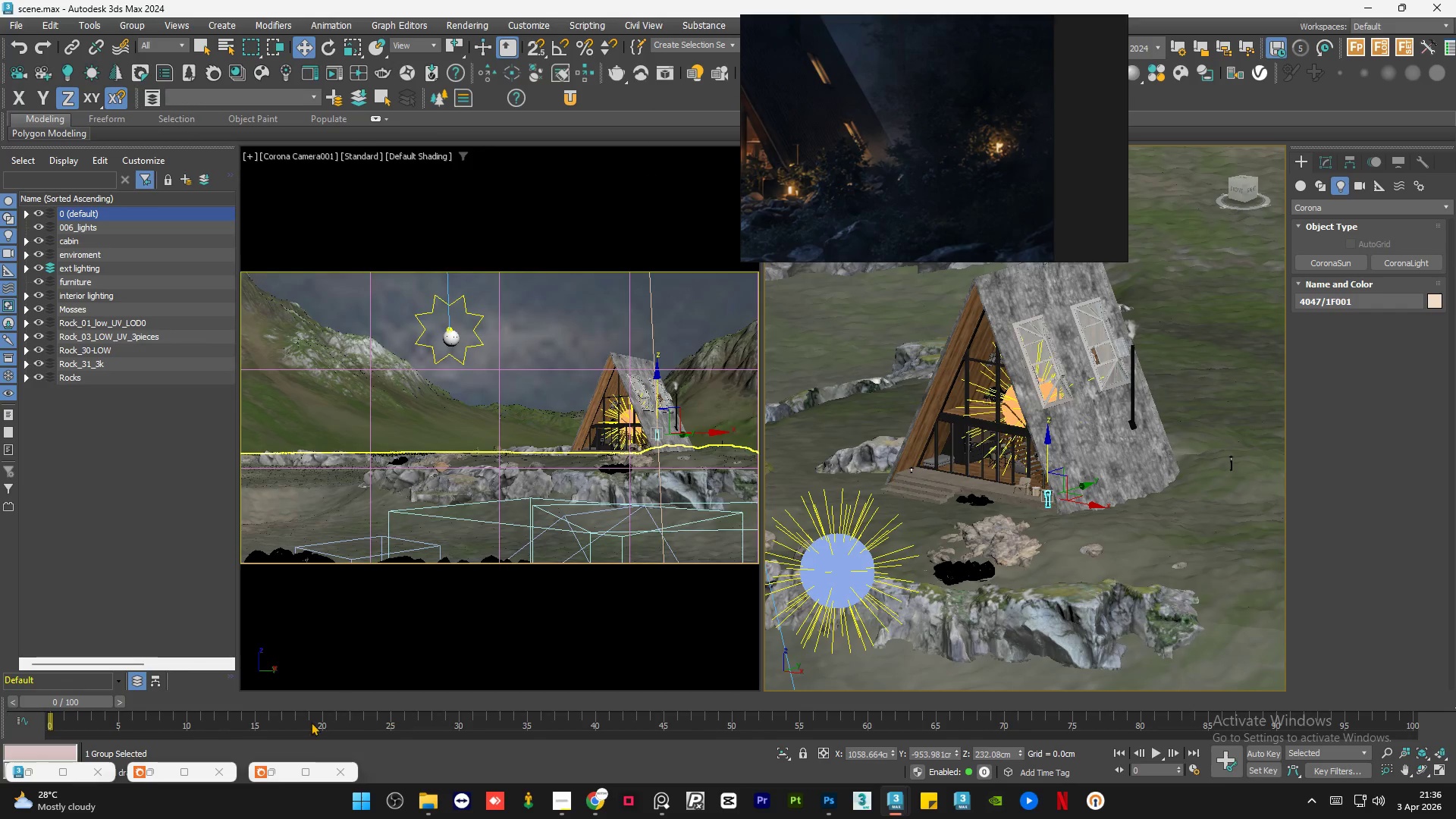 
left_click([282, 768])
 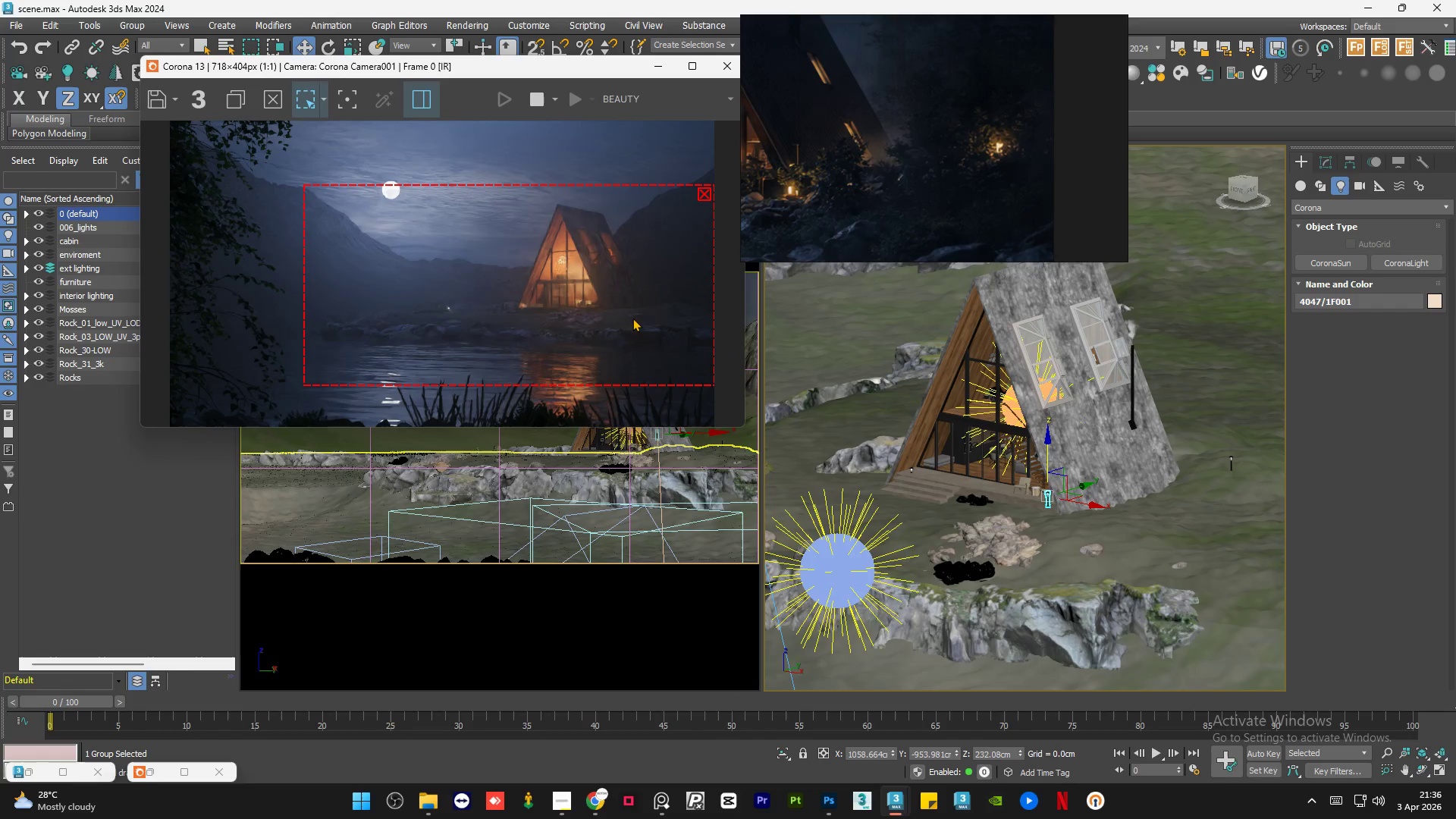 
scroll: coordinate [287, 322], scroll_direction: up, amount: 2.0
 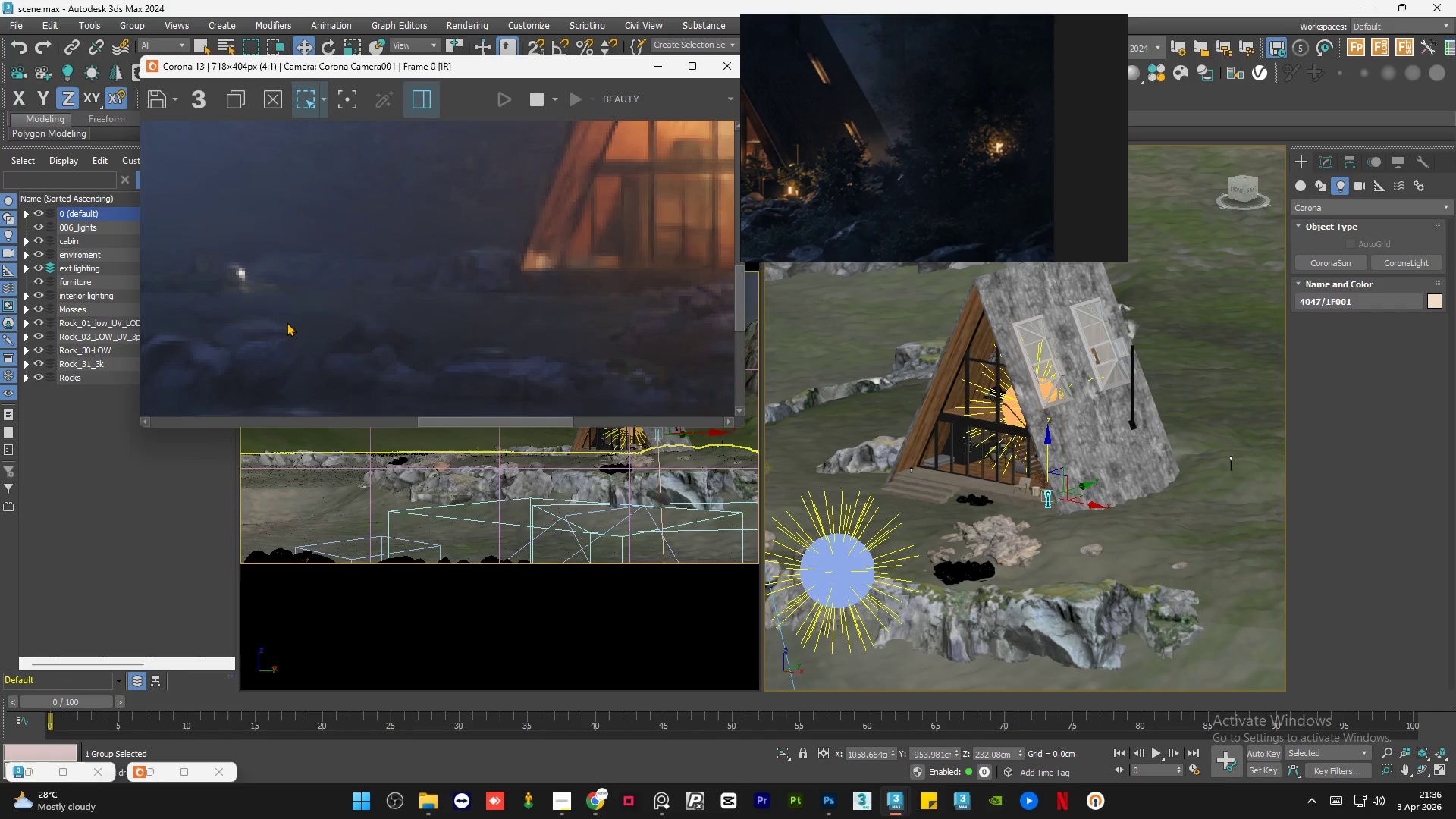 
scroll: coordinate [287, 322], scroll_direction: down, amount: 2.0
 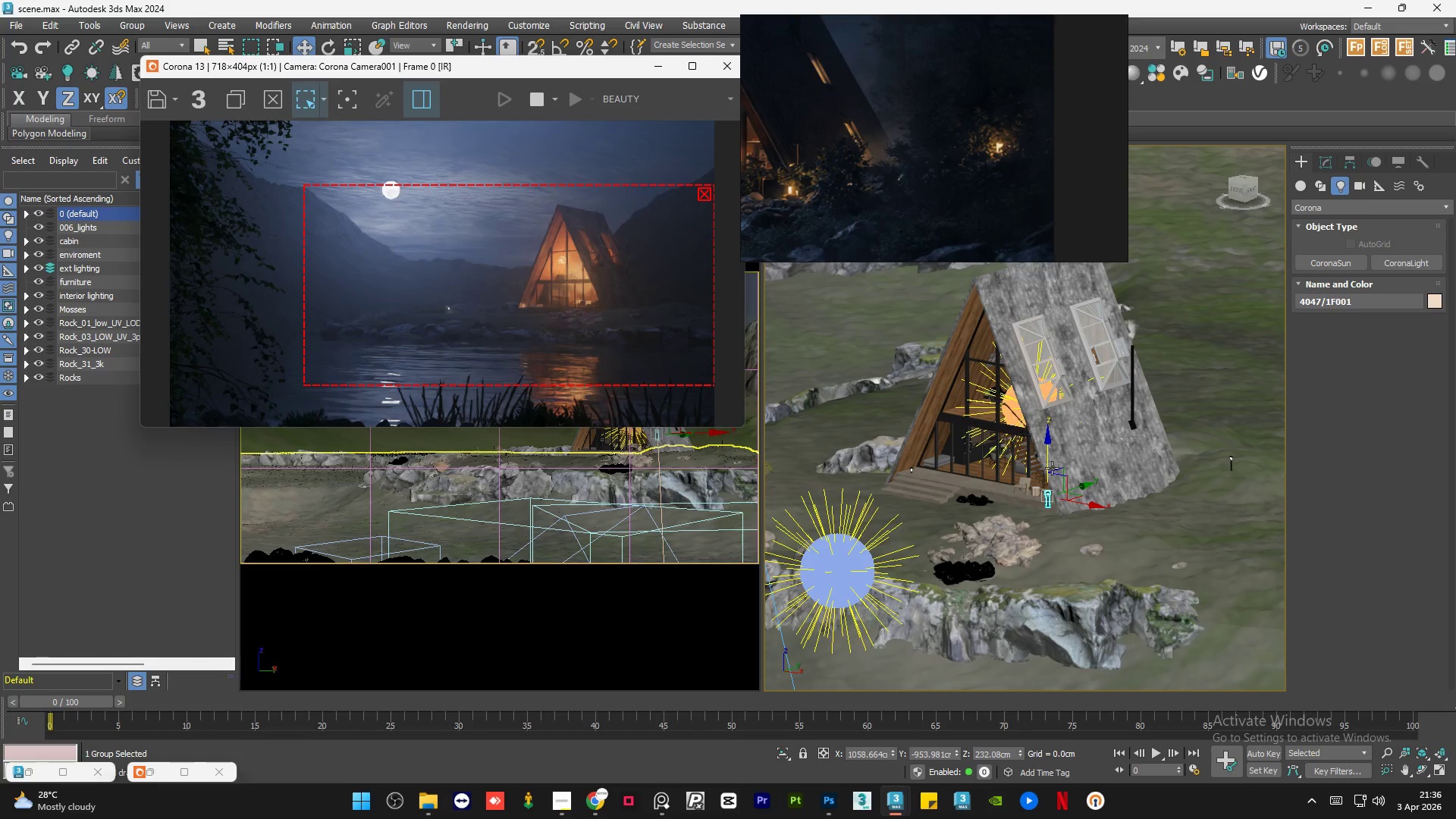 
scroll: coordinate [1041, 472], scroll_direction: up, amount: 15.0
 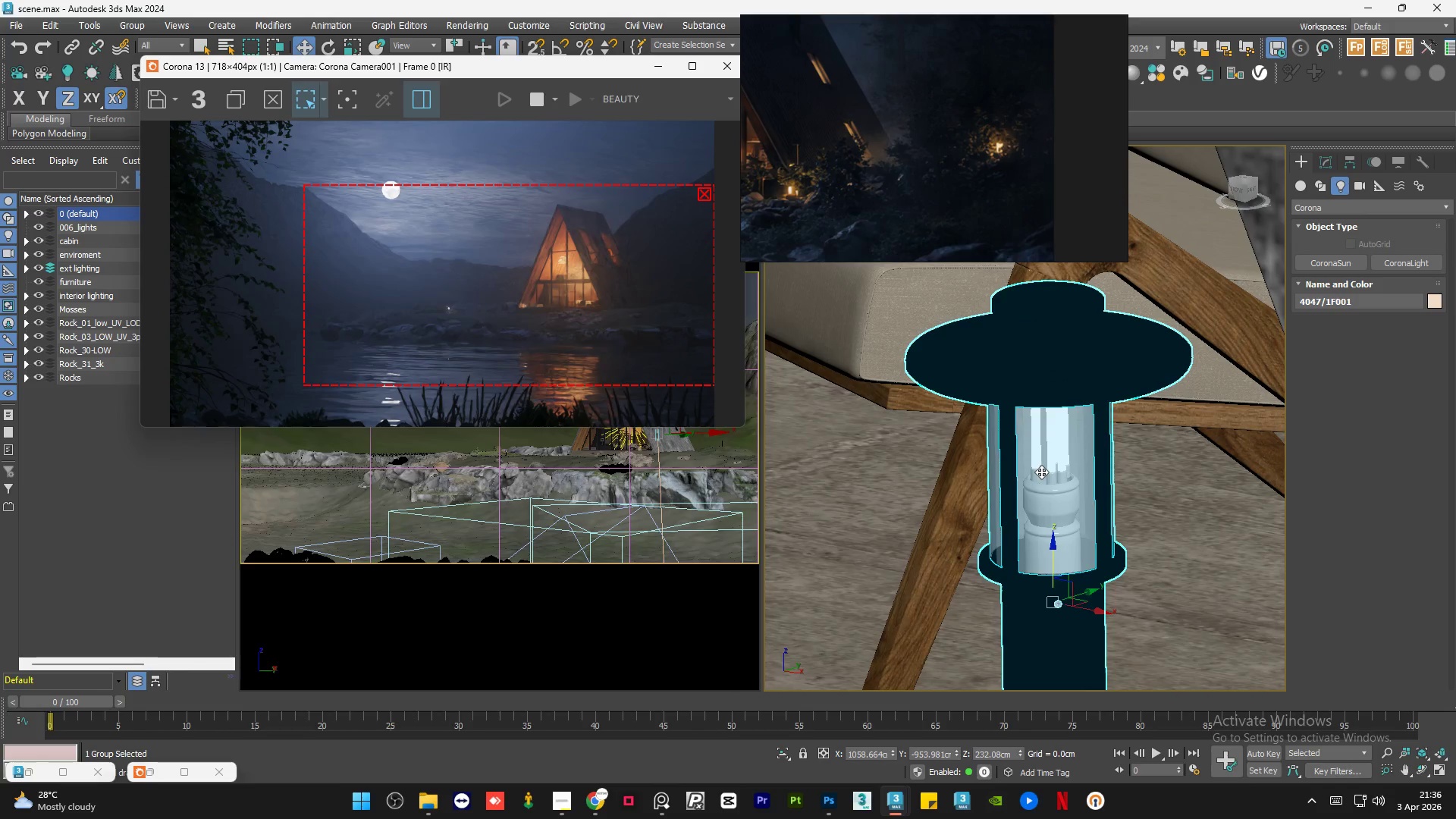 
left_click([1041, 472])
 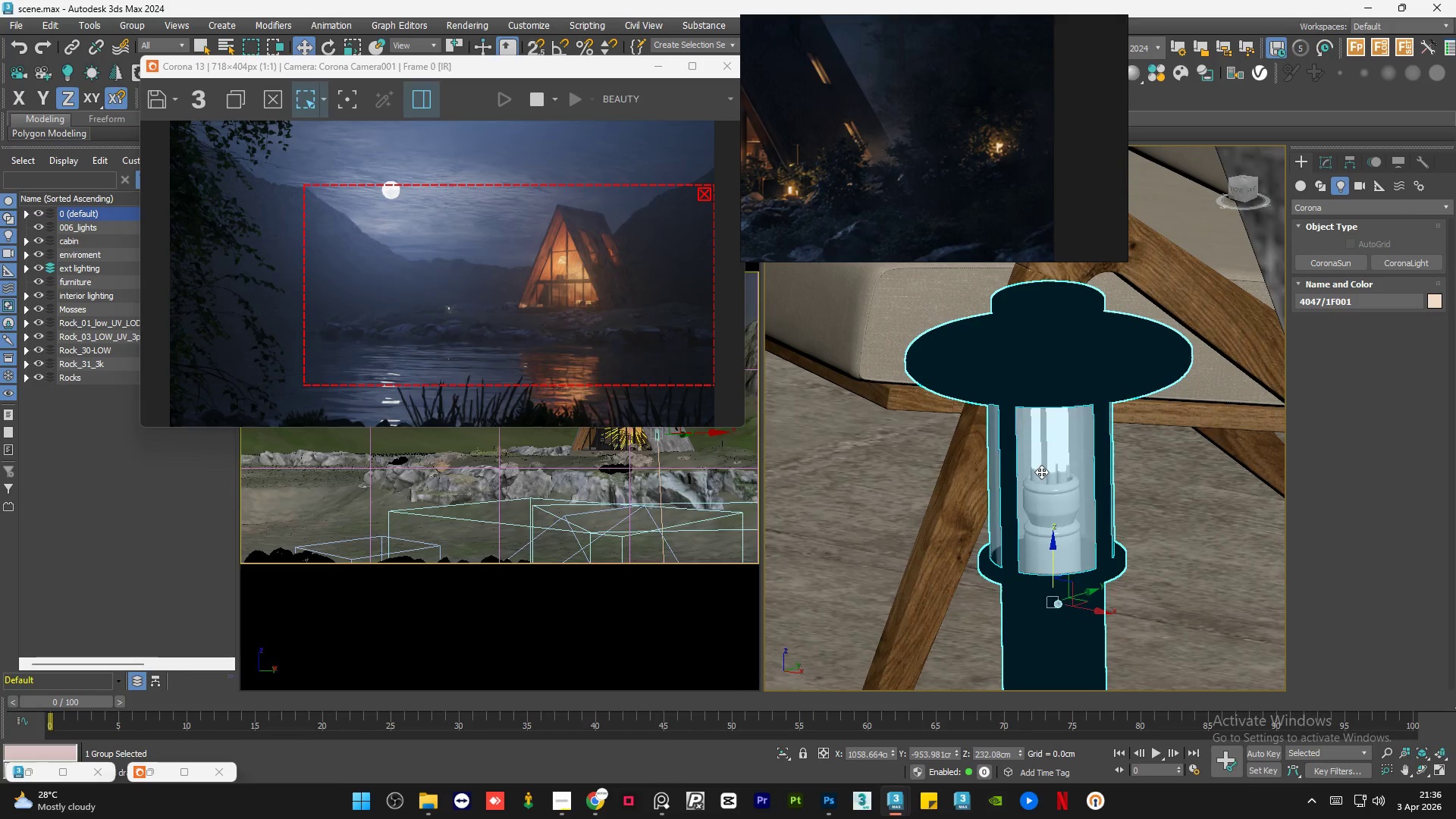 
scroll: coordinate [1041, 472], scroll_direction: down, amount: 2.0
 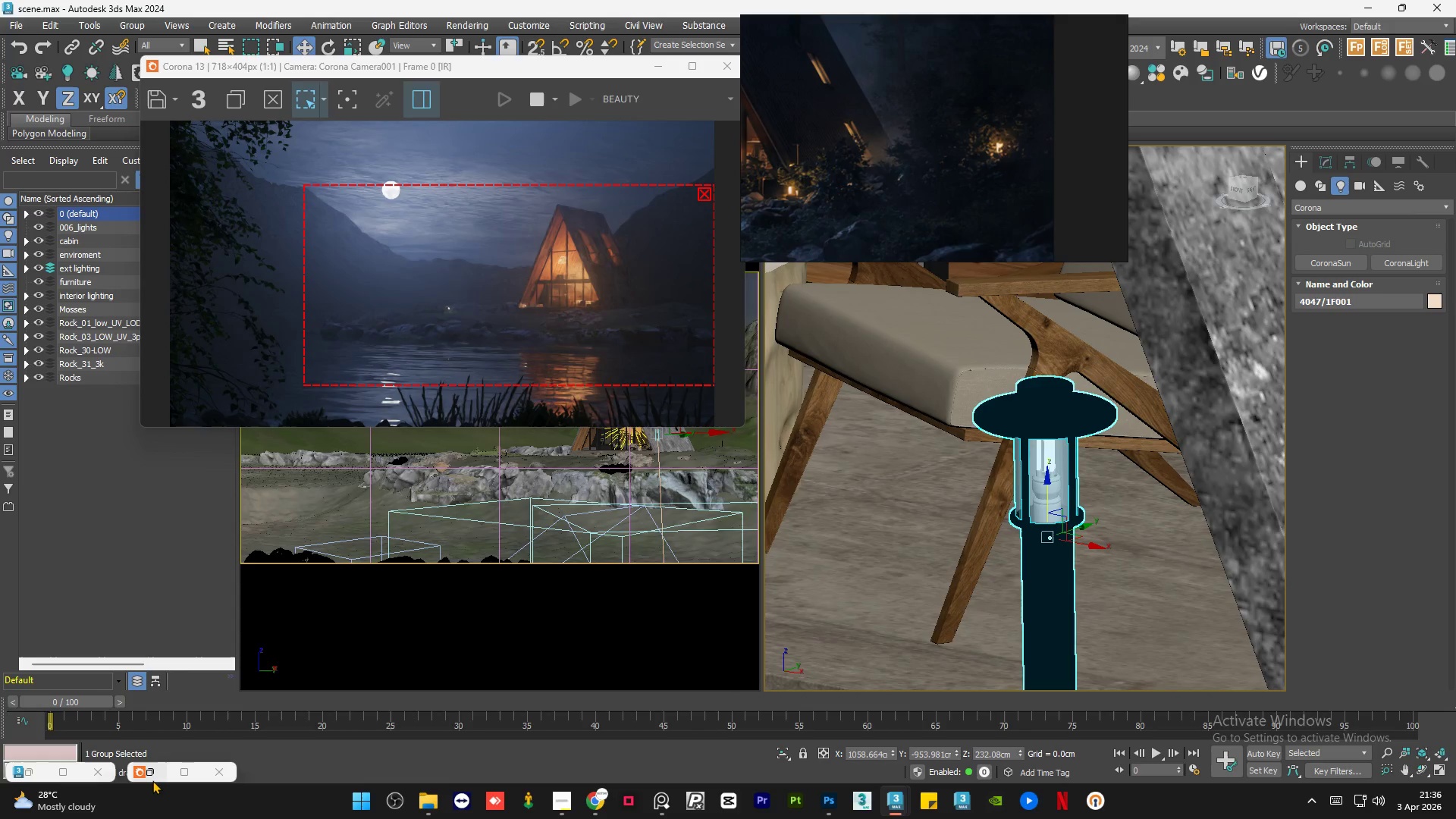 
left_click([152, 780])
 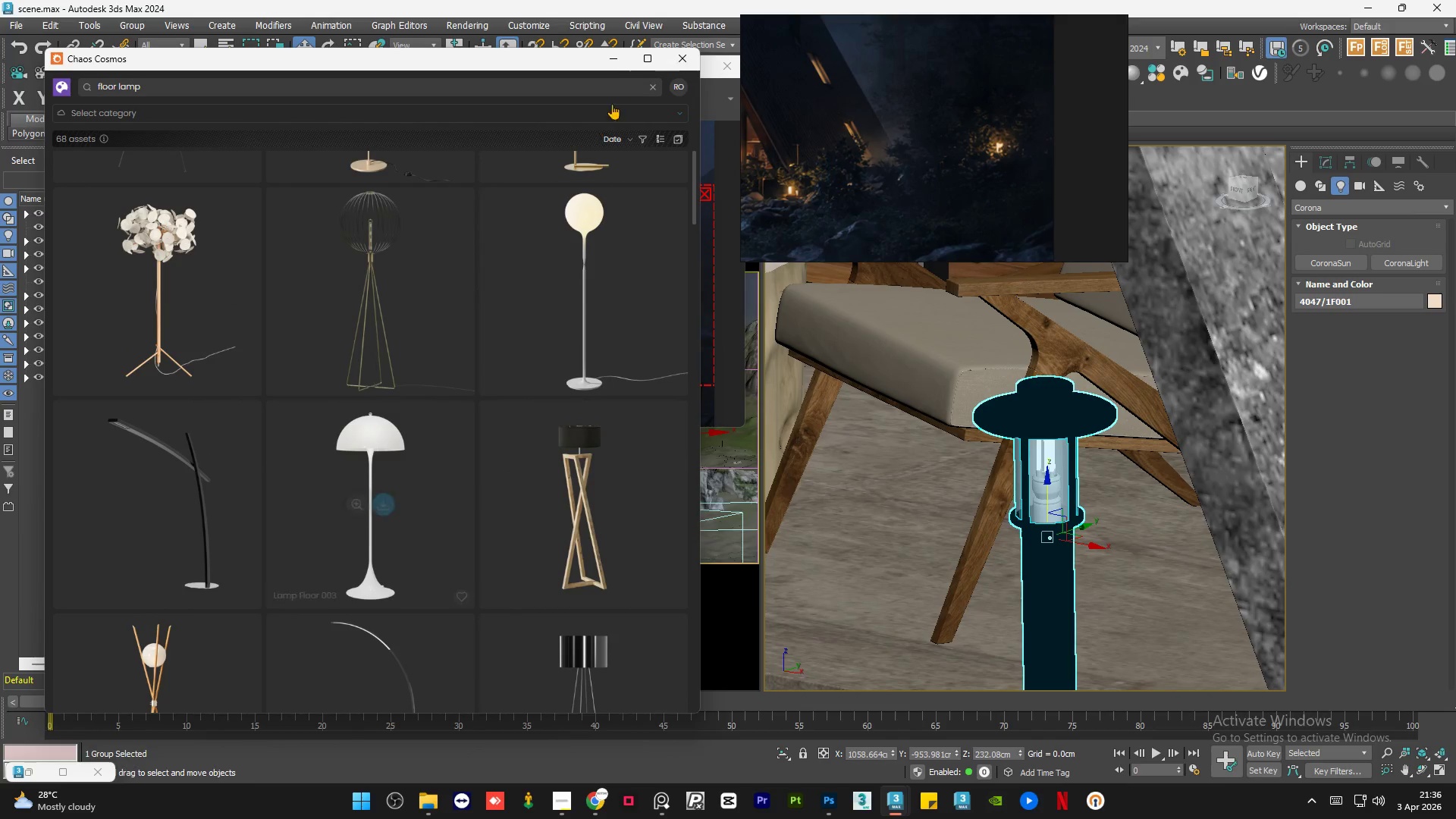 
left_click([612, 60])
 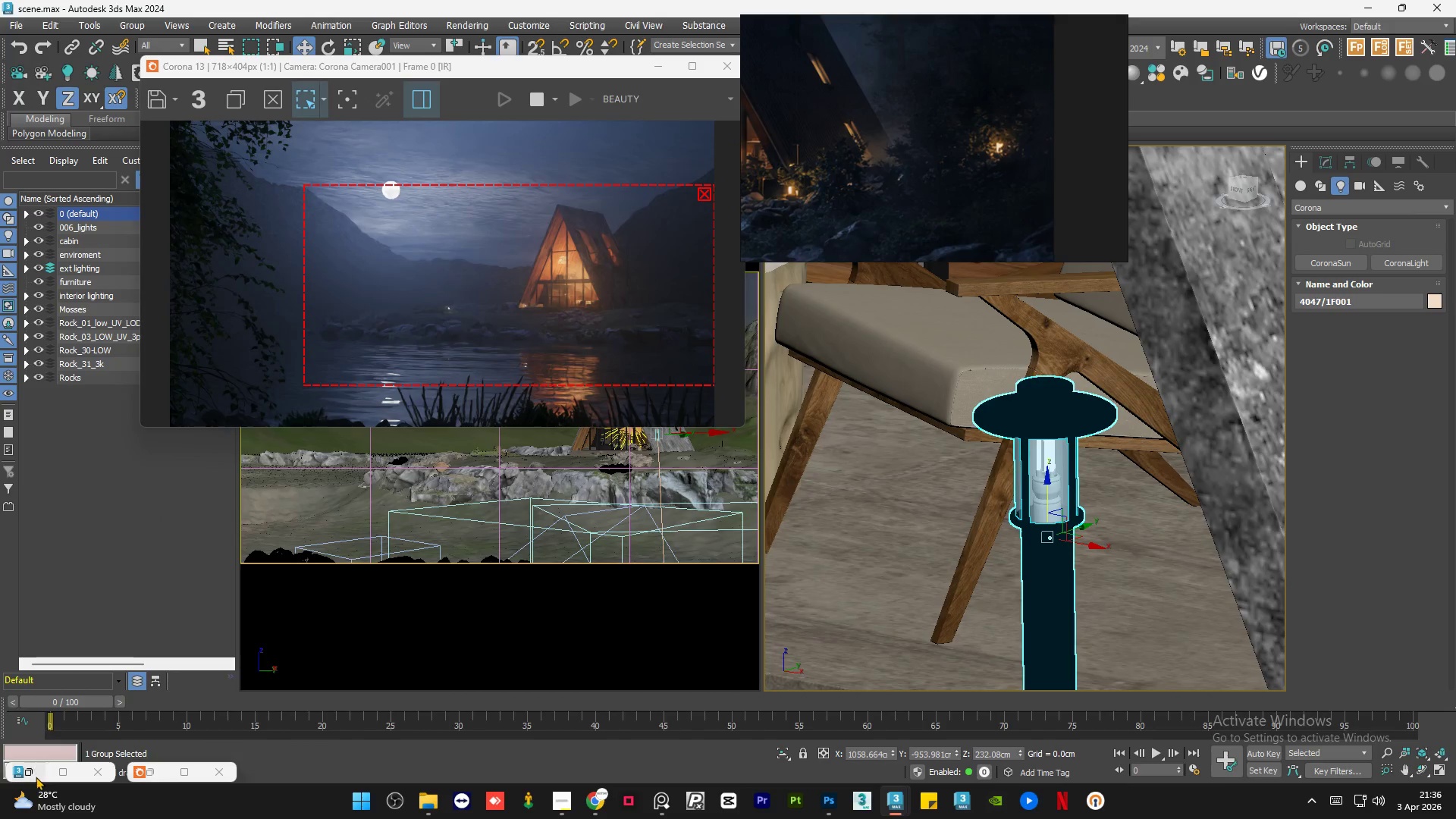 
left_click([35, 768])
 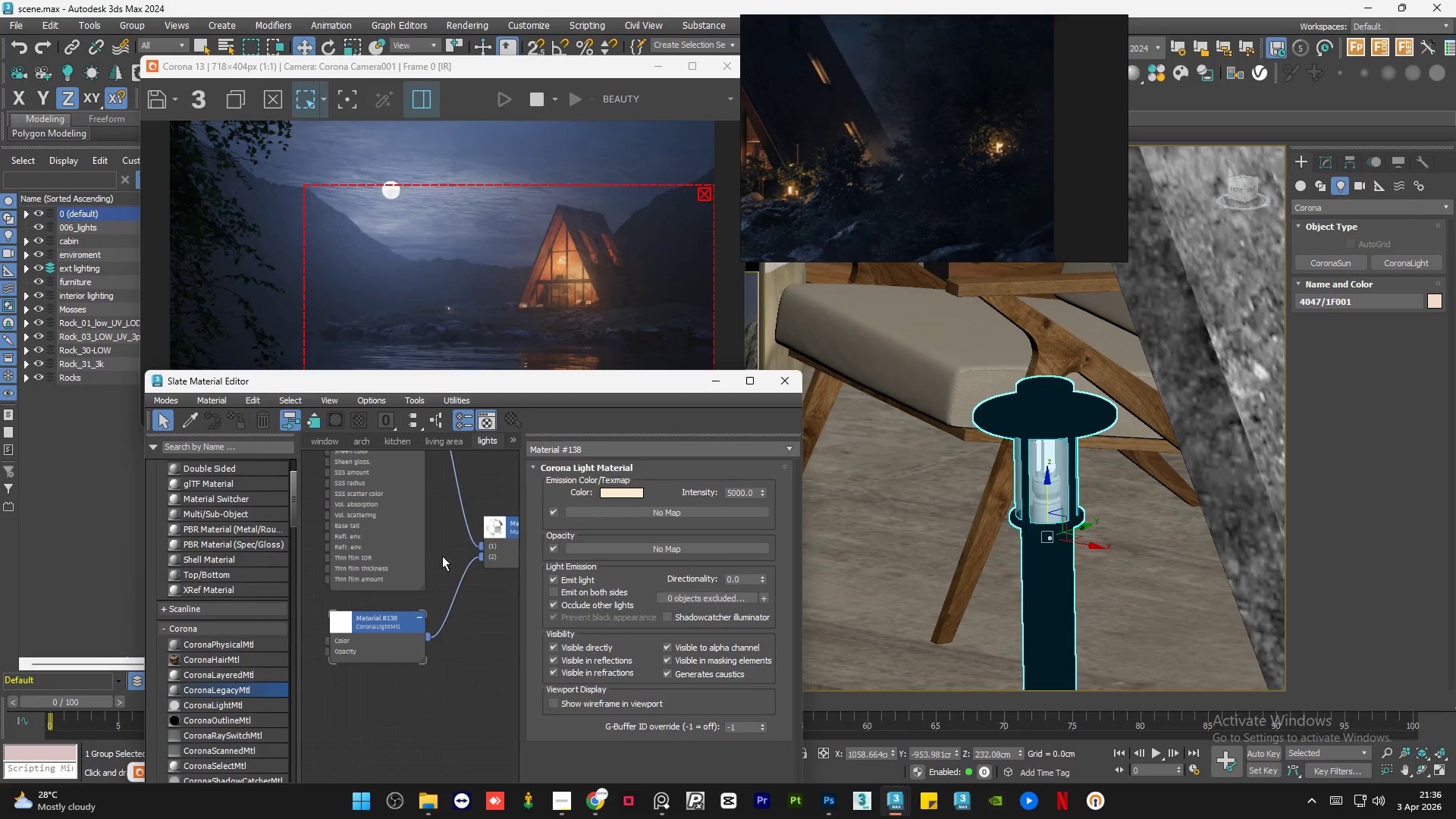 
scroll: coordinate [415, 642], scroll_direction: down, amount: 4.0
 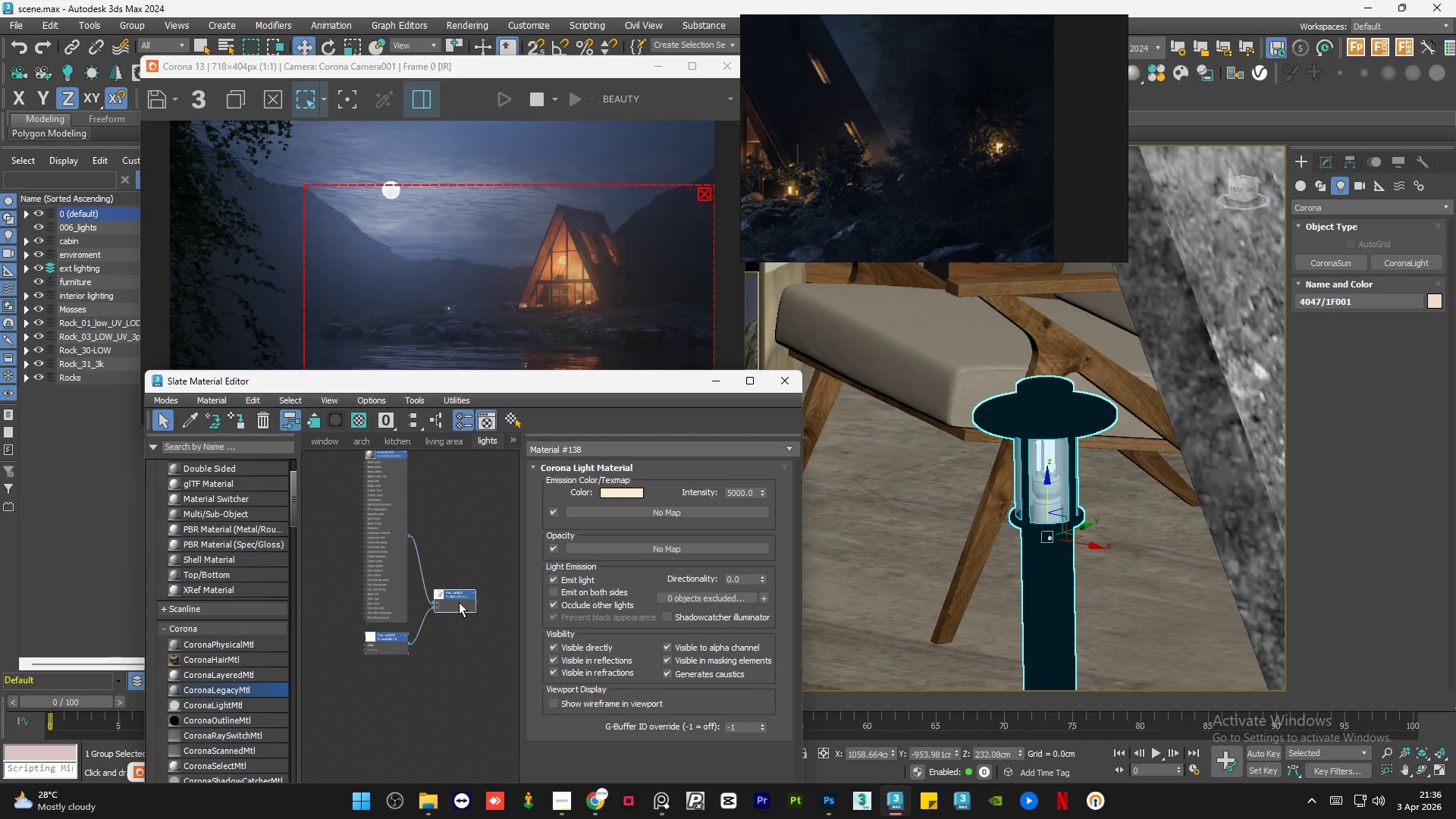 
key(A)
 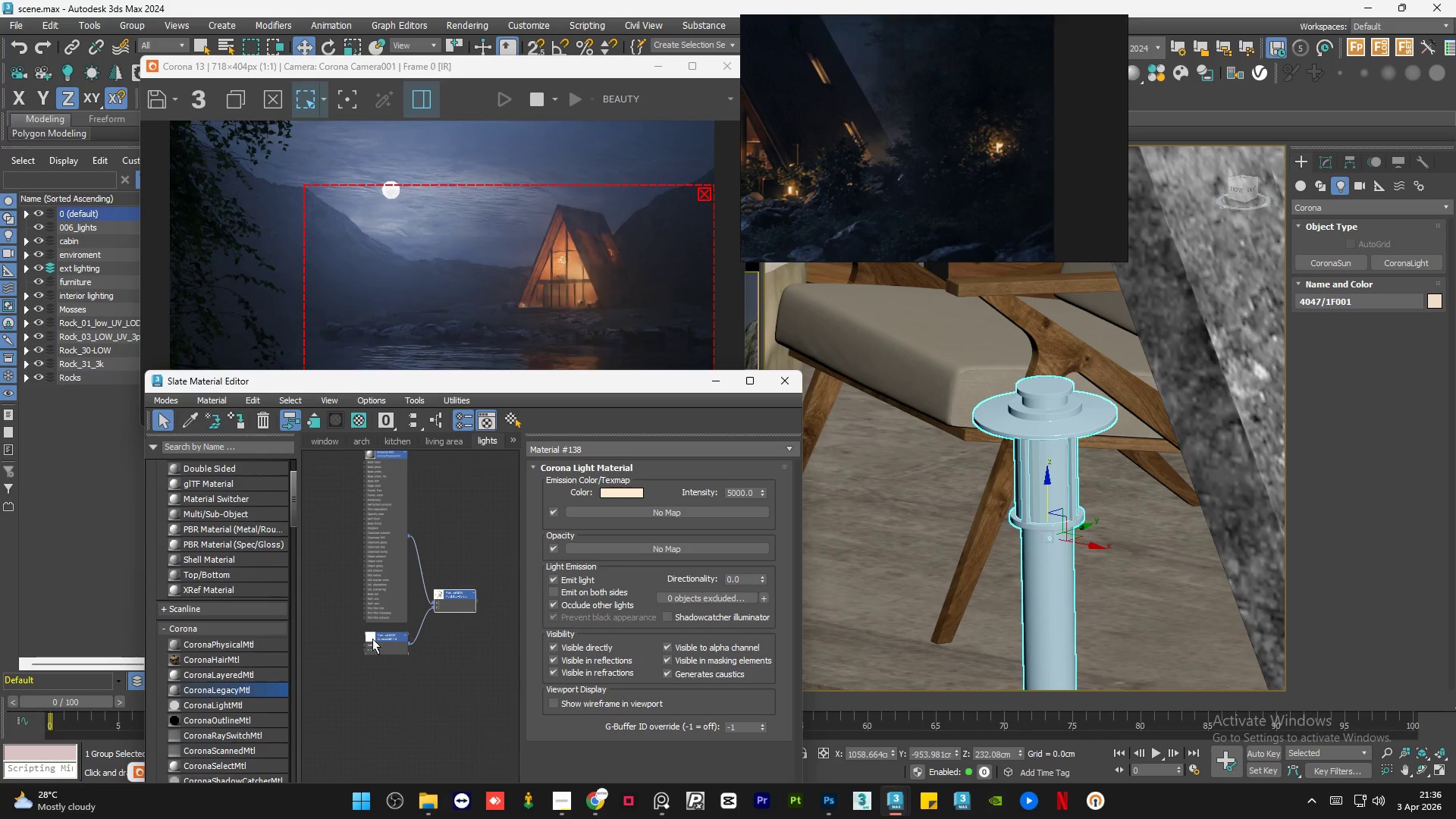 
key(A)
 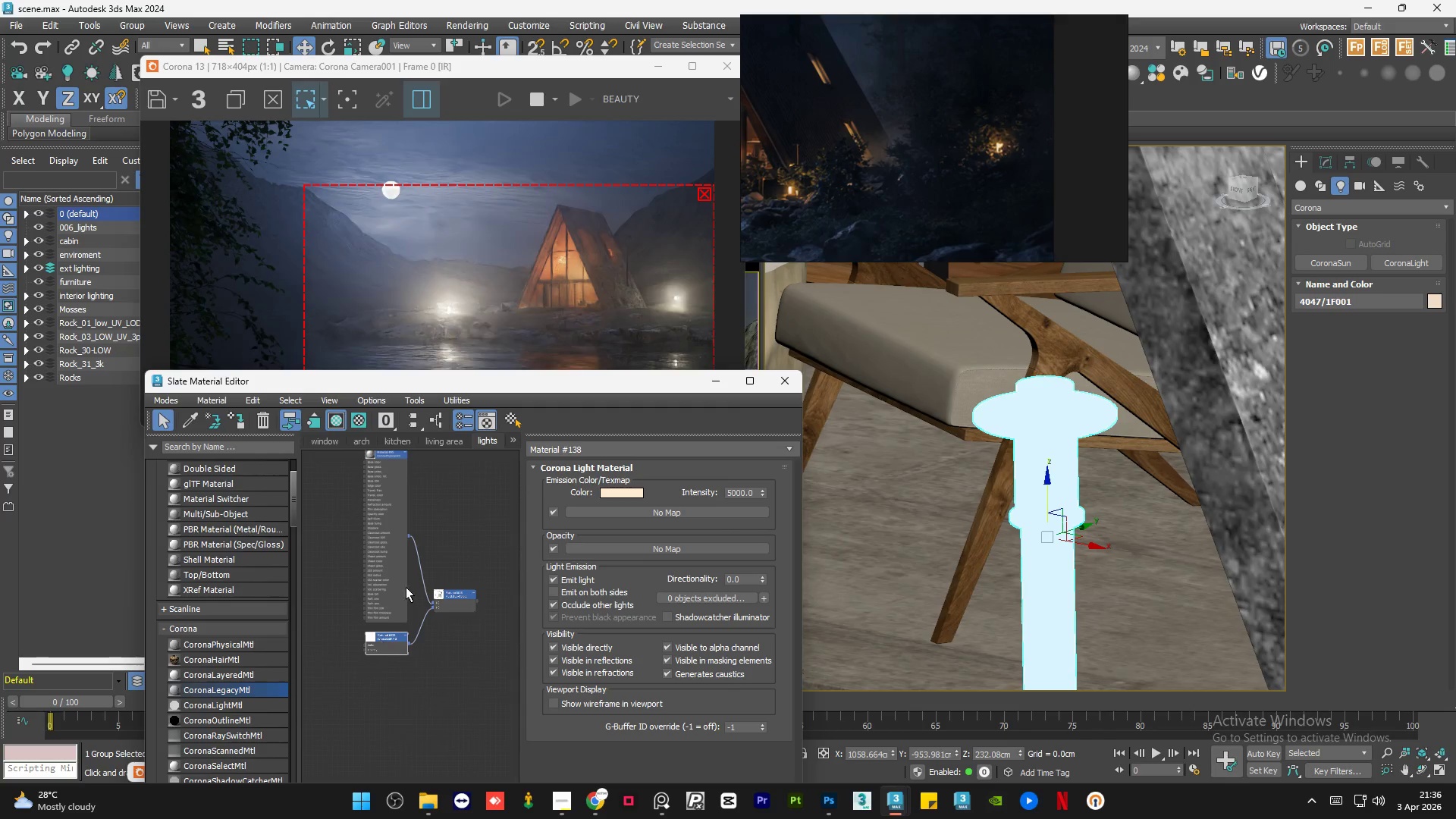 
scroll: coordinate [447, 312], scroll_direction: none, amount: 0.0
 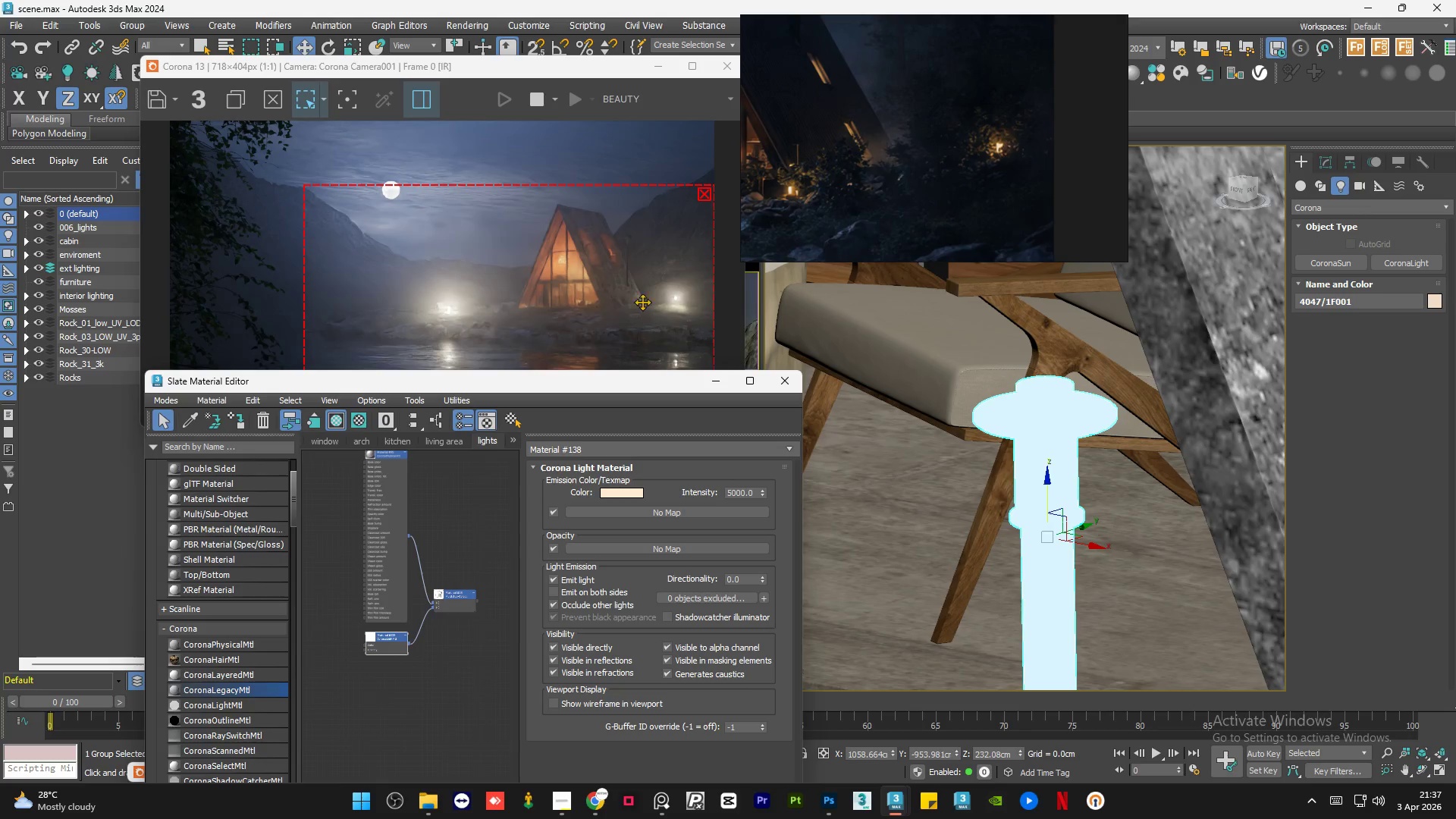 
scroll: coordinate [678, 310], scroll_direction: up, amount: 2.0
 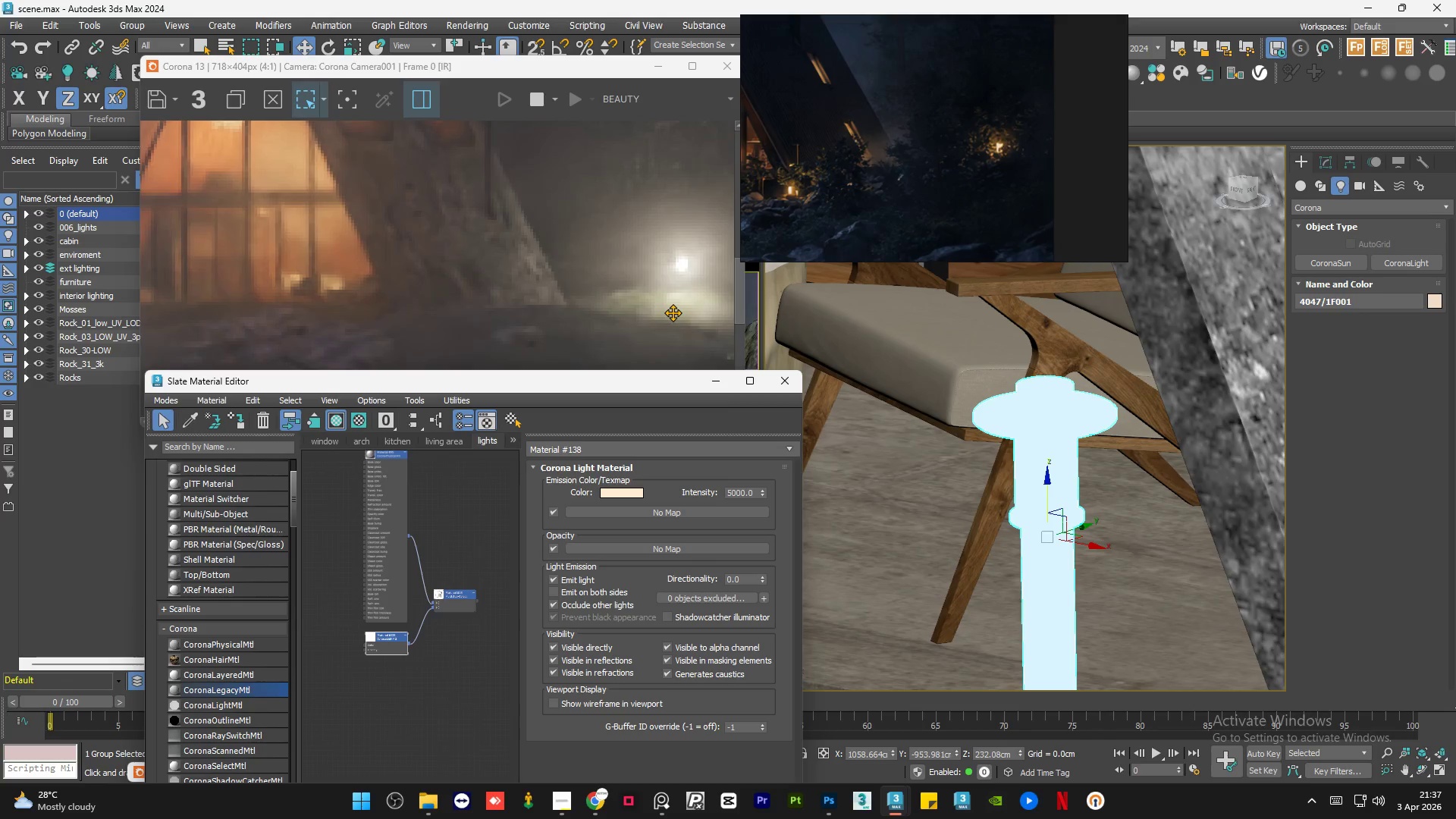 
scroll: coordinate [630, 302], scroll_direction: down, amount: 2.0
 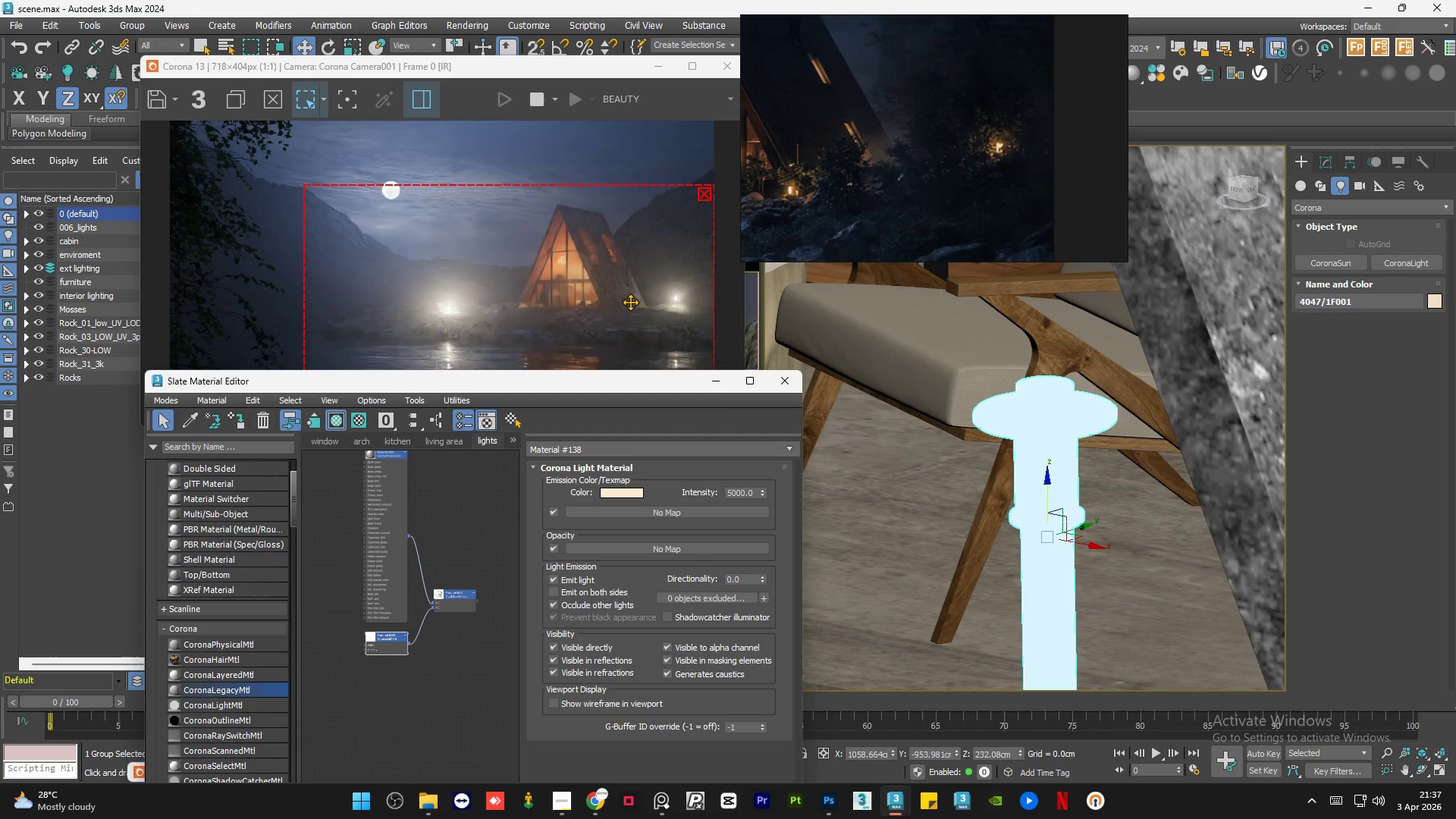 
scroll: coordinate [630, 302], scroll_direction: up, amount: 1.0
 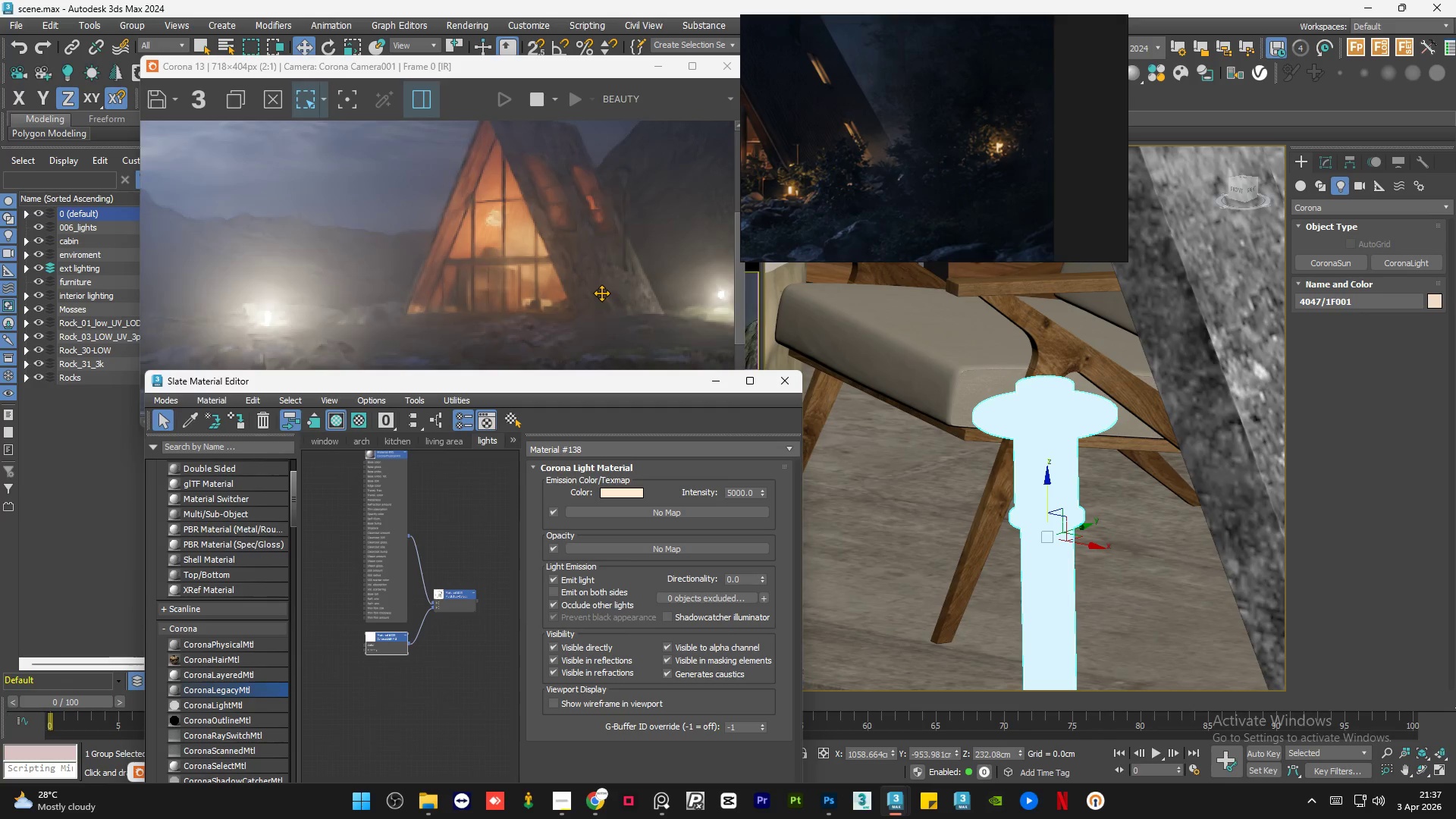 
scroll: coordinate [601, 293], scroll_direction: down, amount: 1.0
 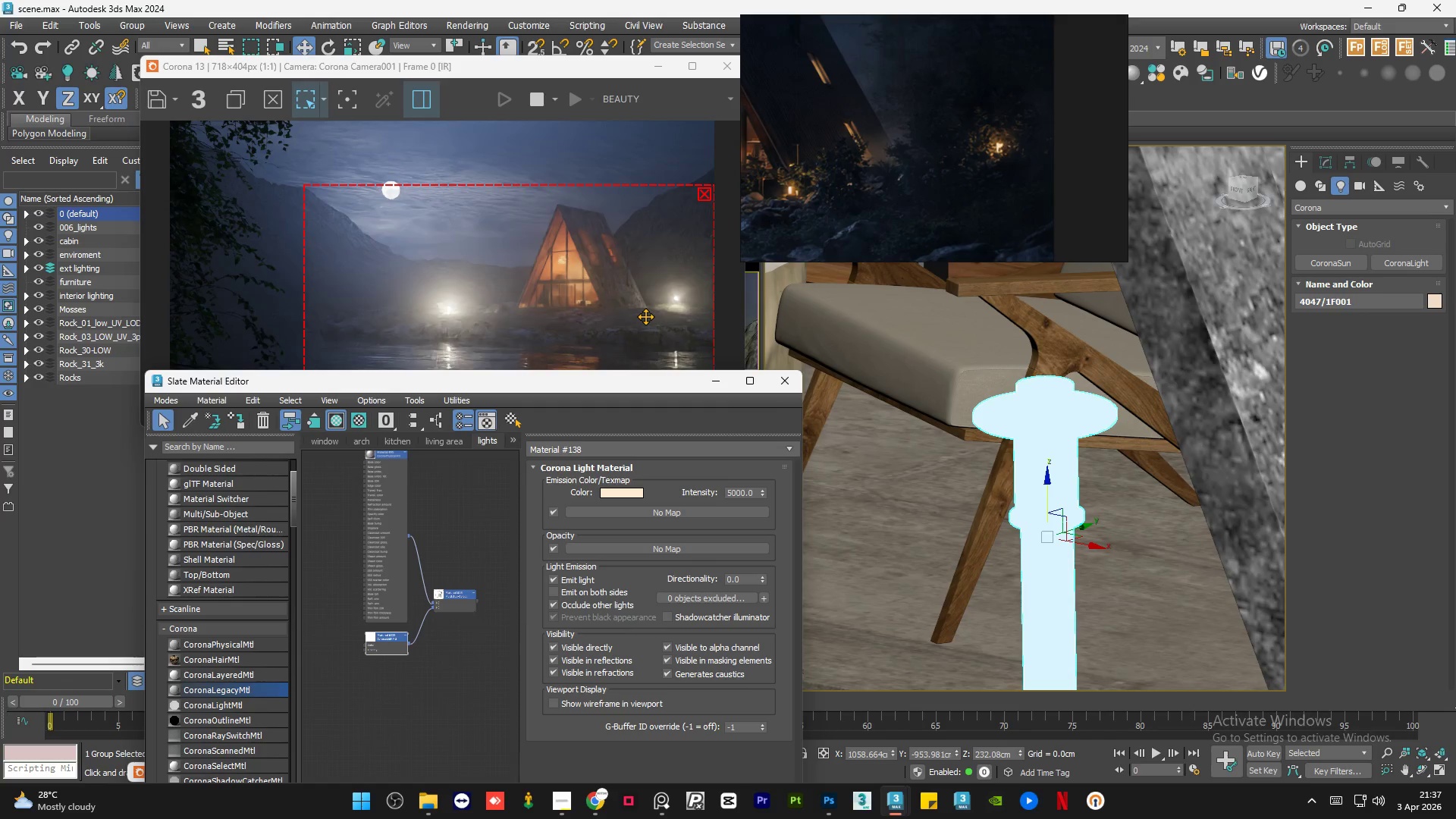 
key(Control+Z)
 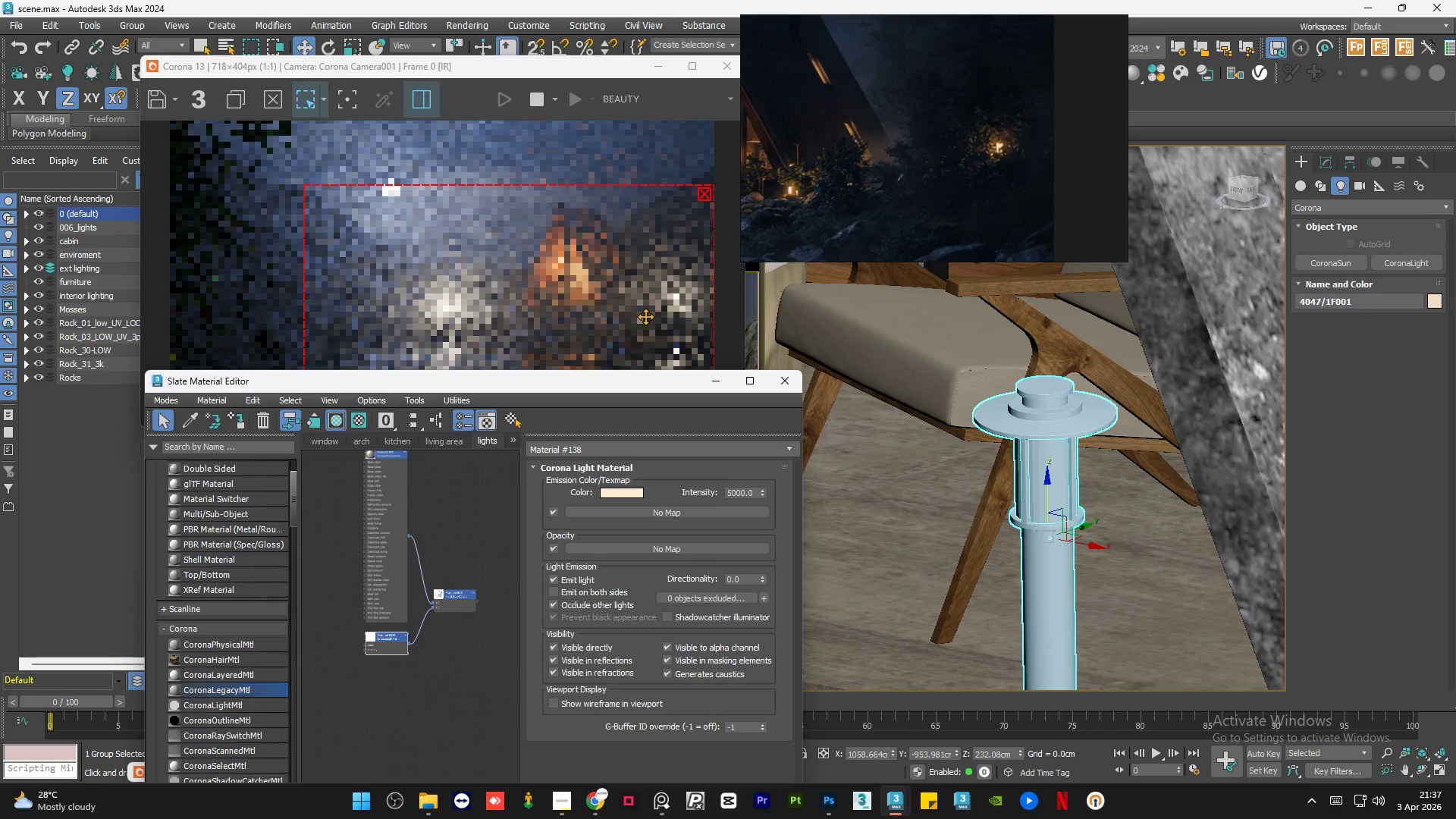 
key(Control+Z)
 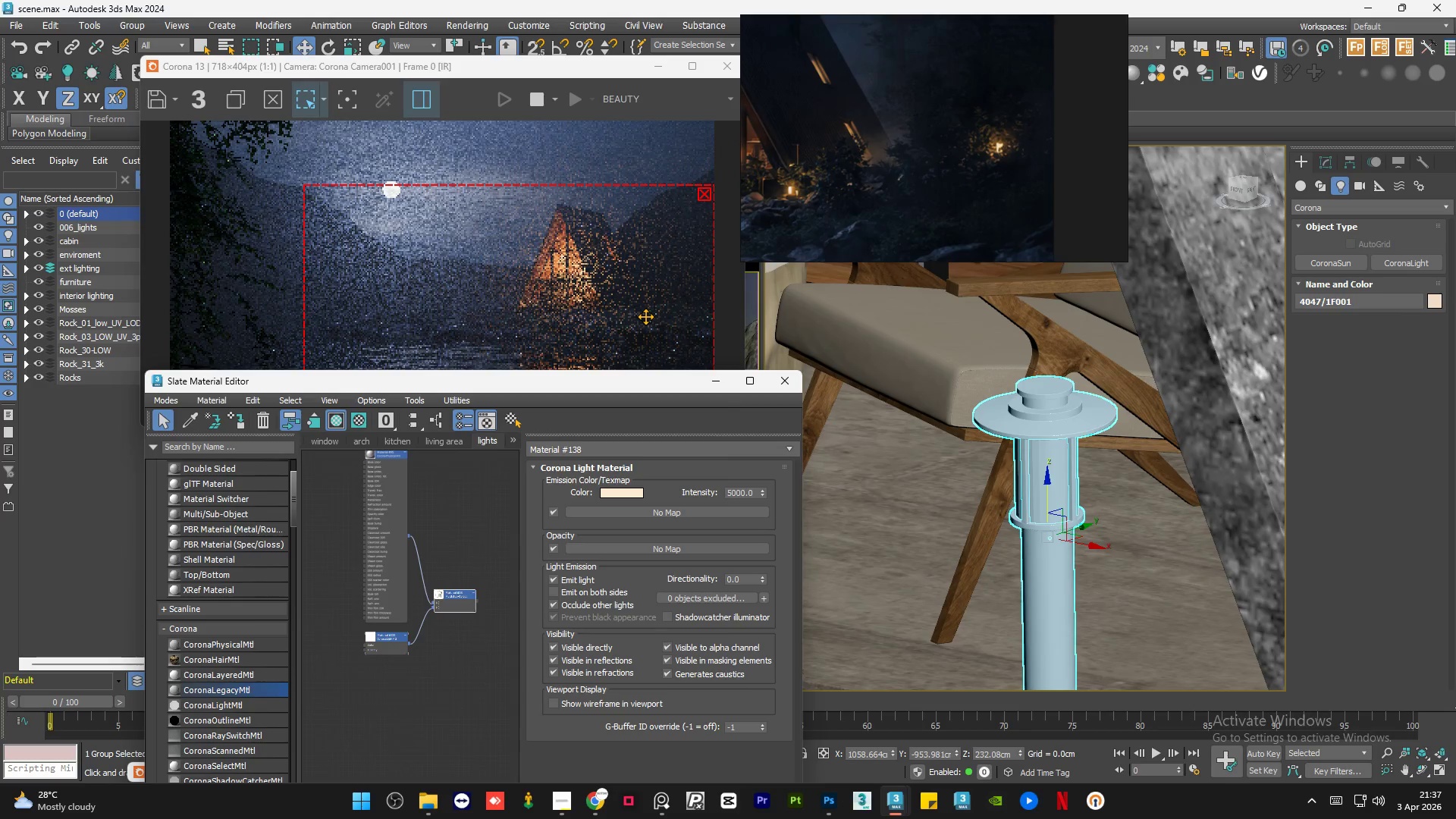 
key(Control+Z)
 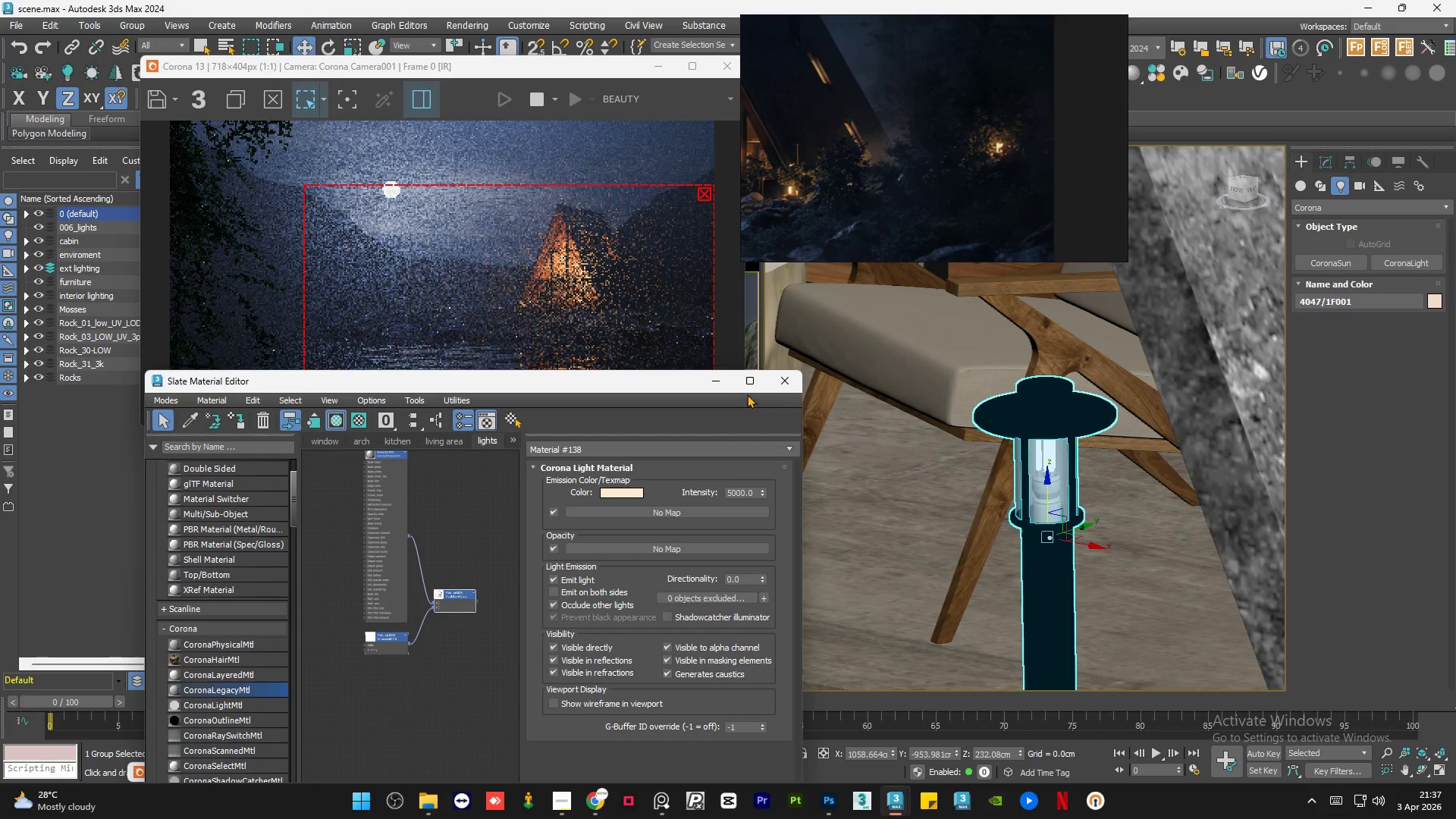 
left_click([716, 384])
 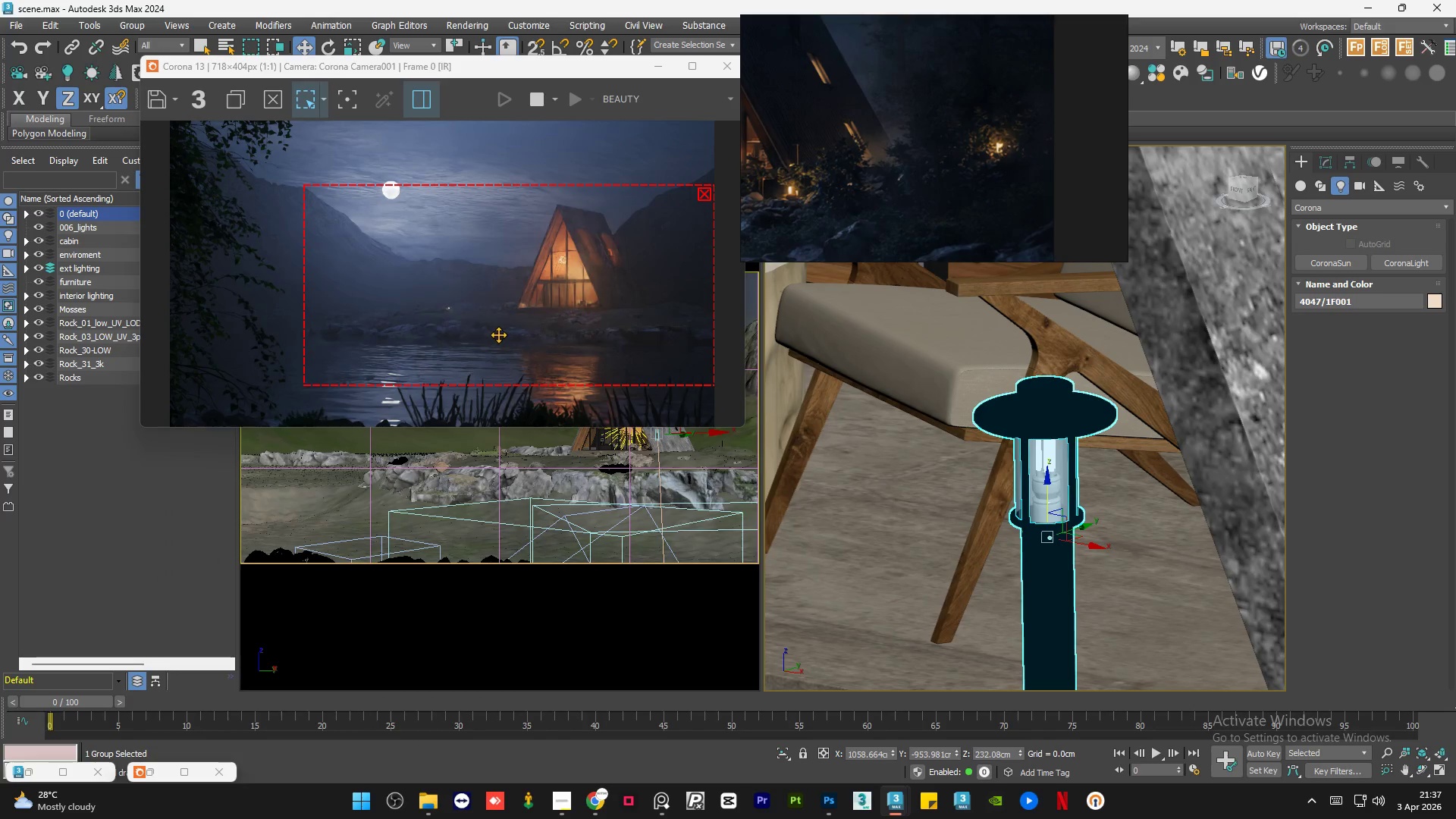 
scroll: coordinate [448, 315], scroll_direction: up, amount: 2.0
 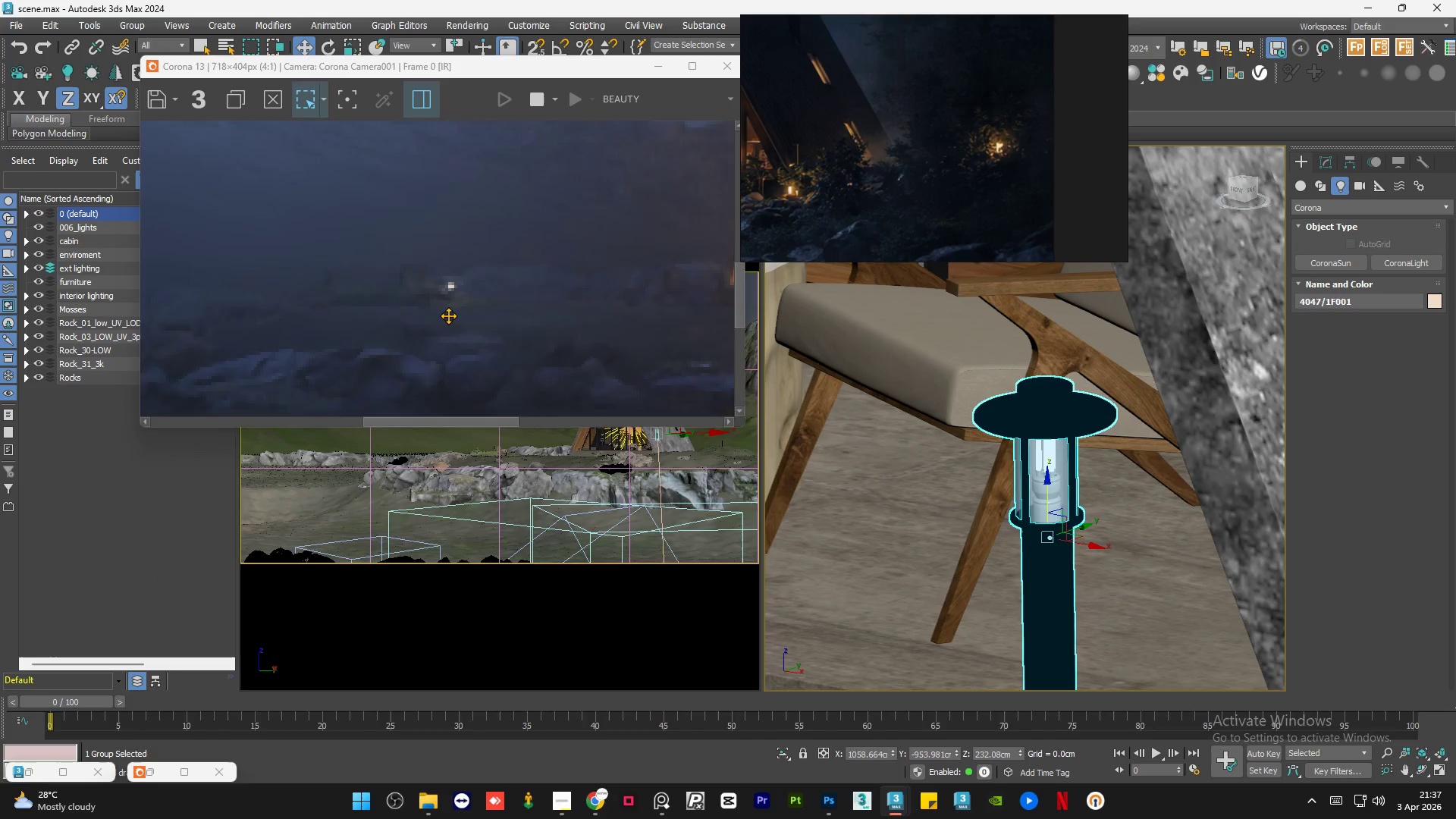 
scroll: coordinate [448, 315], scroll_direction: down, amount: 2.0
 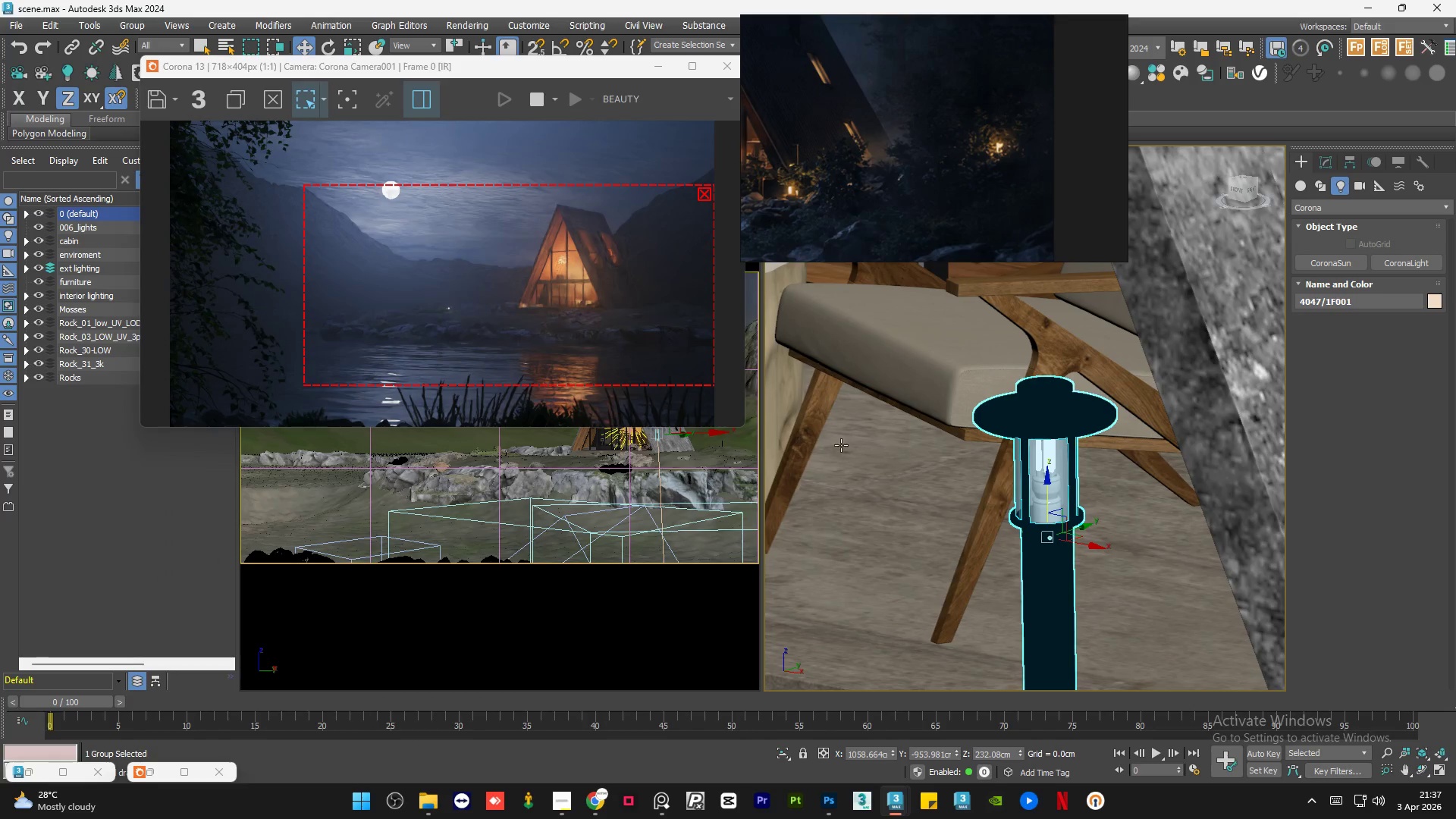 
wait(5.8)
 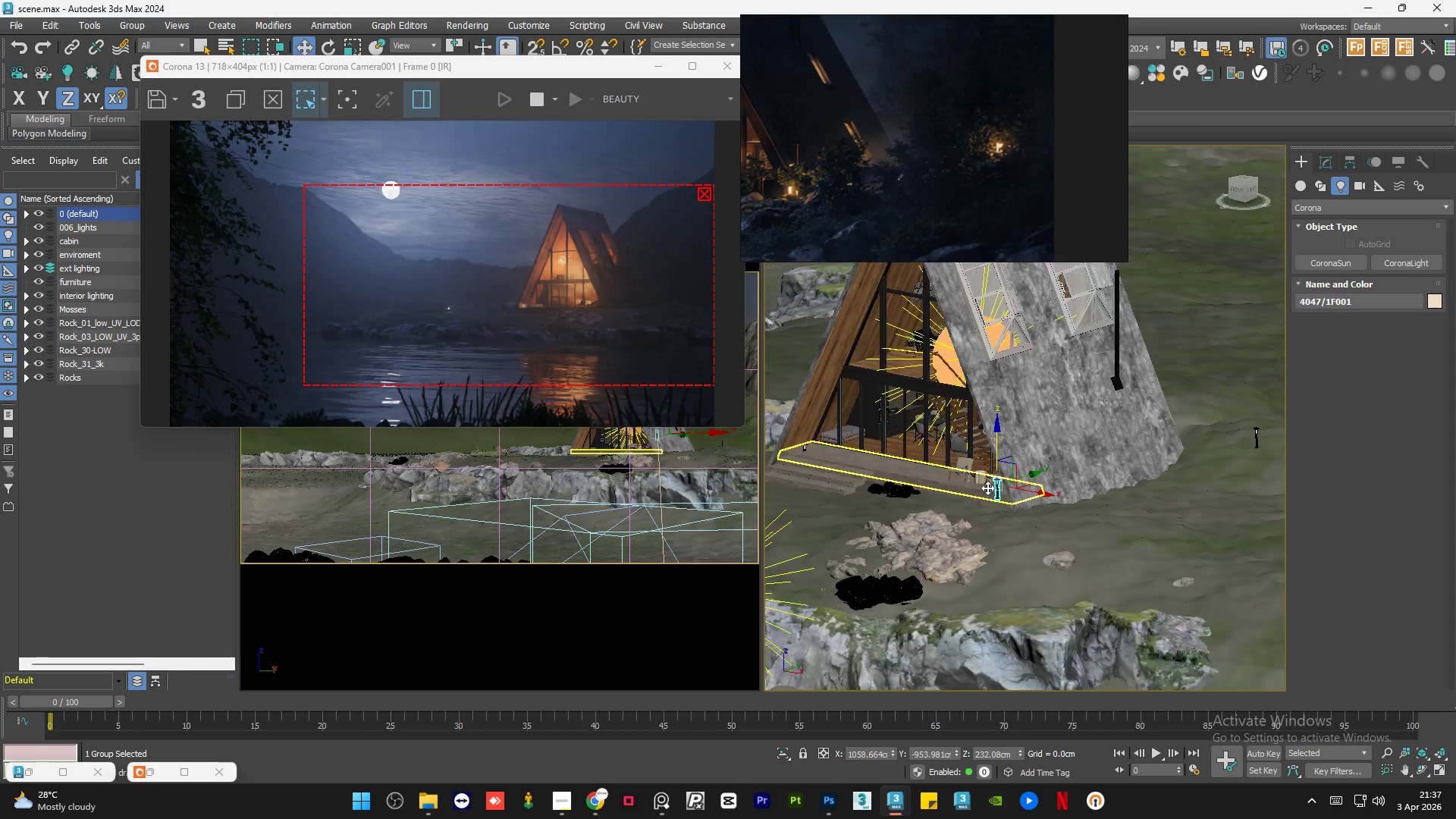 
hold_key(key=AltLeft, duration=0.94)
 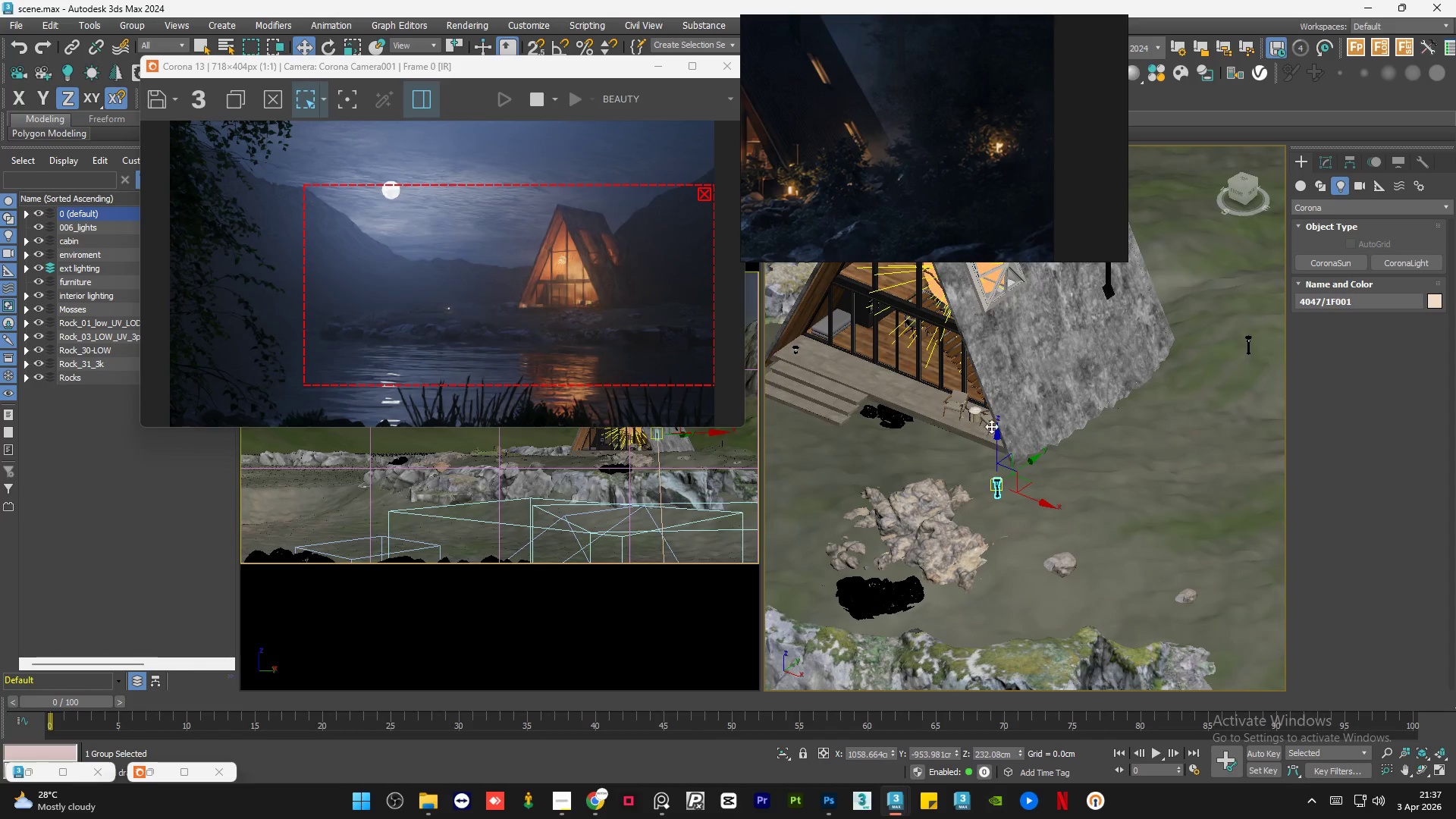 
scroll: coordinate [987, 479], scroll_direction: down, amount: 11.0
 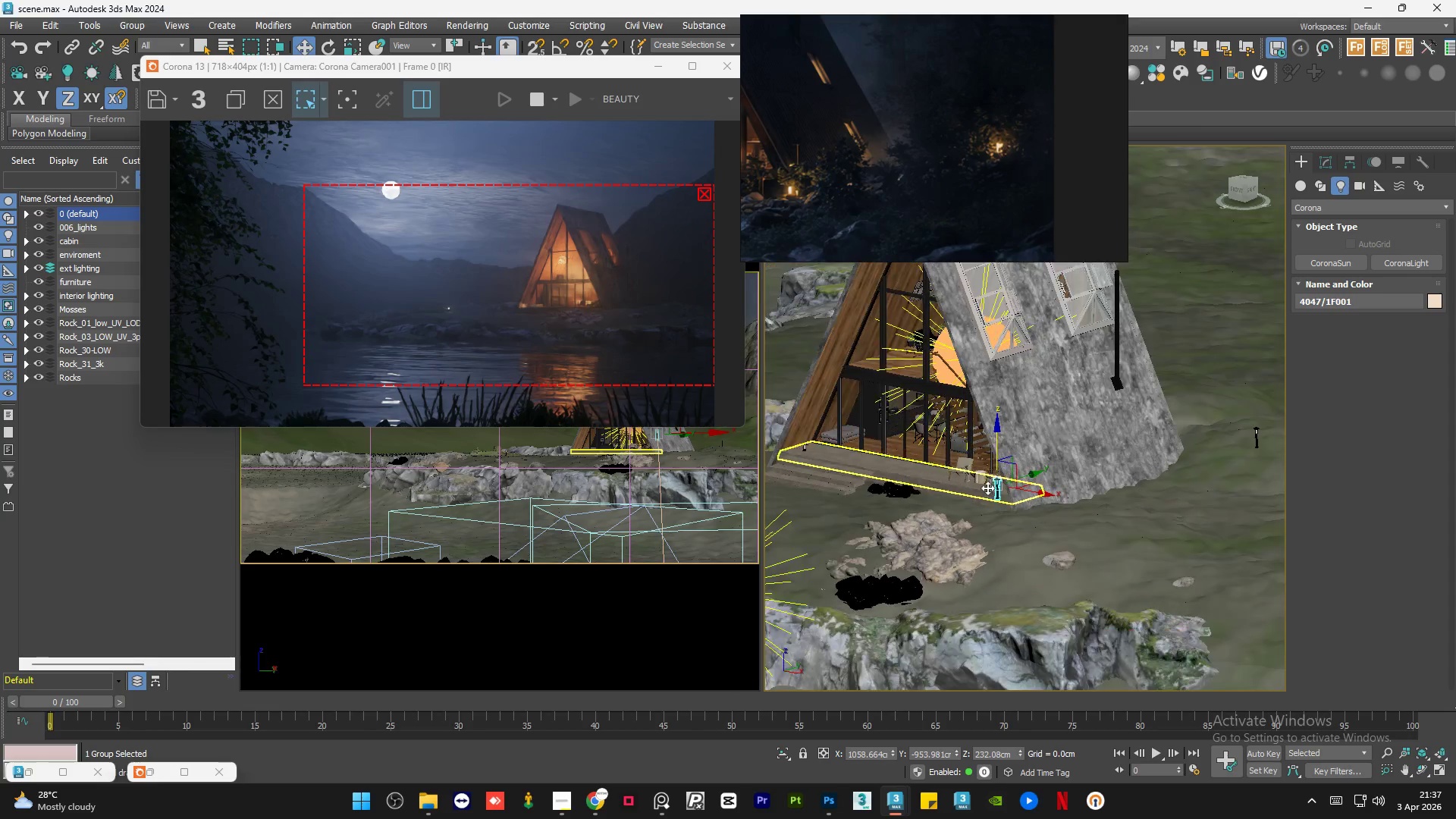 
hold_key(key=AltLeft, duration=0.55)
 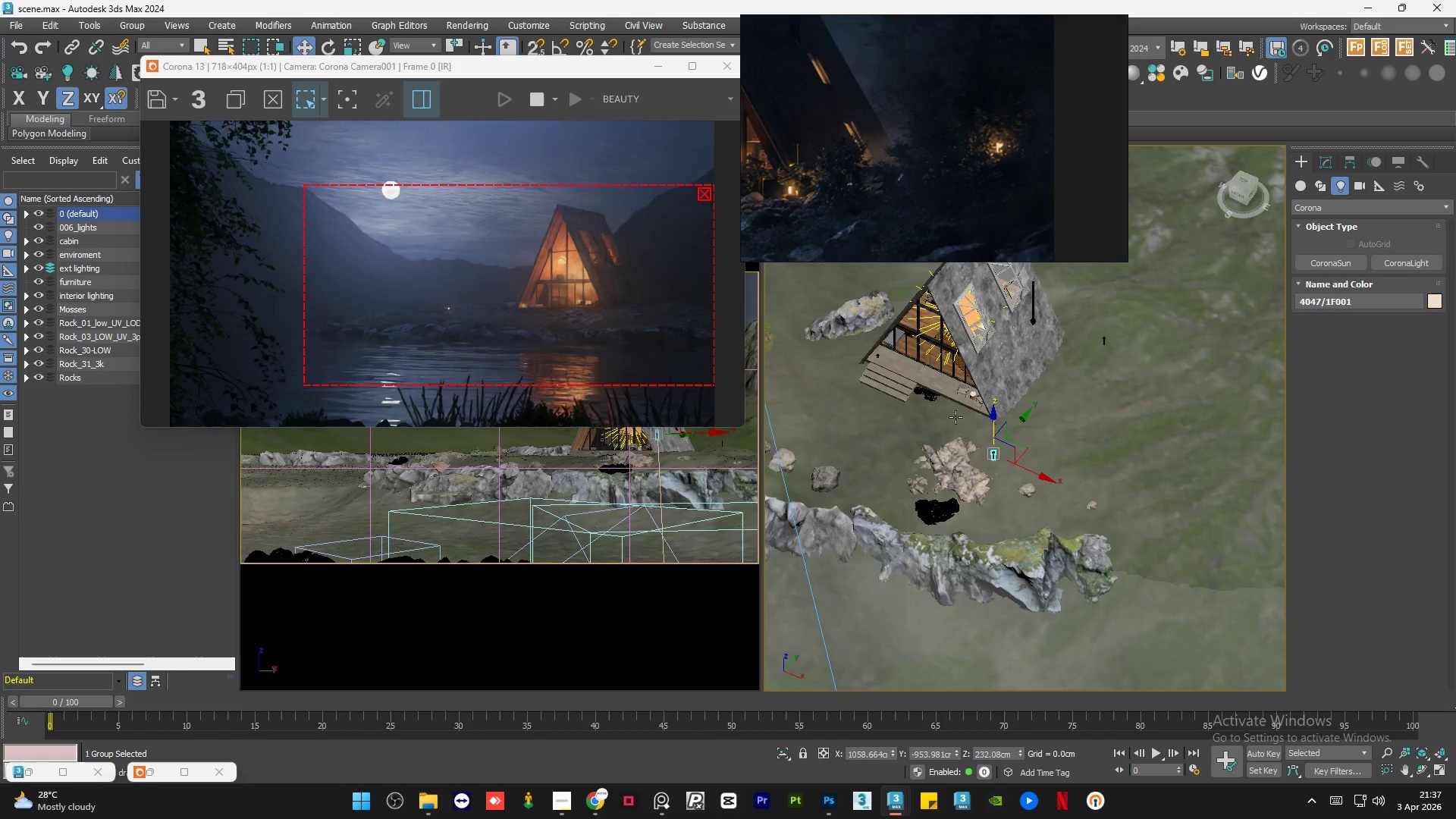 
scroll: coordinate [956, 417], scroll_direction: down, amount: 7.0
 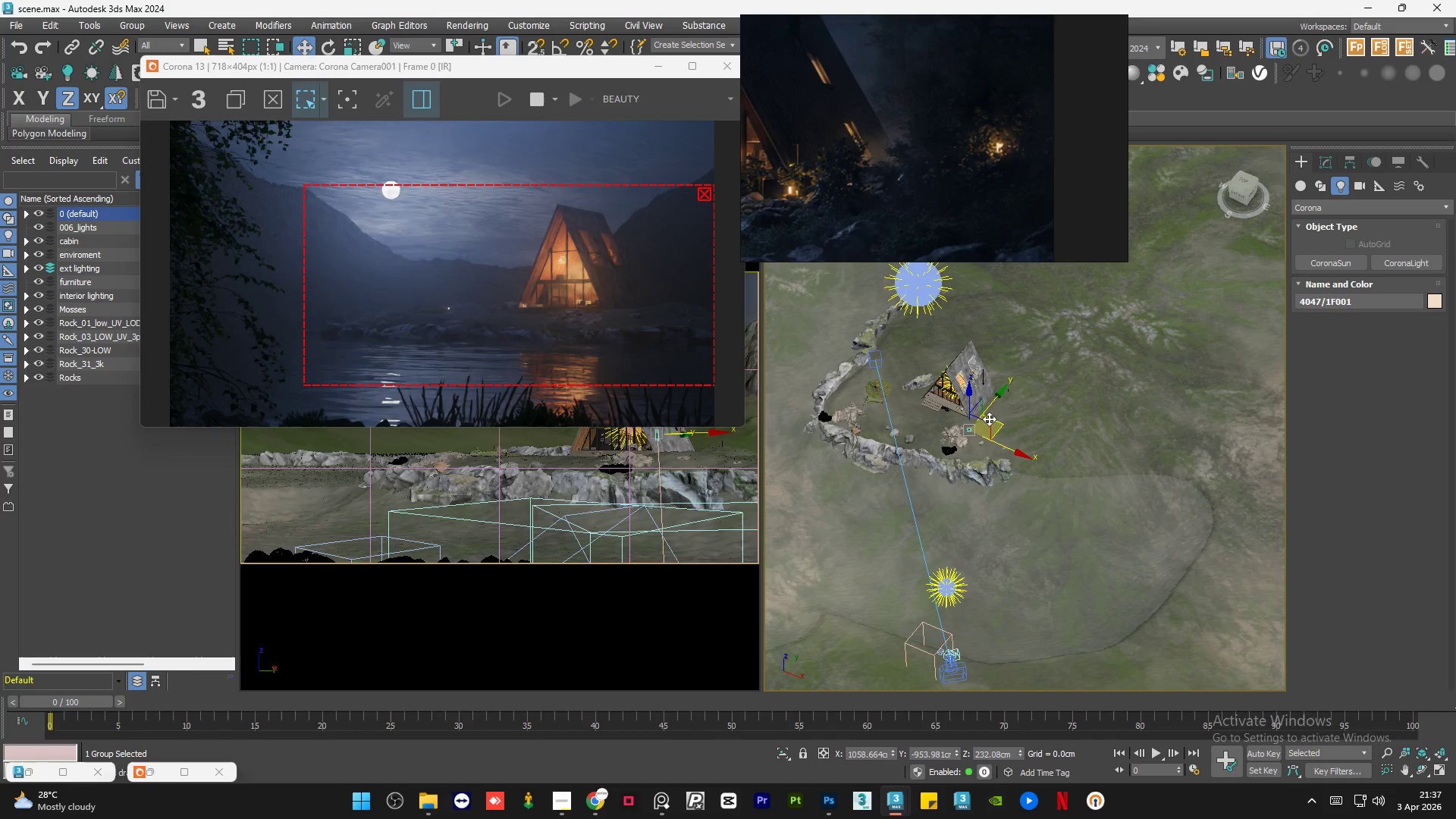 
left_click_drag(start_coordinate=[994, 422], to_coordinate=[988, 502])
 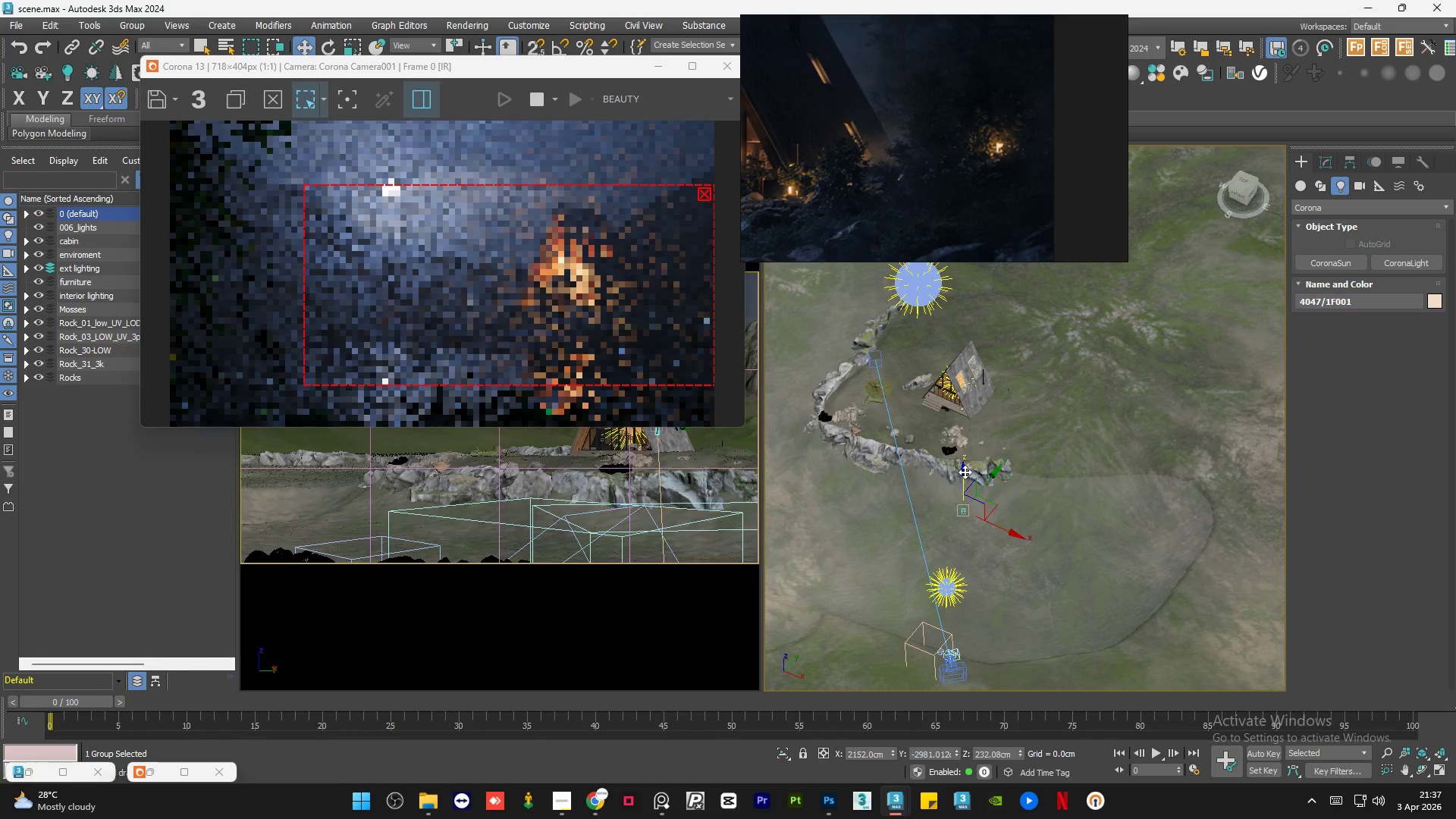 
left_click_drag(start_coordinate=[964, 472], to_coordinate=[965, 485])
 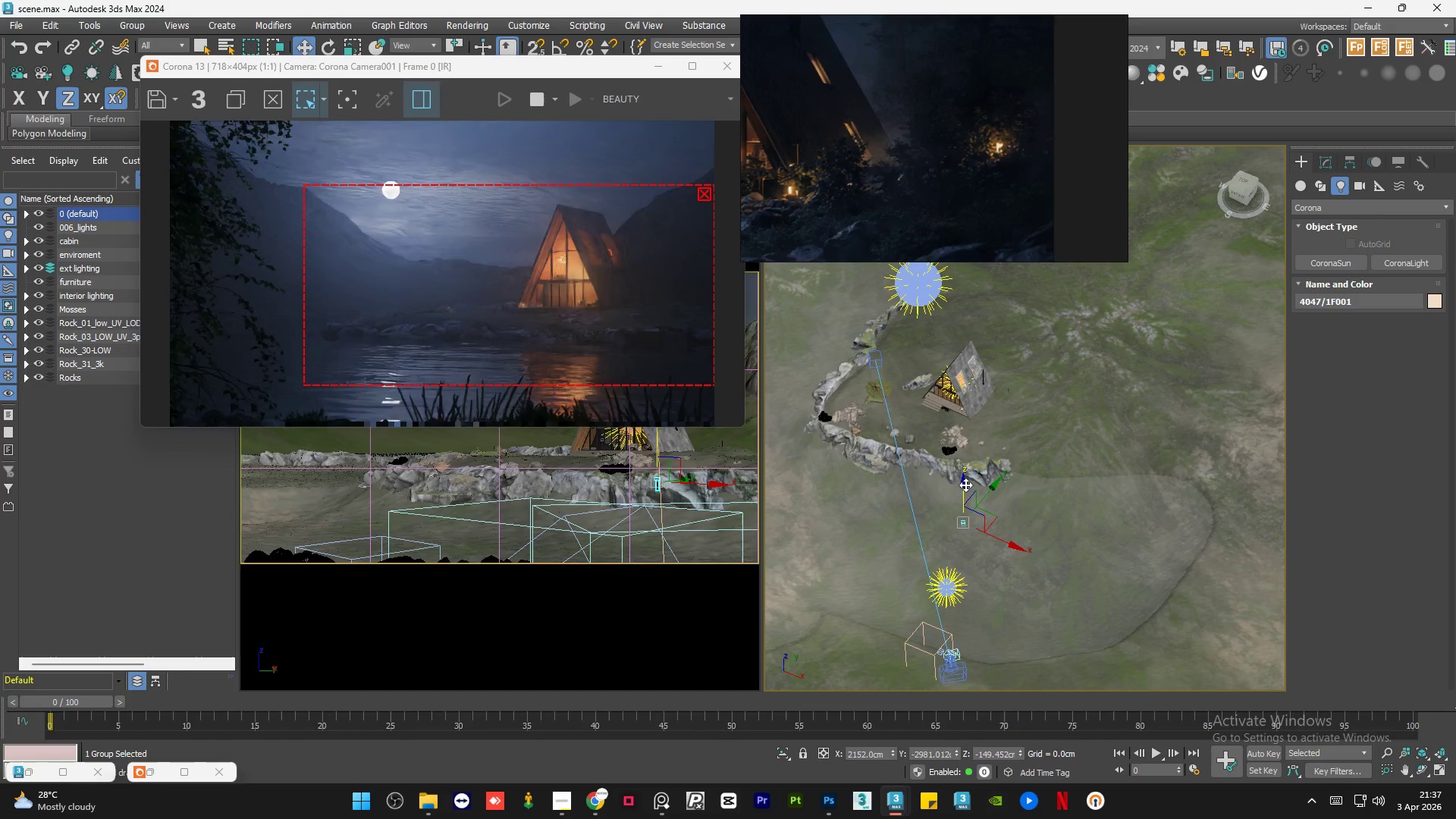 
key(Control+Z)
 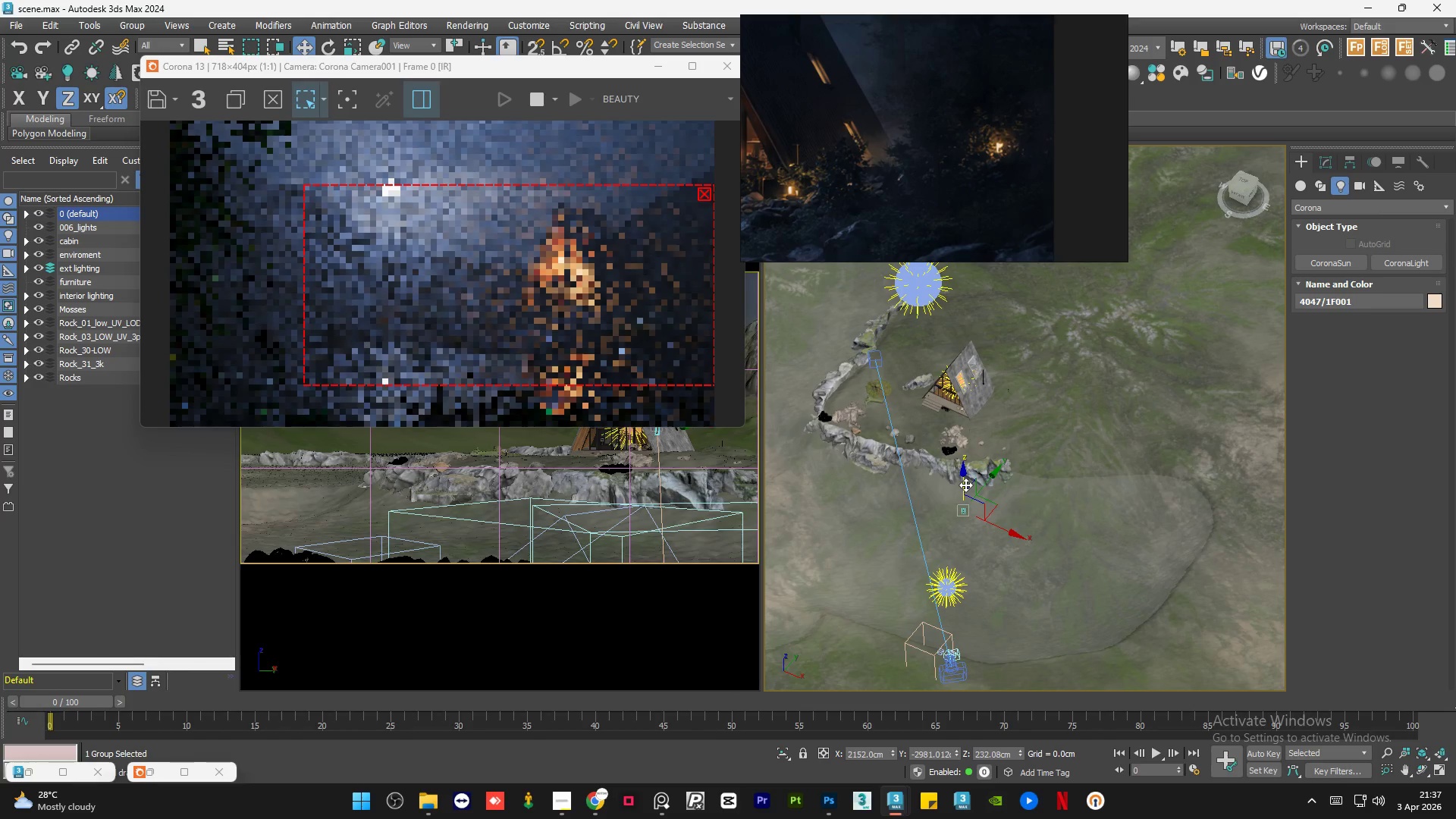 
key(Control+Z)
 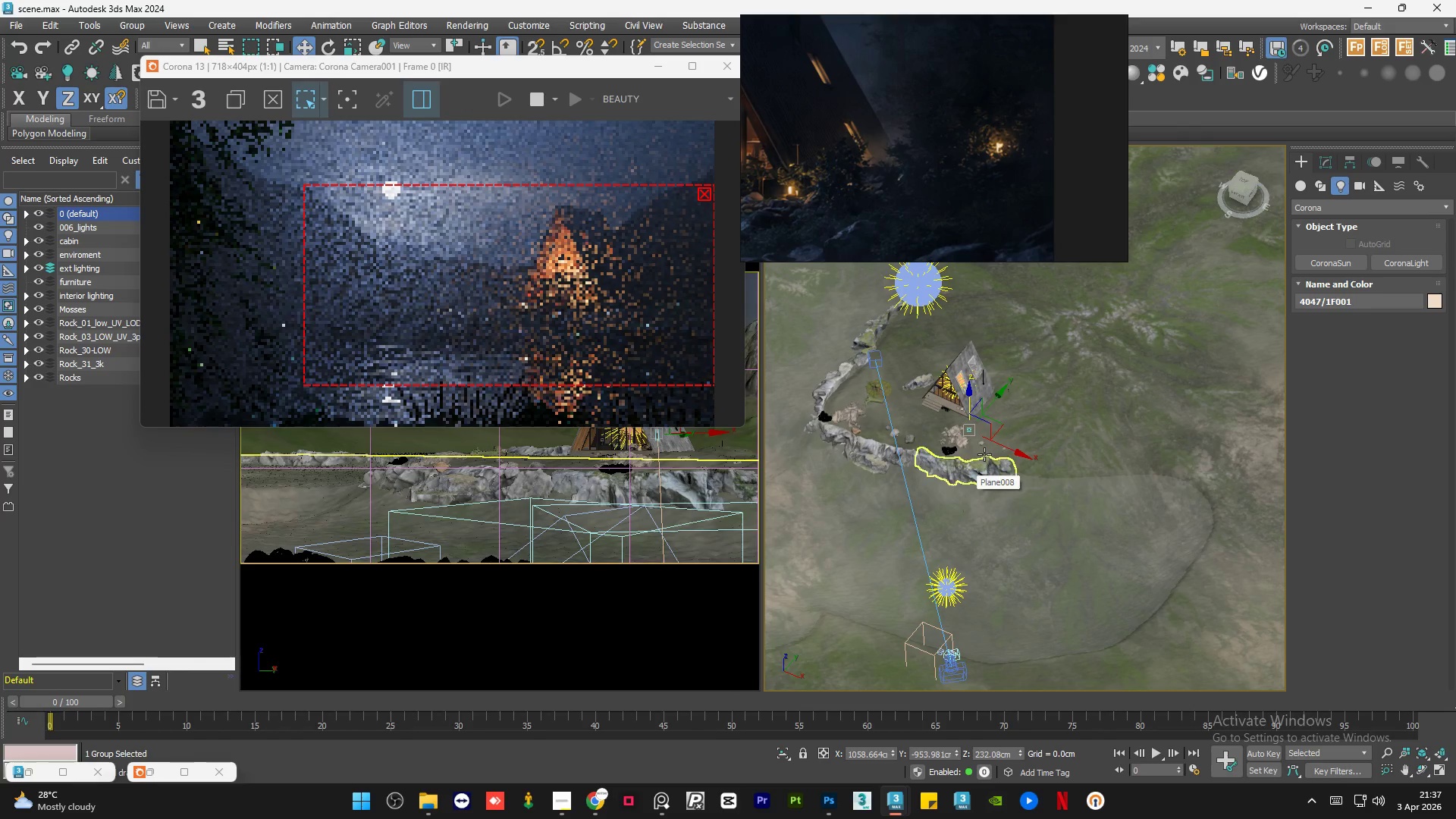 
scroll: coordinate [957, 414], scroll_direction: up, amount: 8.0
 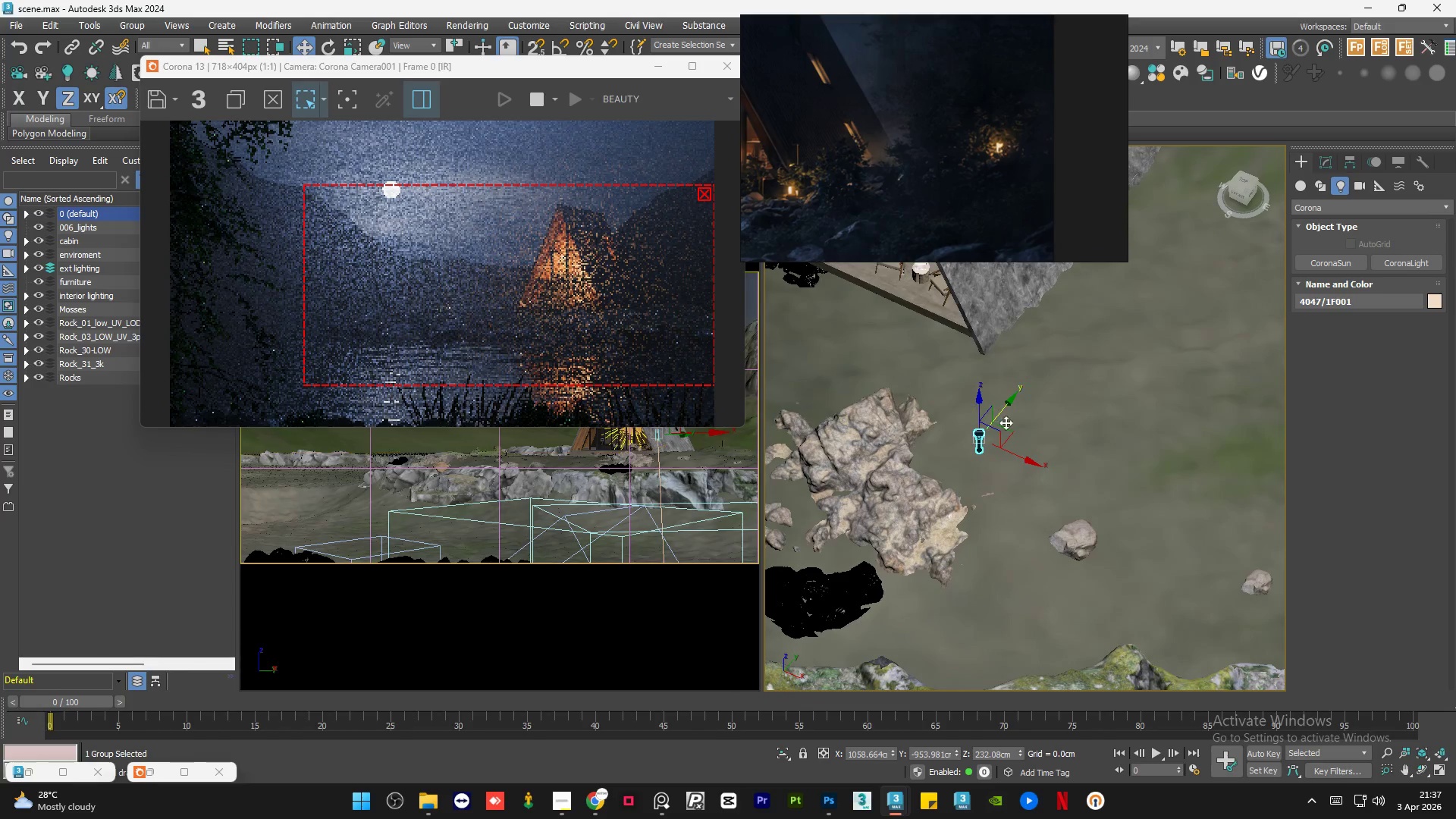 
hold_key(key=AltLeft, duration=1.02)
 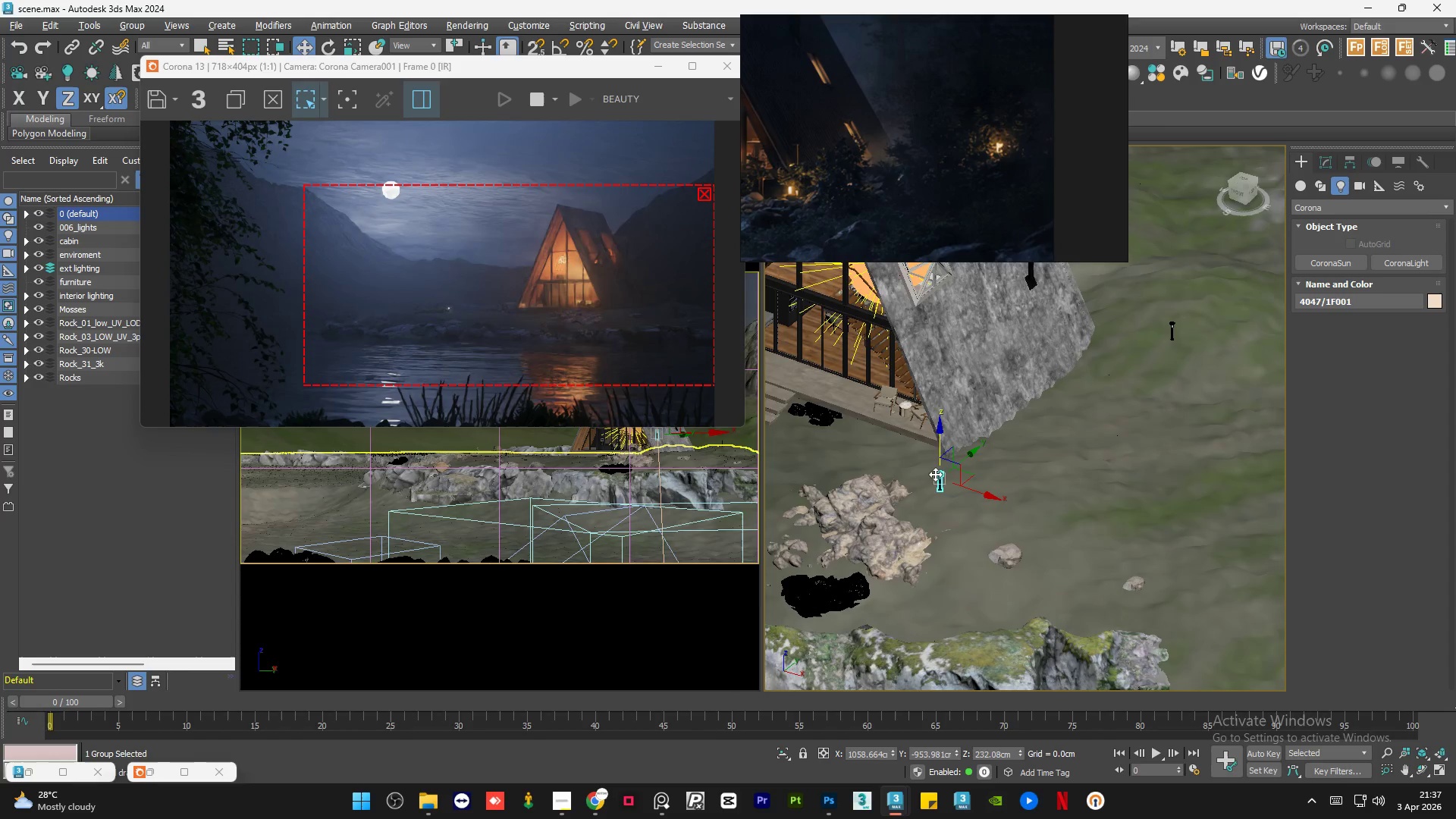 
scroll: coordinate [942, 485], scroll_direction: down, amount: 2.0
 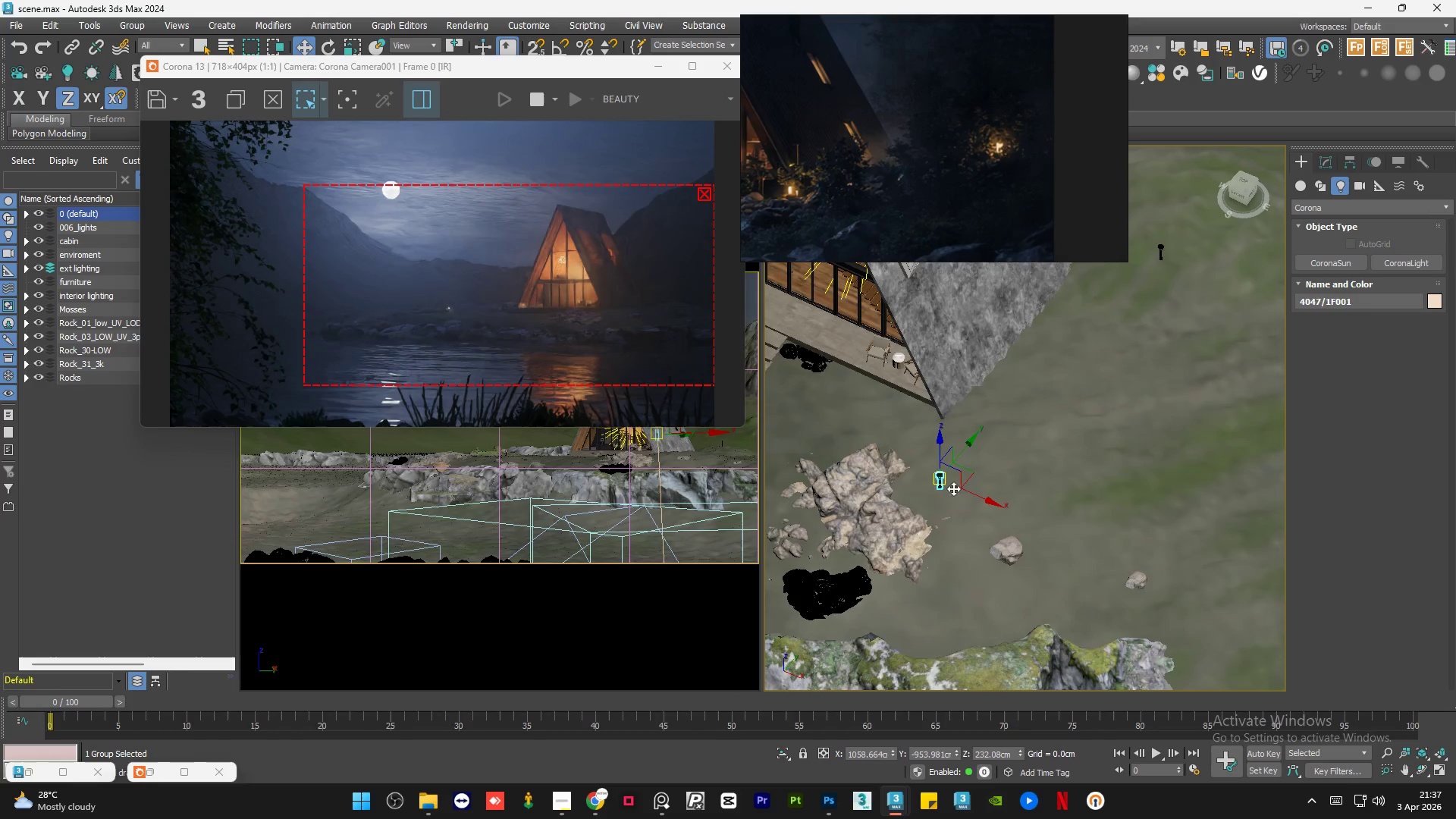 
scroll: coordinate [943, 479], scroll_direction: up, amount: 6.0
 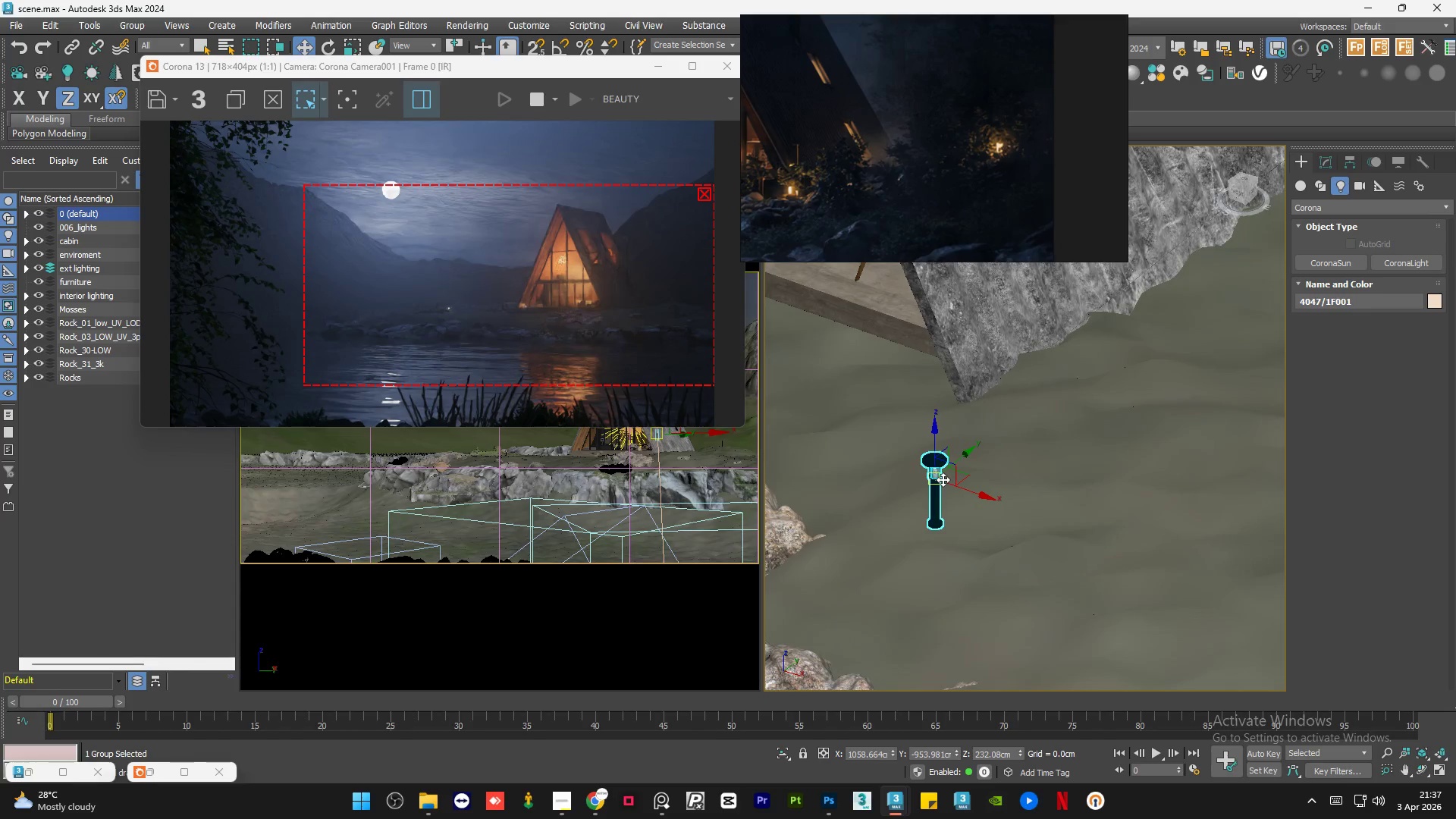 
hold_key(key=Z, duration=0.38)
 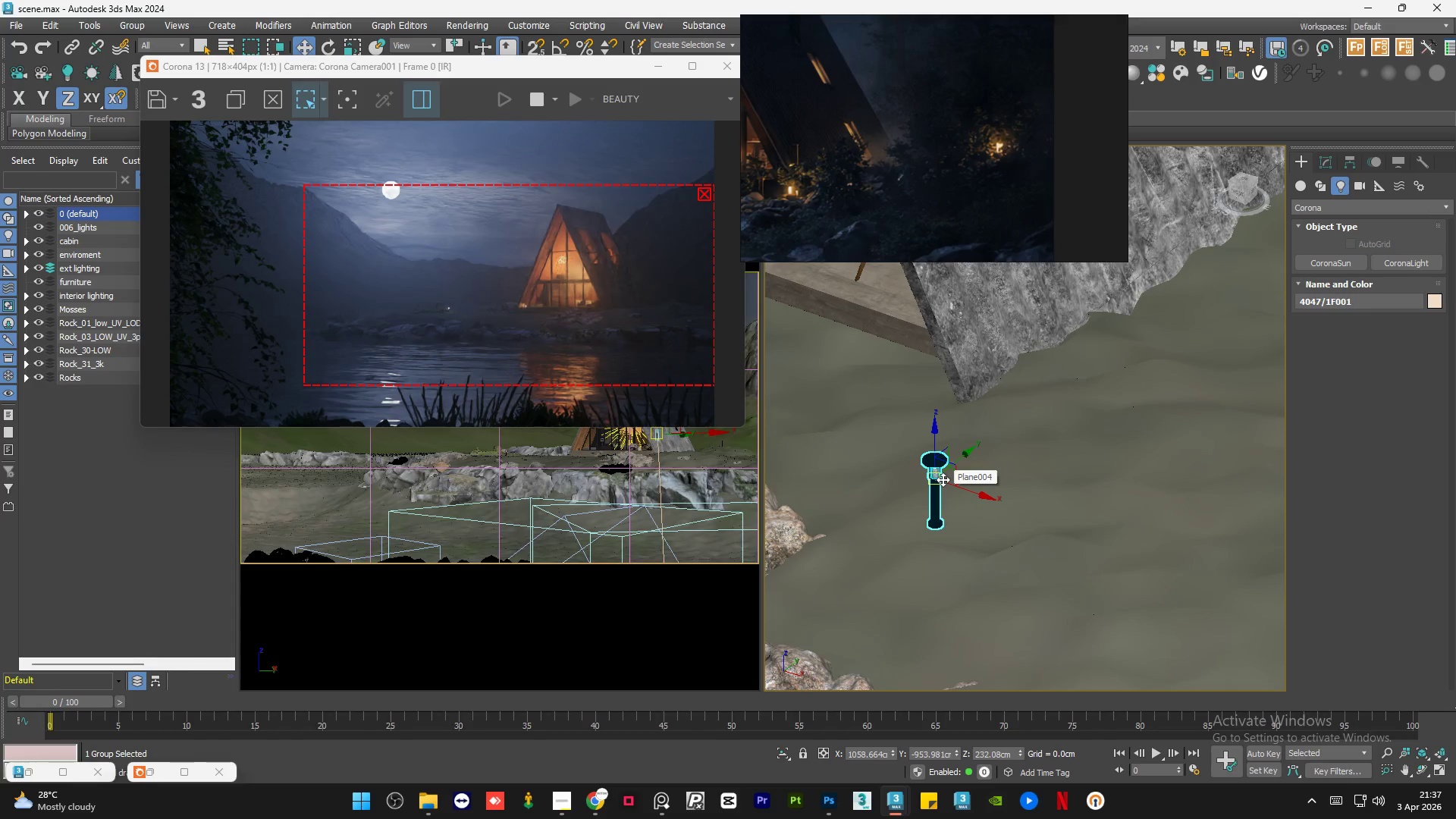 
key(Control+Z)
 